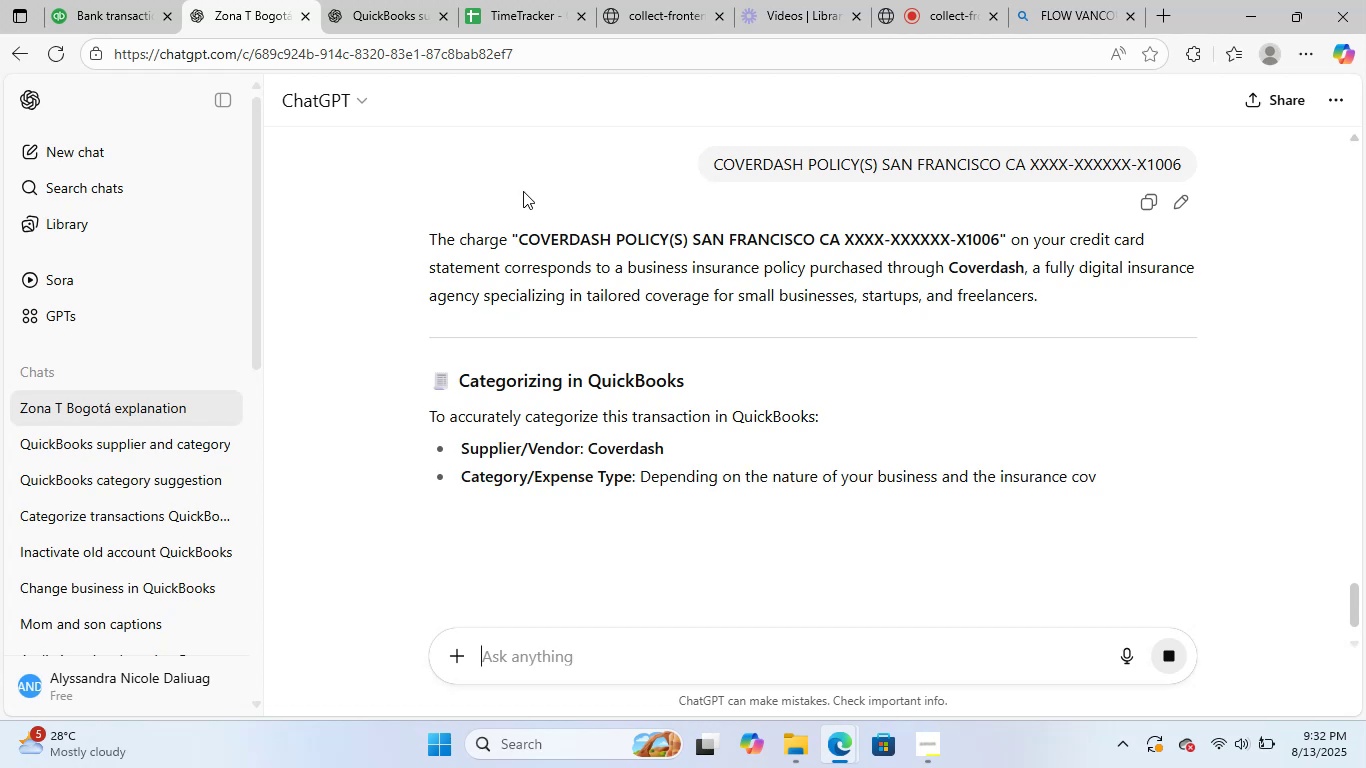 
scroll: coordinate [685, 298], scroll_direction: down, amount: 1.0
 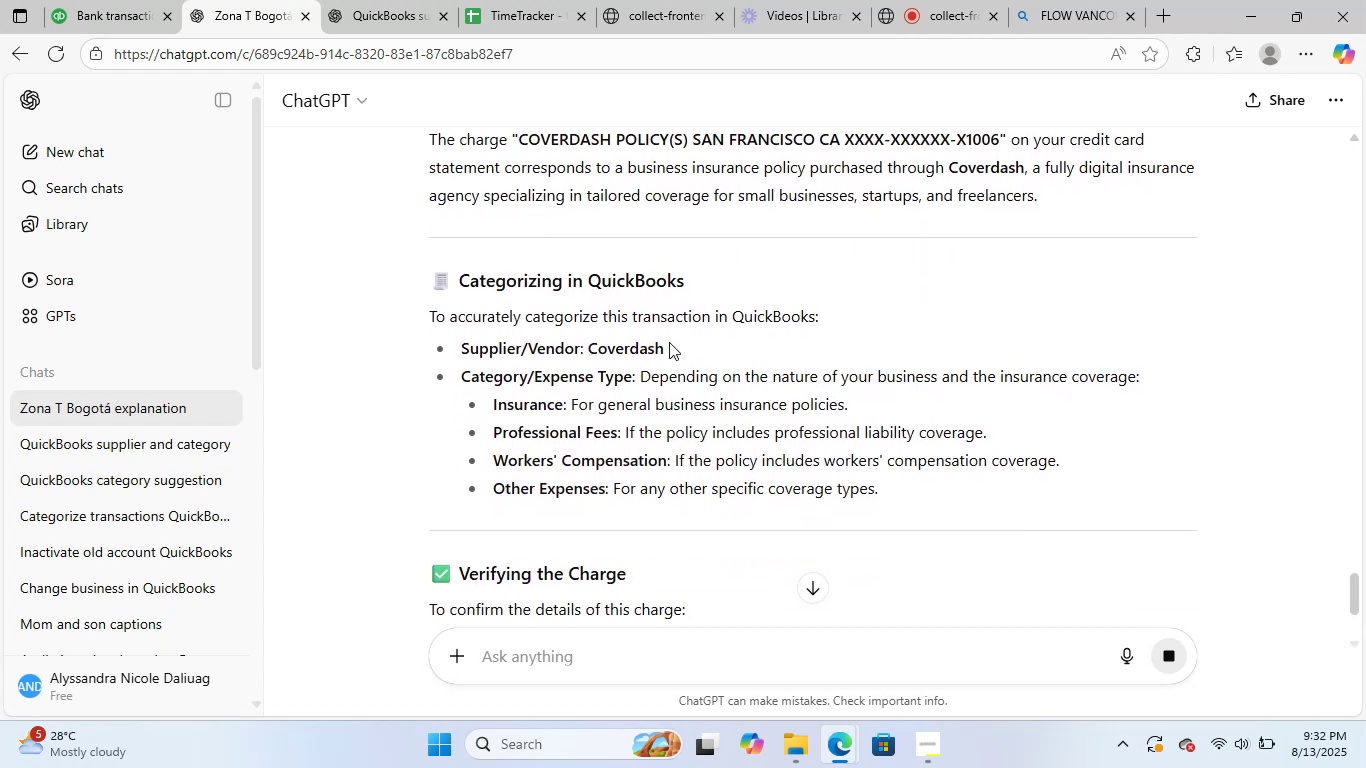 
left_click_drag(start_coordinate=[667, 344], to_coordinate=[615, 351])
 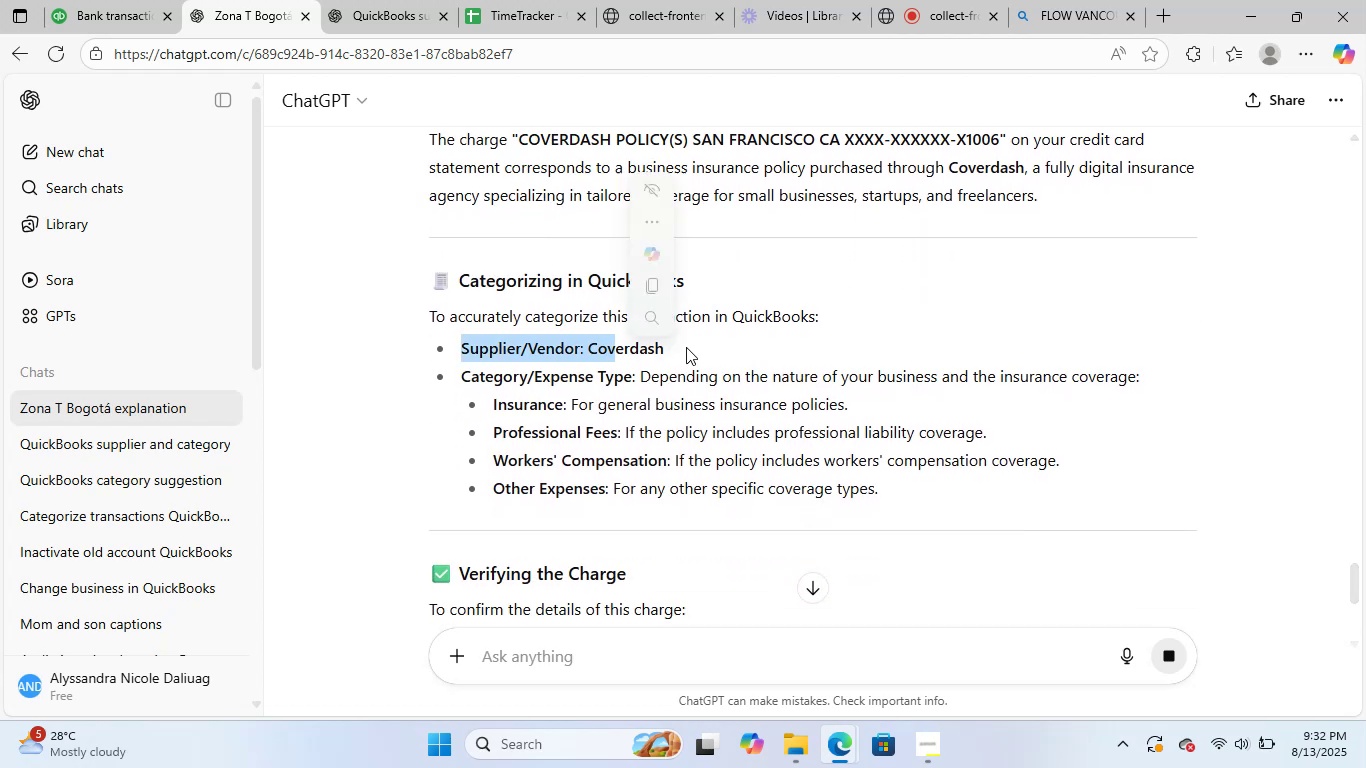 
left_click([686, 347])
 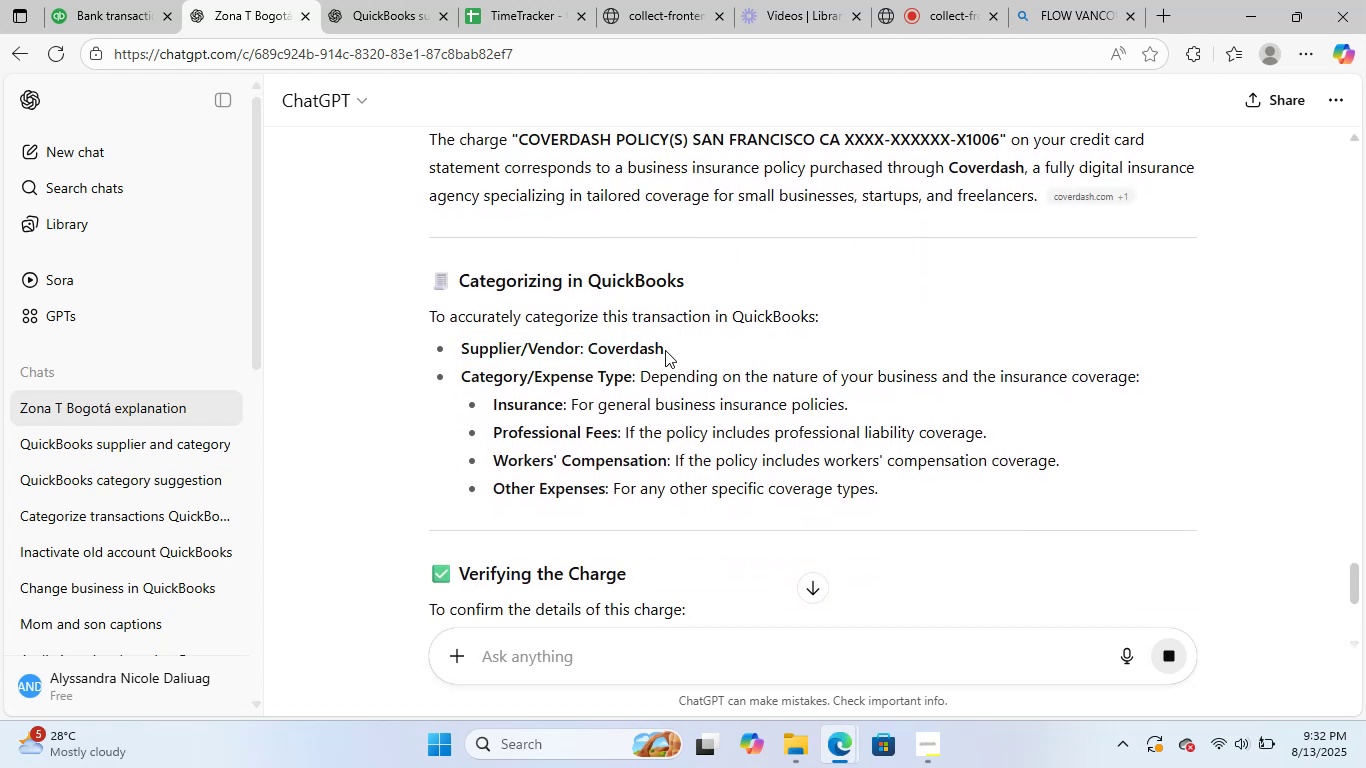 
left_click_drag(start_coordinate=[662, 350], to_coordinate=[587, 350])
 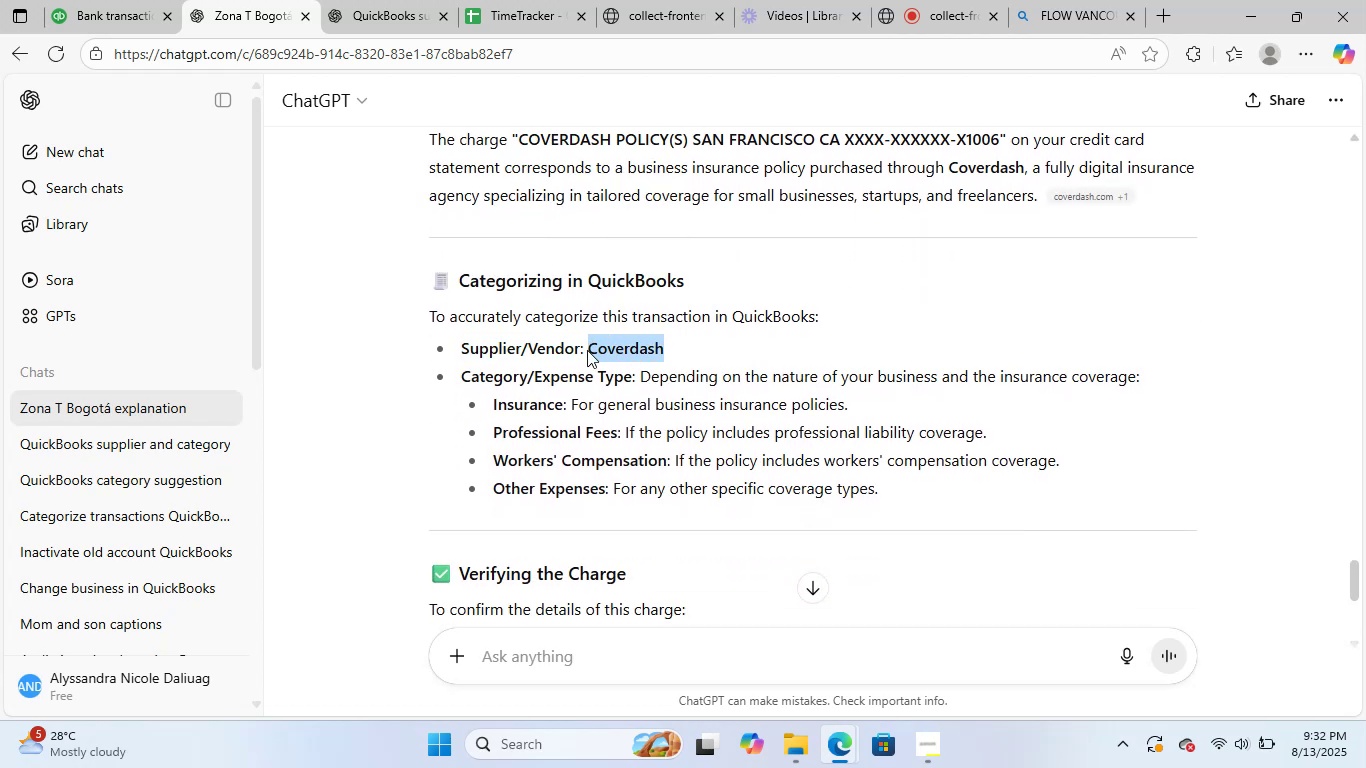 
key(Control+C)
 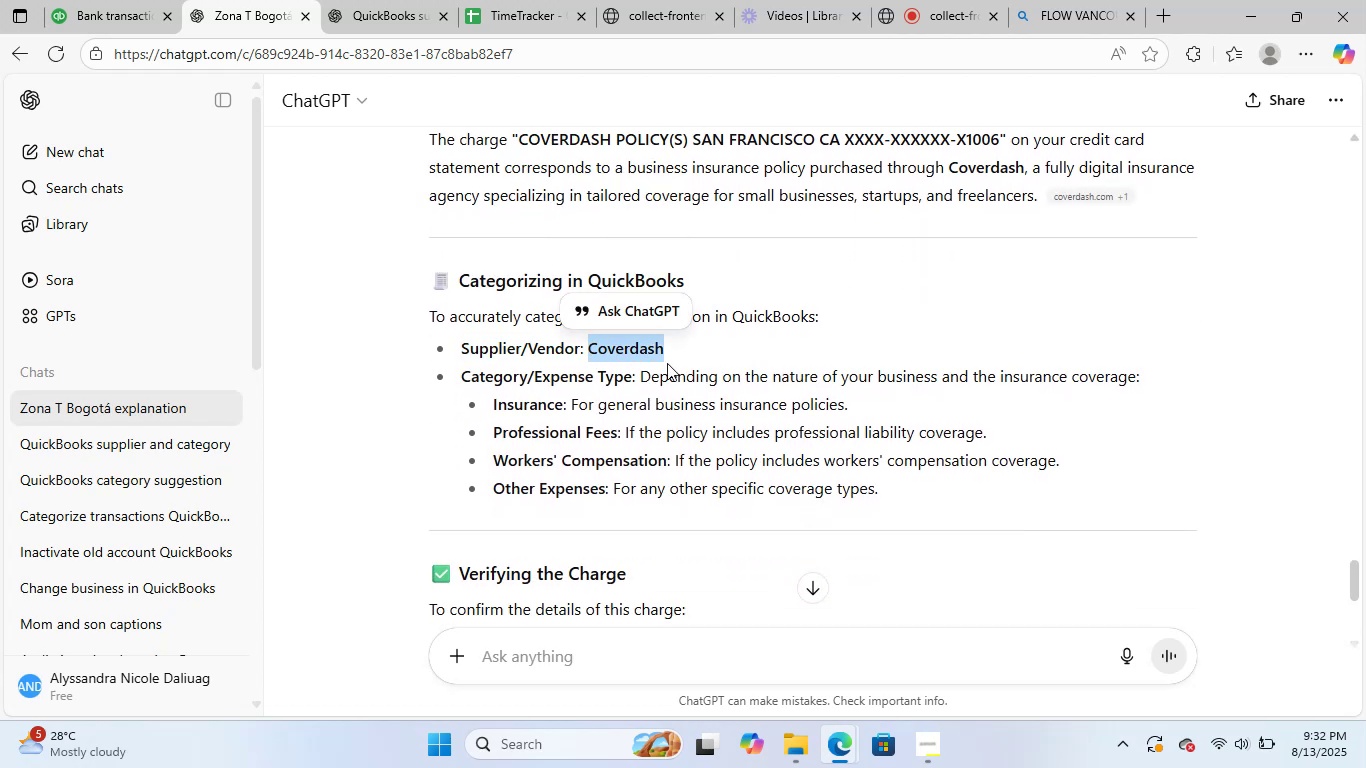 
scroll: coordinate [768, 371], scroll_direction: down, amount: 4.0
 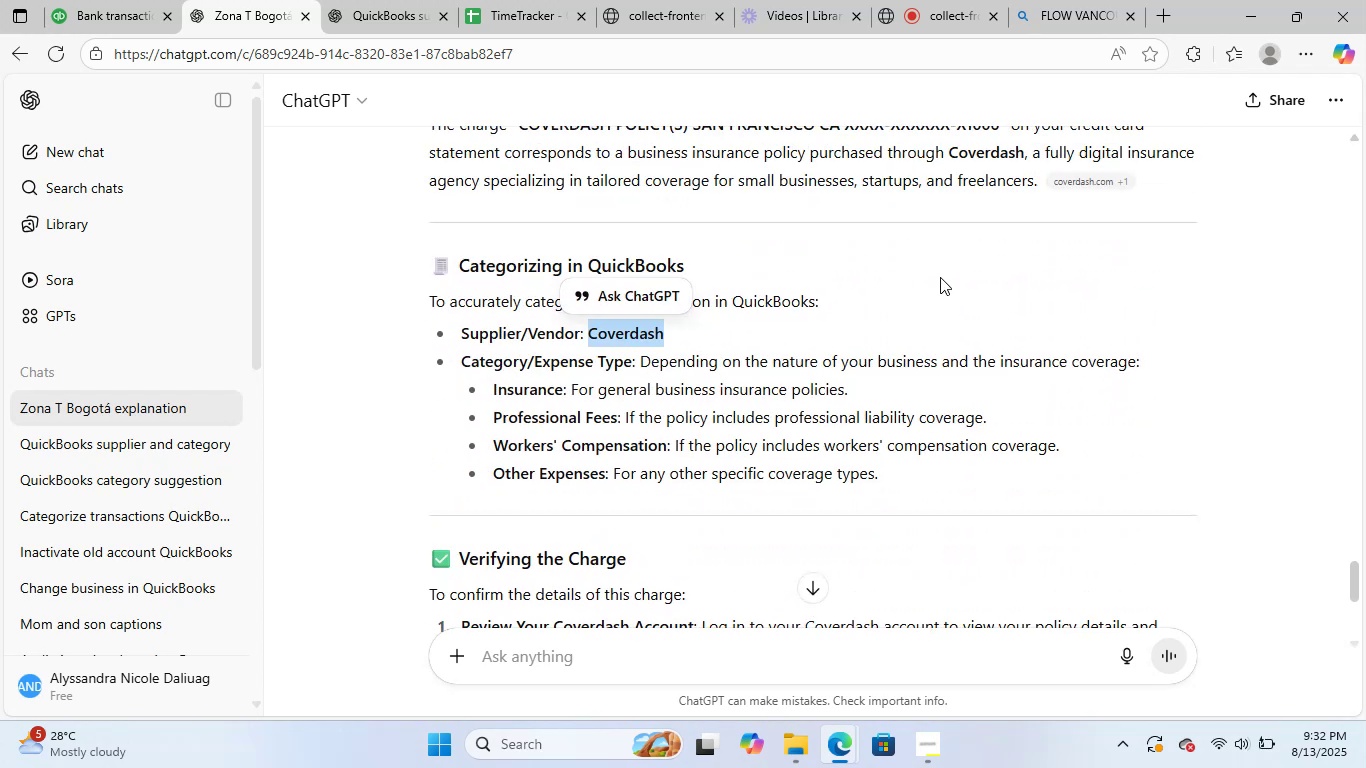 
left_click([108, 0])
 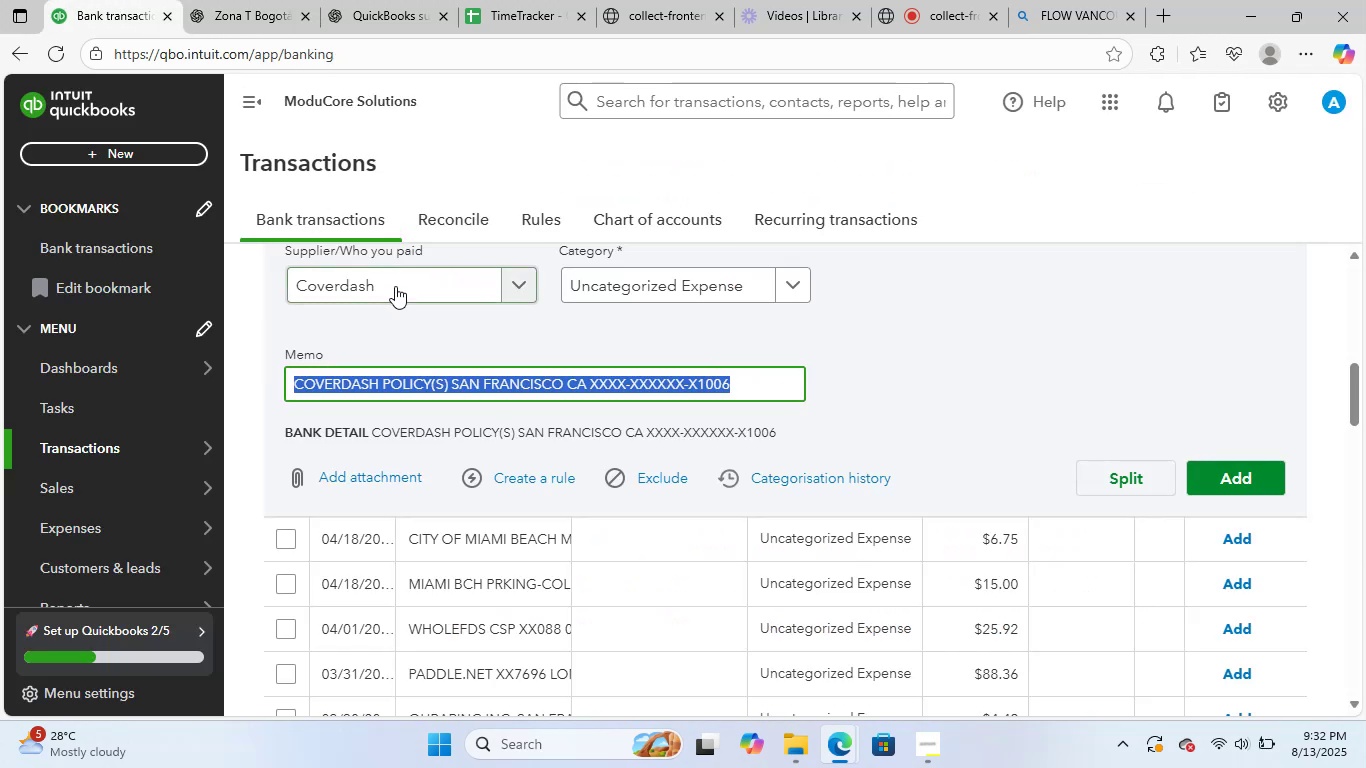 
left_click([395, 286])
 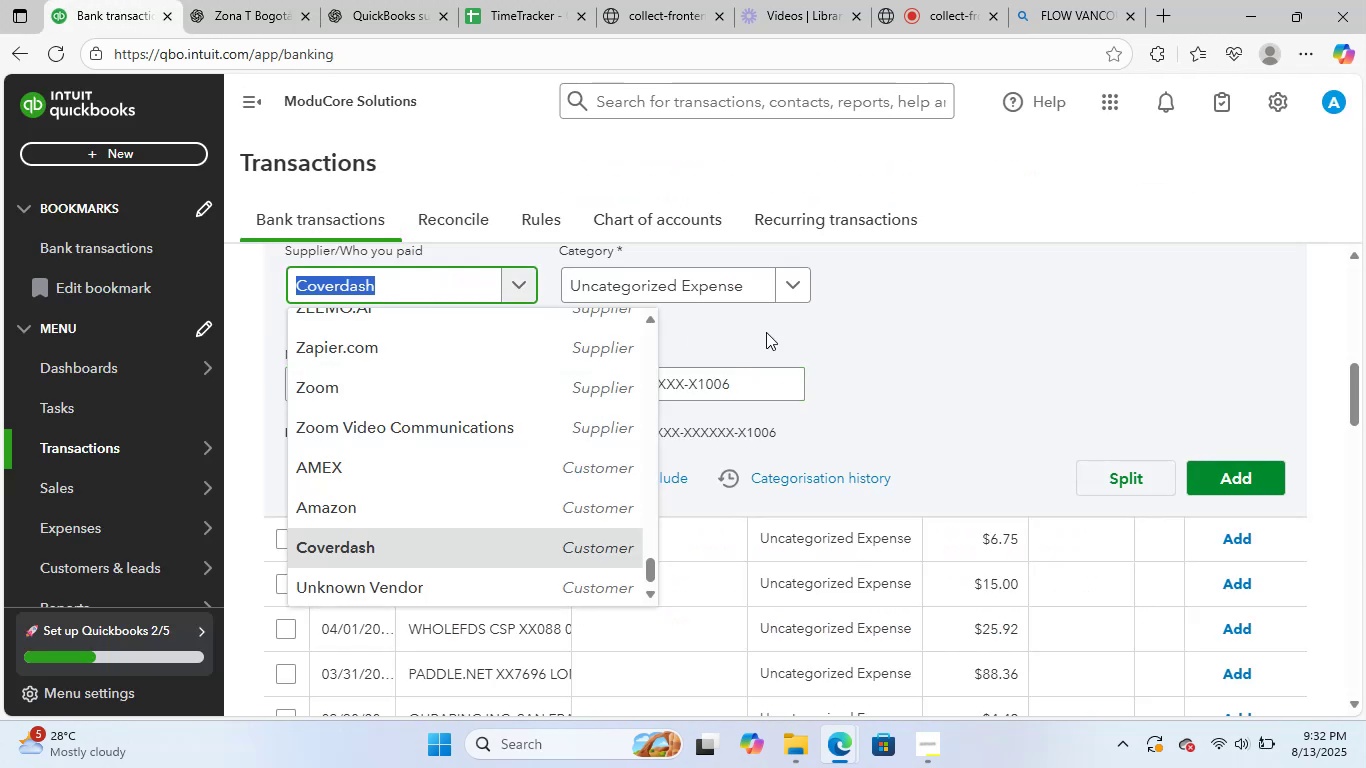 
left_click([804, 330])
 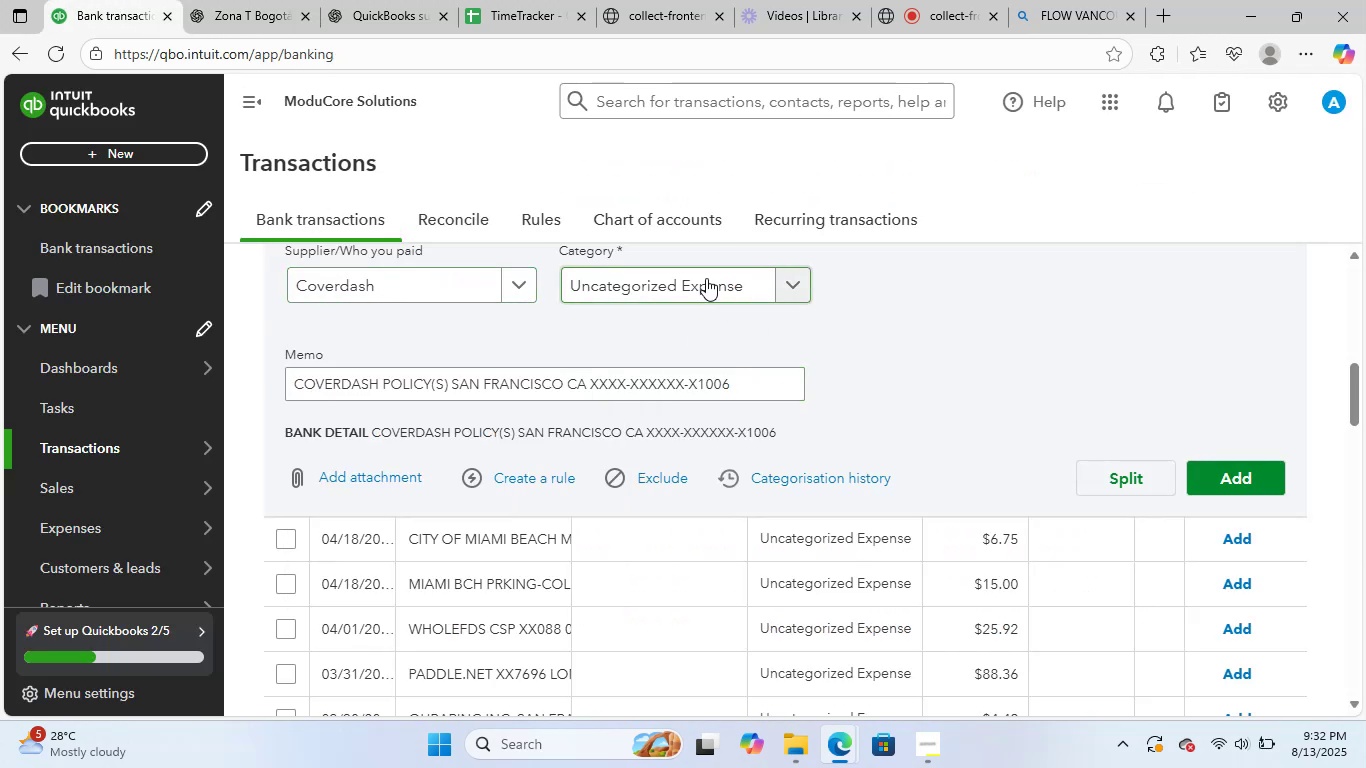 
left_click([706, 278])
 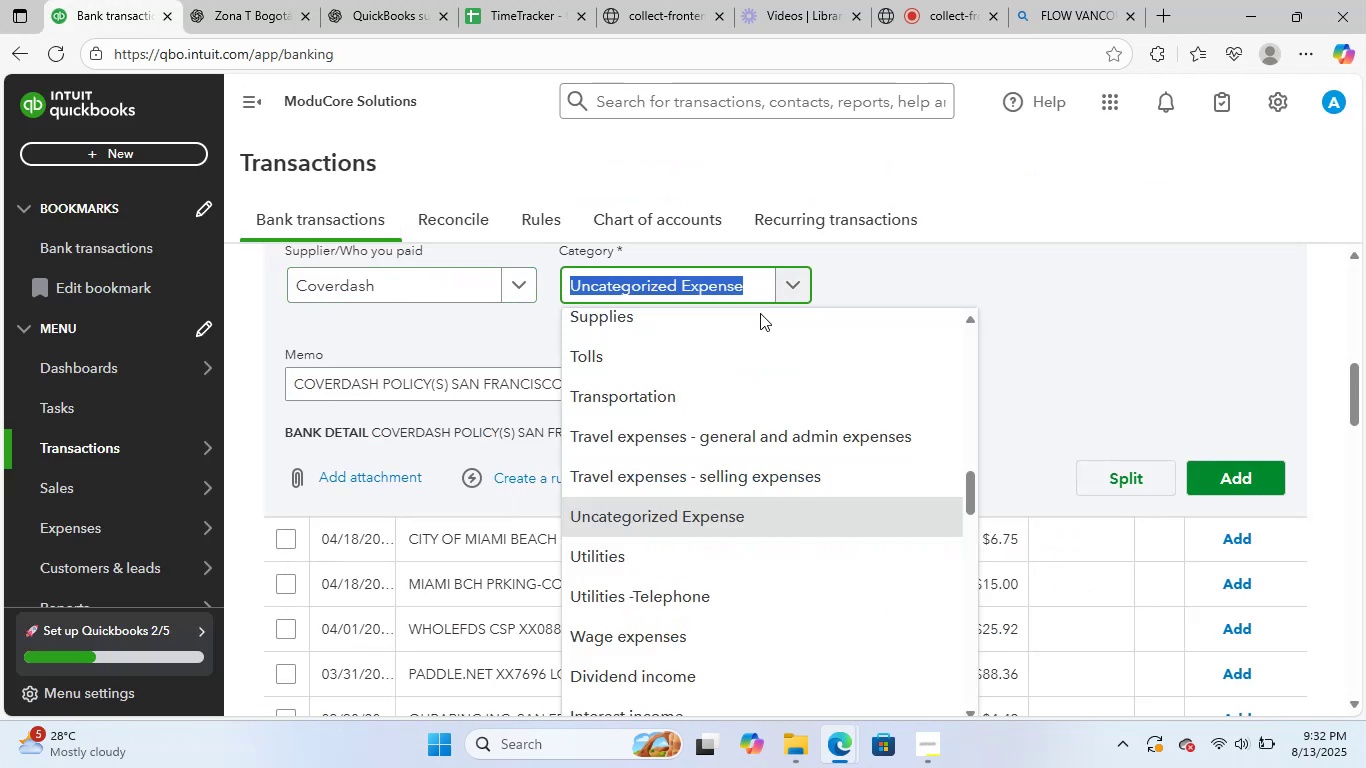 
scroll: coordinate [796, 350], scroll_direction: up, amount: 2.0
 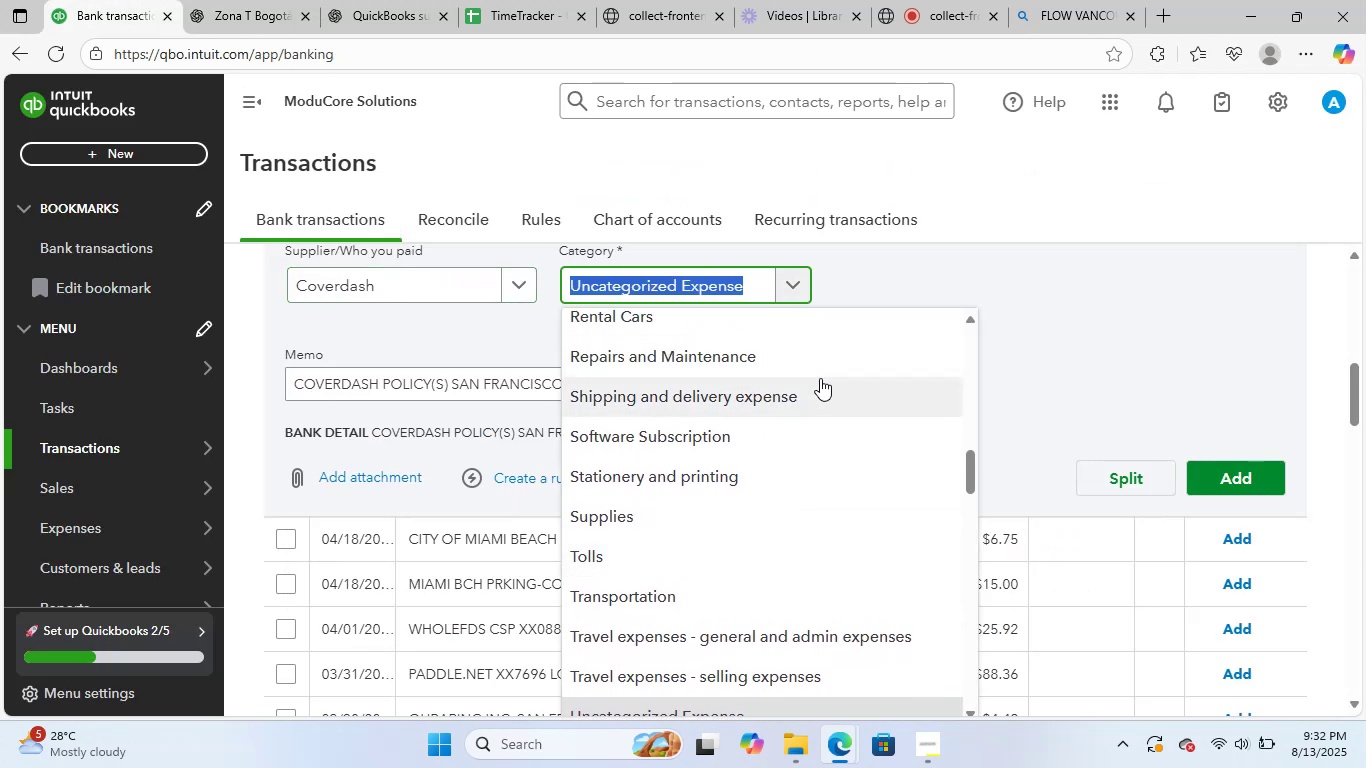 
type(insu)
 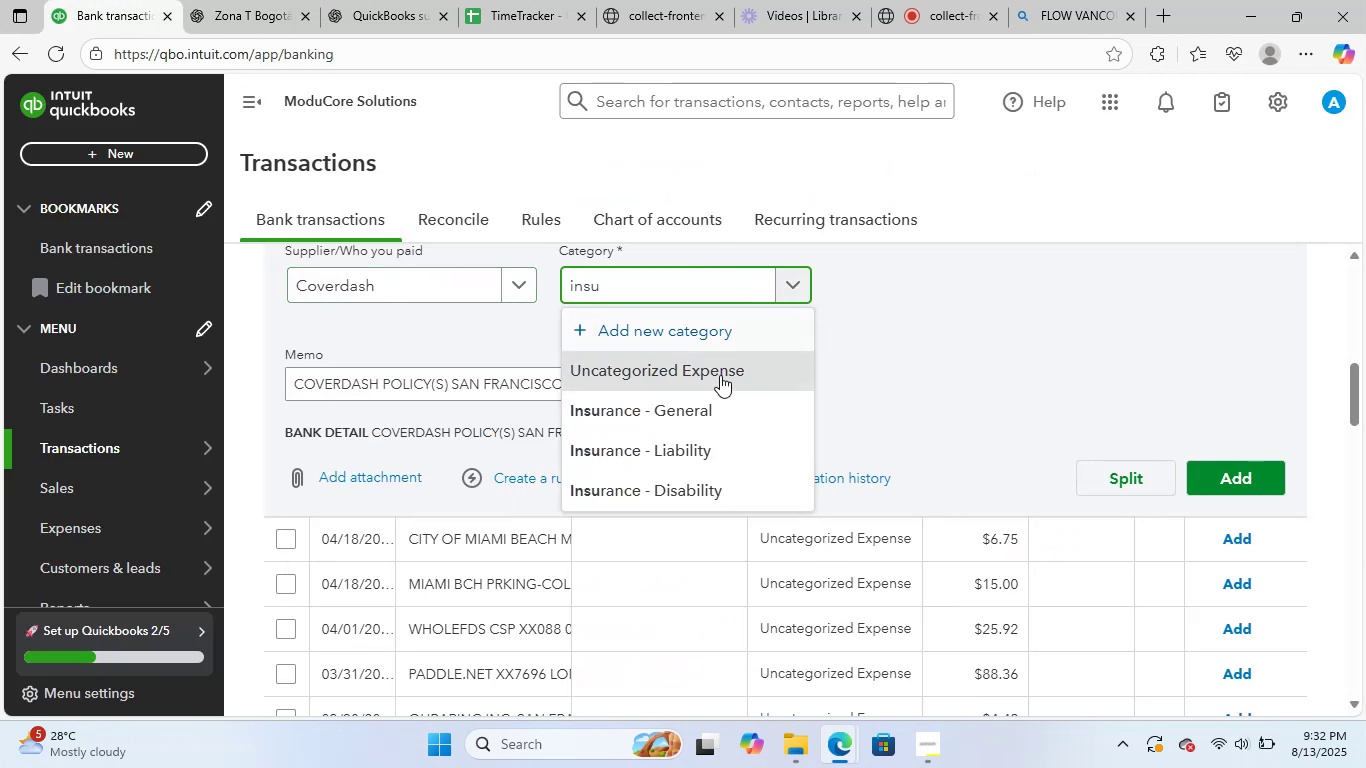 
left_click([691, 422])
 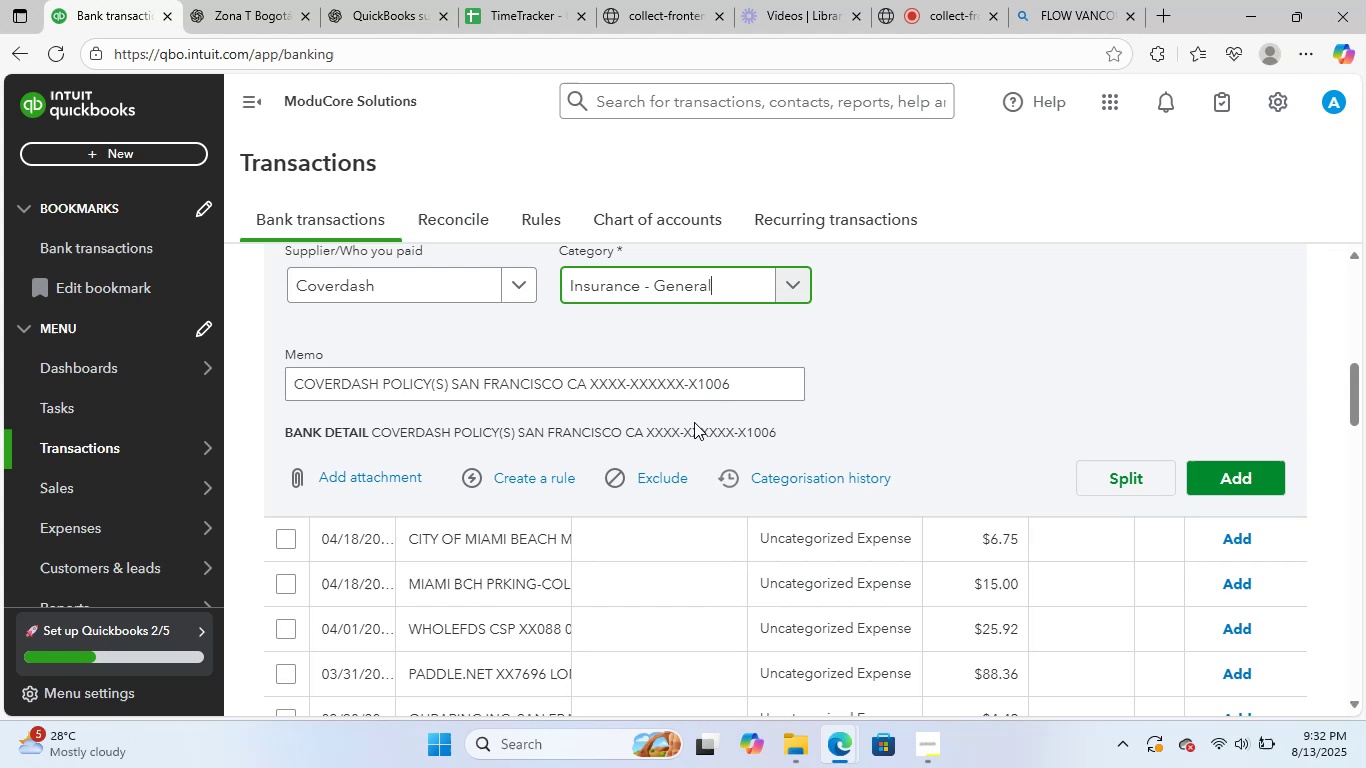 
scroll: coordinate [754, 440], scroll_direction: up, amount: 1.0
 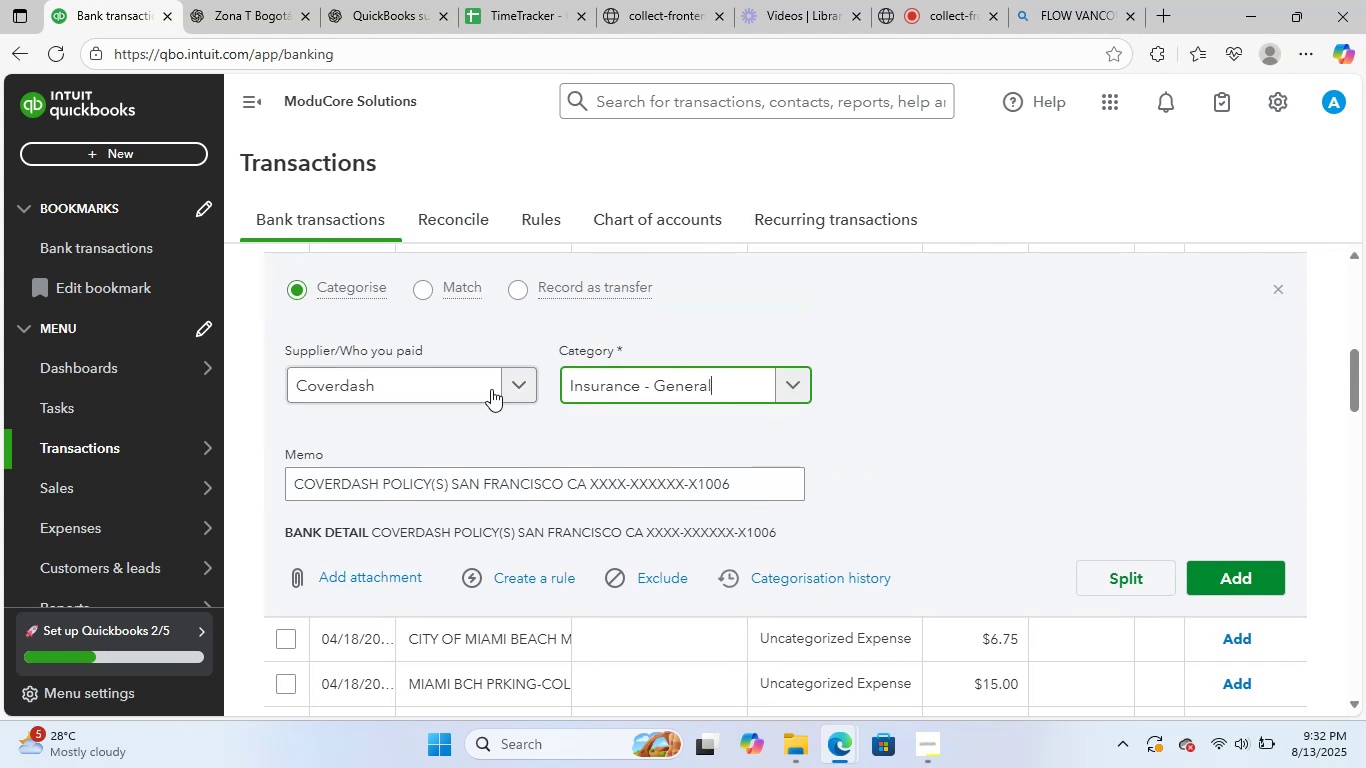 
left_click([481, 390])
 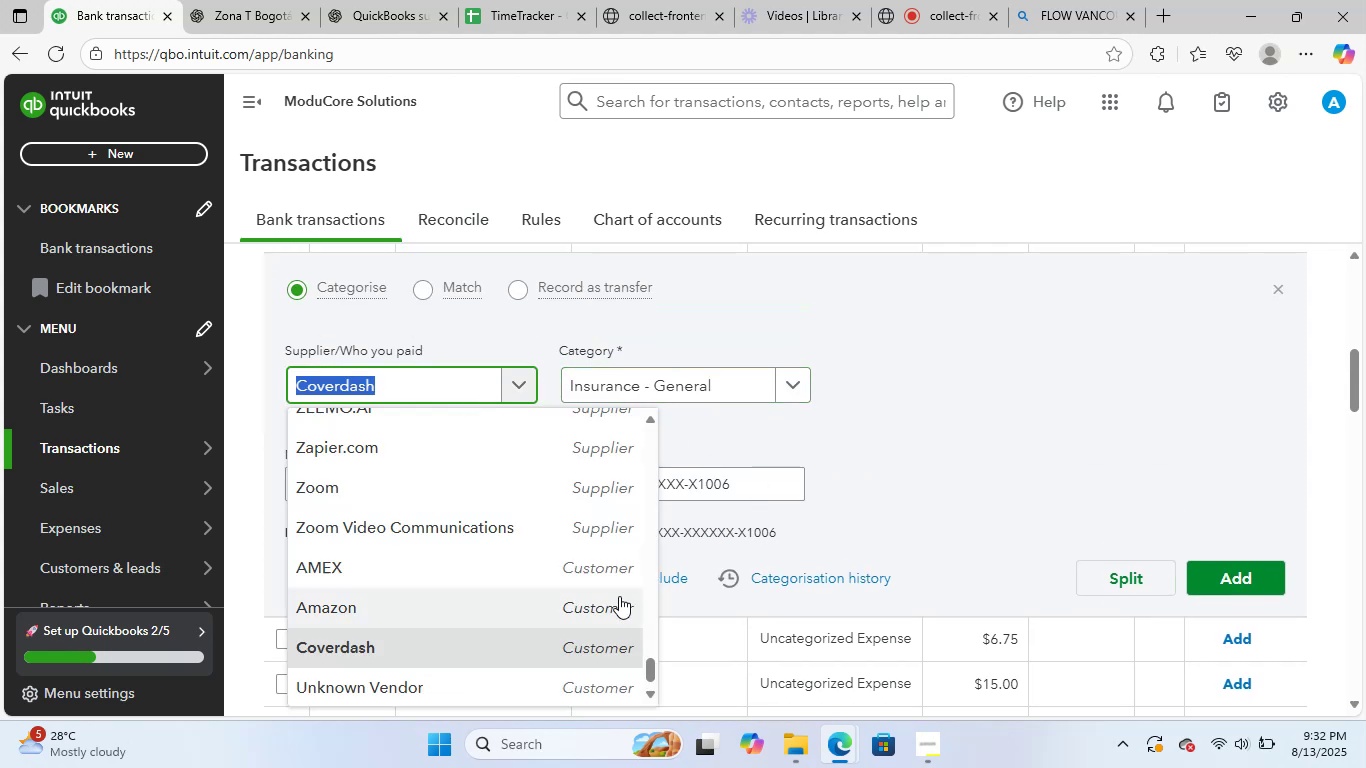 
left_click([1003, 482])
 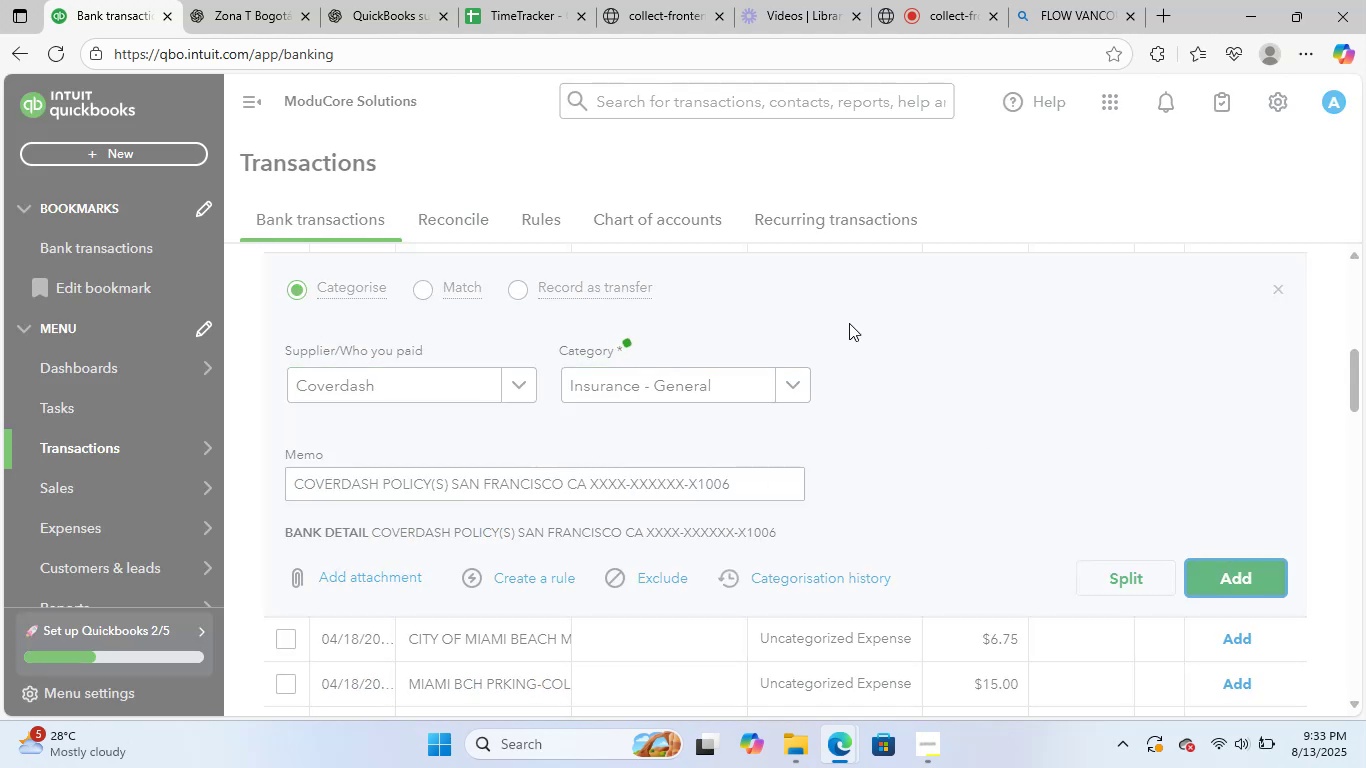 
wait(6.1)
 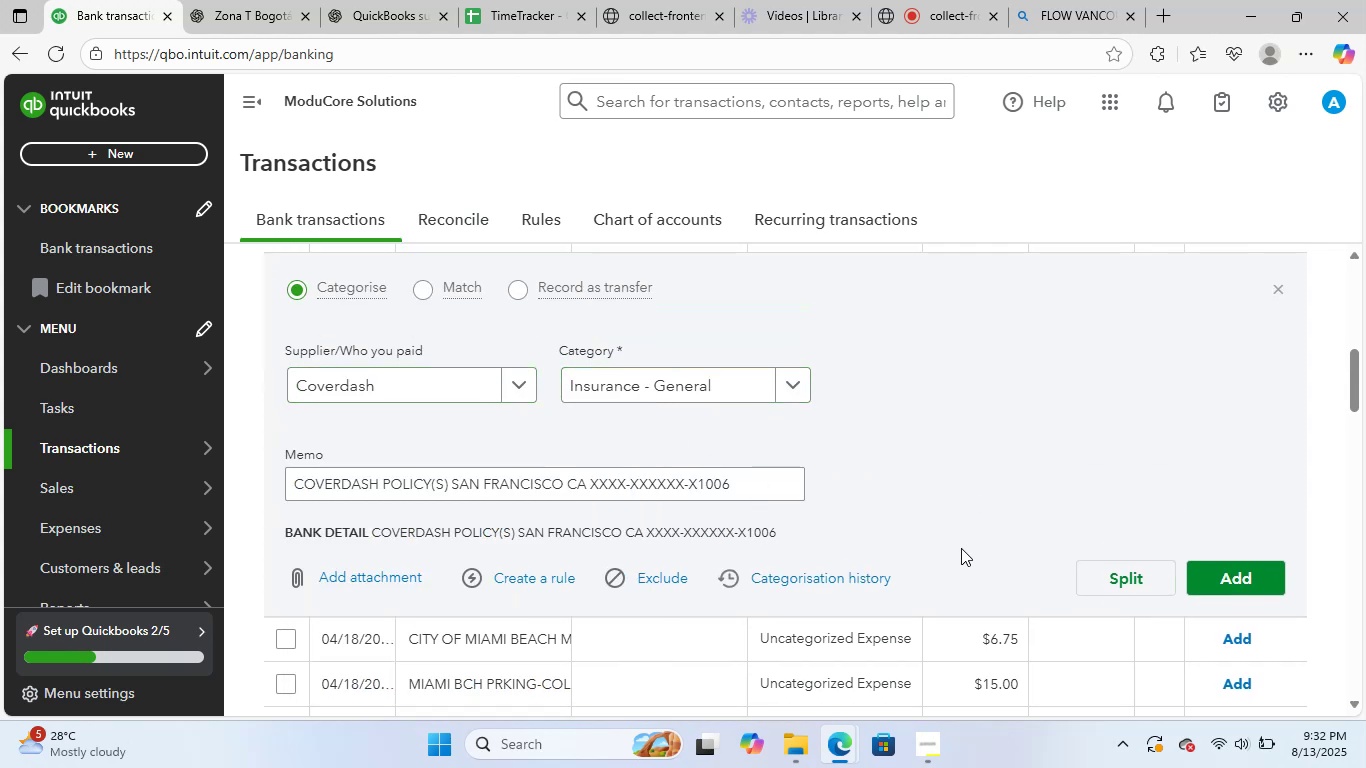 
scroll: coordinate [813, 467], scroll_direction: up, amount: 3.0
 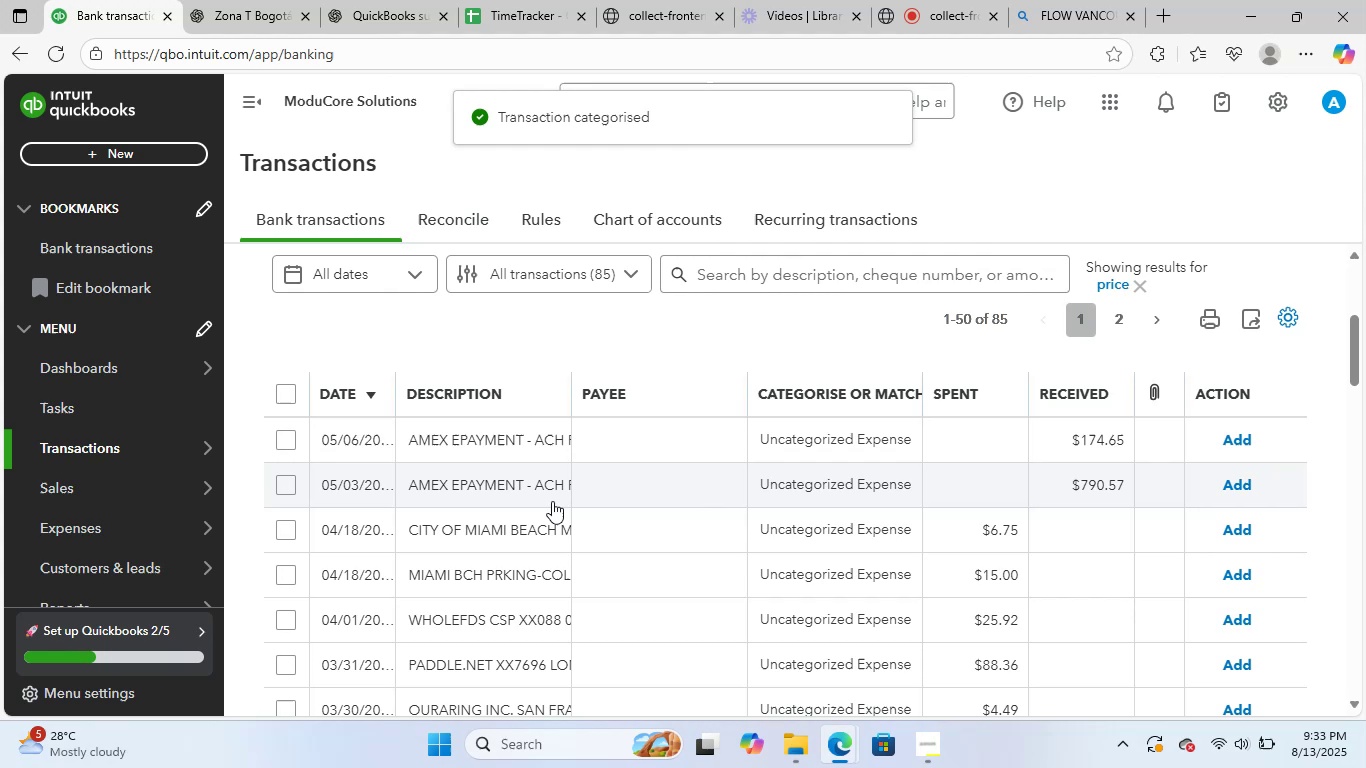 
left_click([499, 532])
 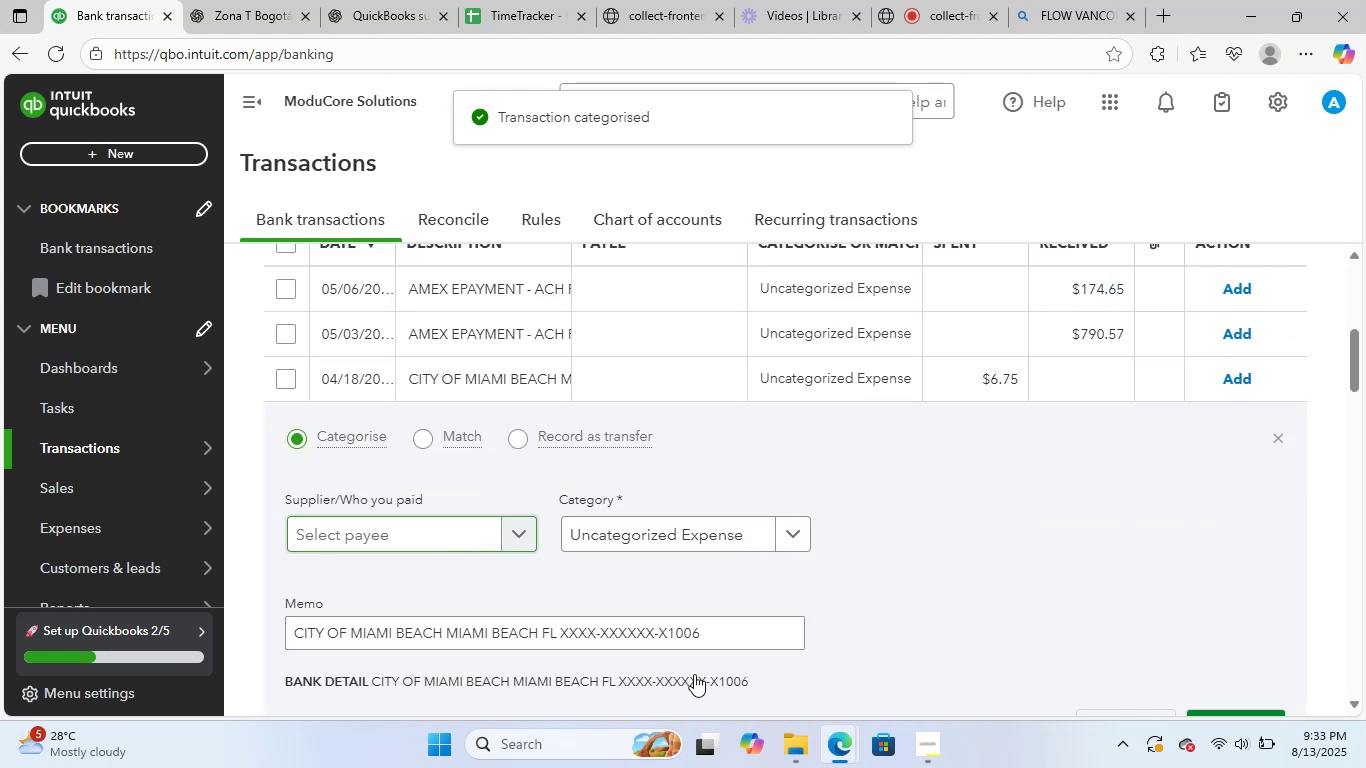 
left_click_drag(start_coordinate=[733, 637], to_coordinate=[228, 617])
 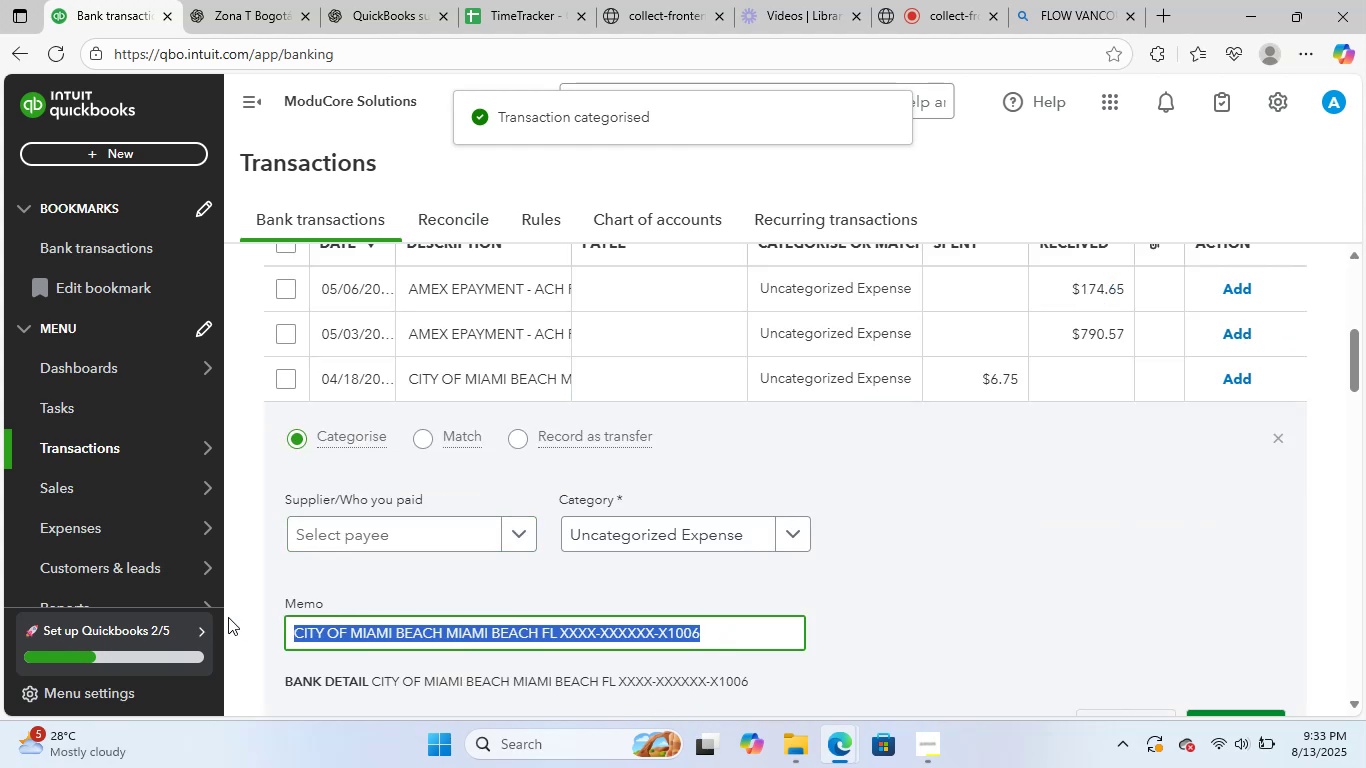 
key(Control+ControlLeft)
 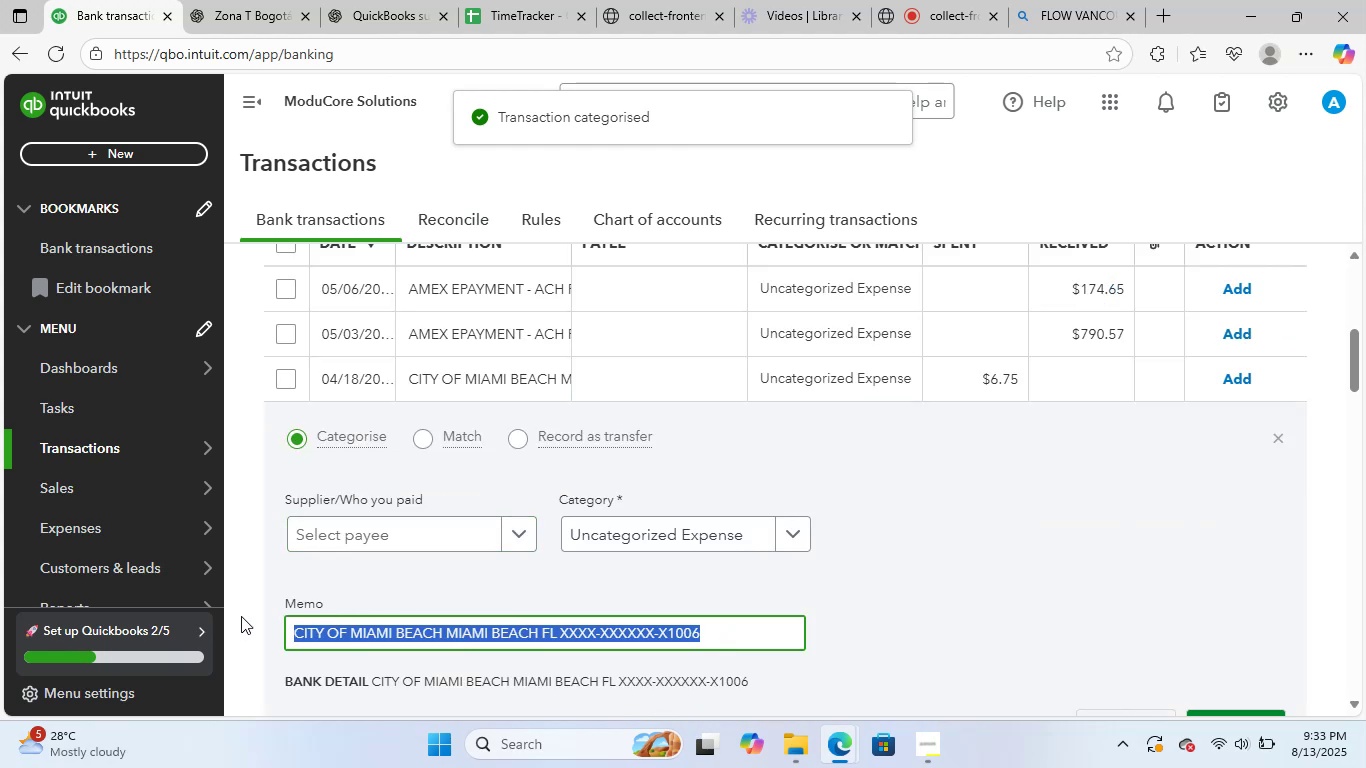 
key(Control+C)
 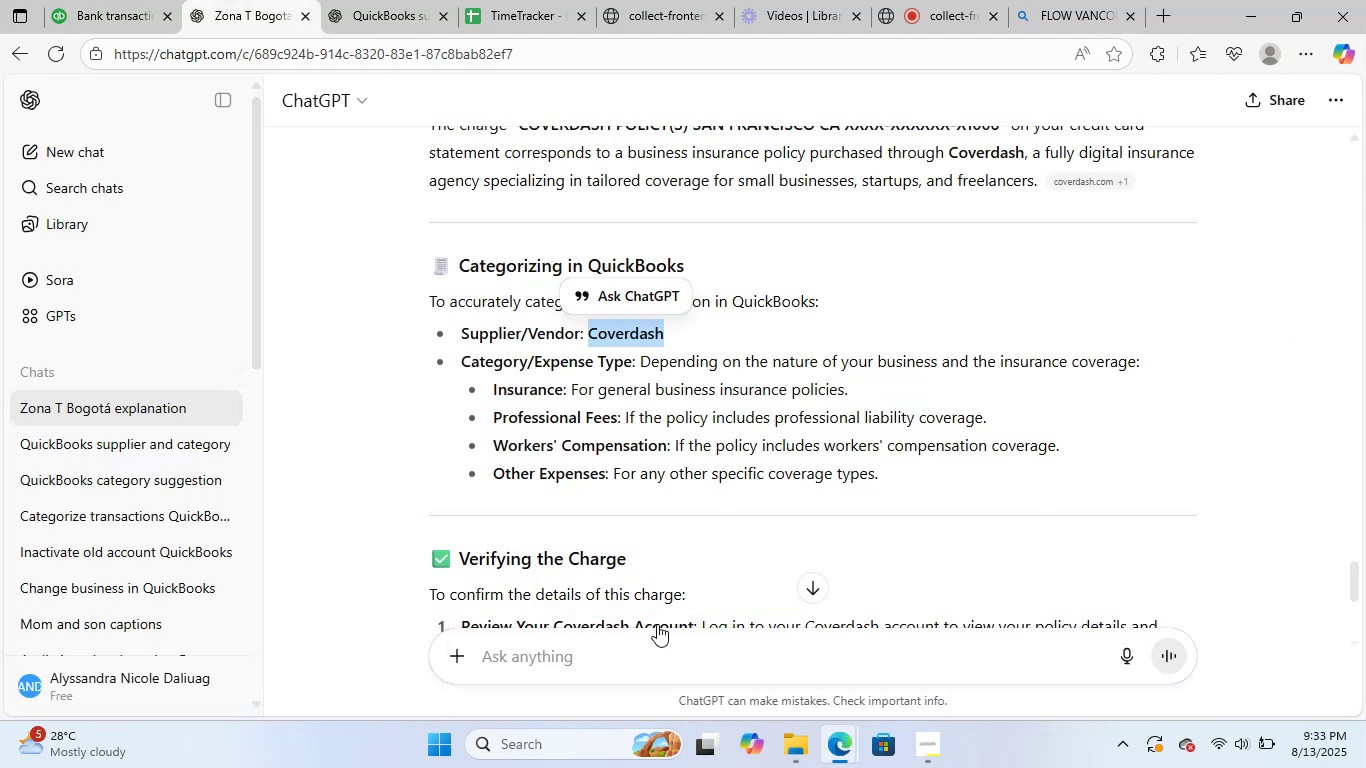 
left_click([668, 648])
 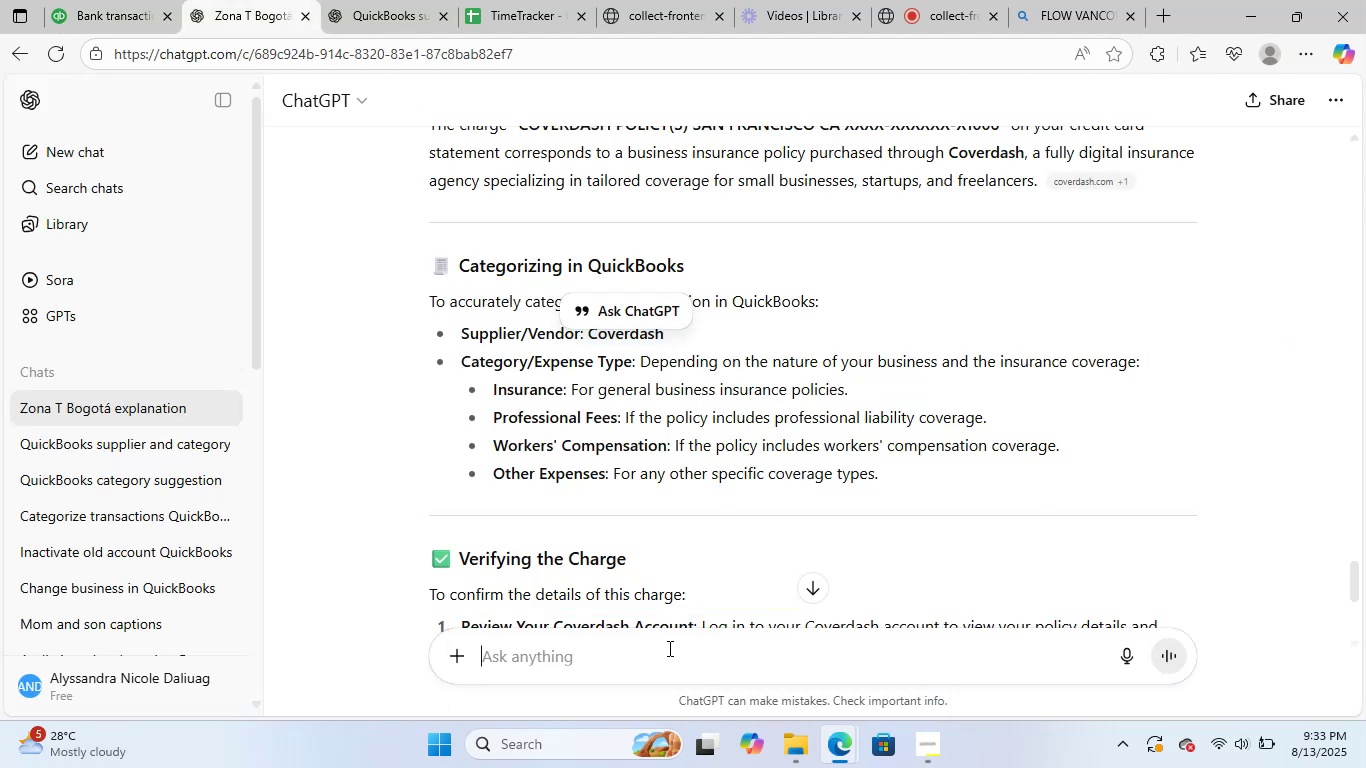 
key(Control+ControlLeft)
 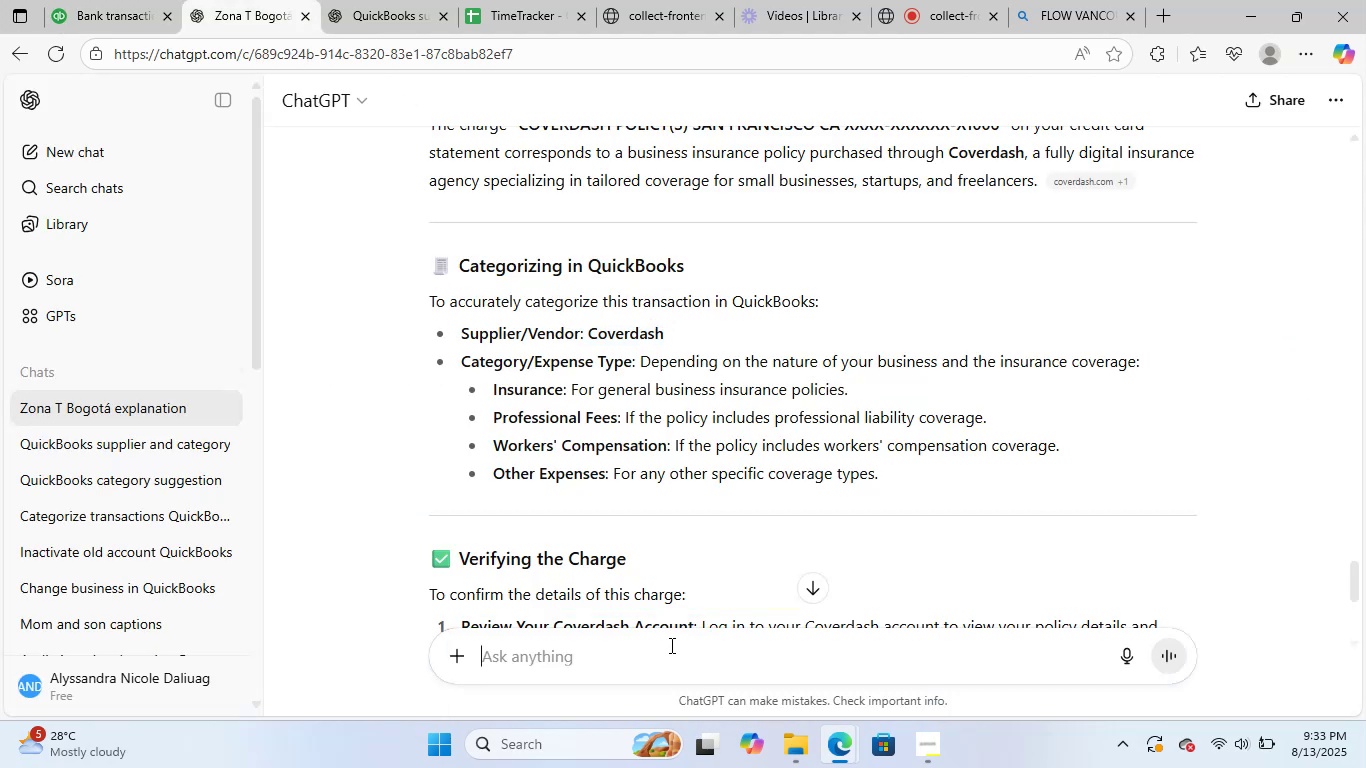 
key(Control+V)
 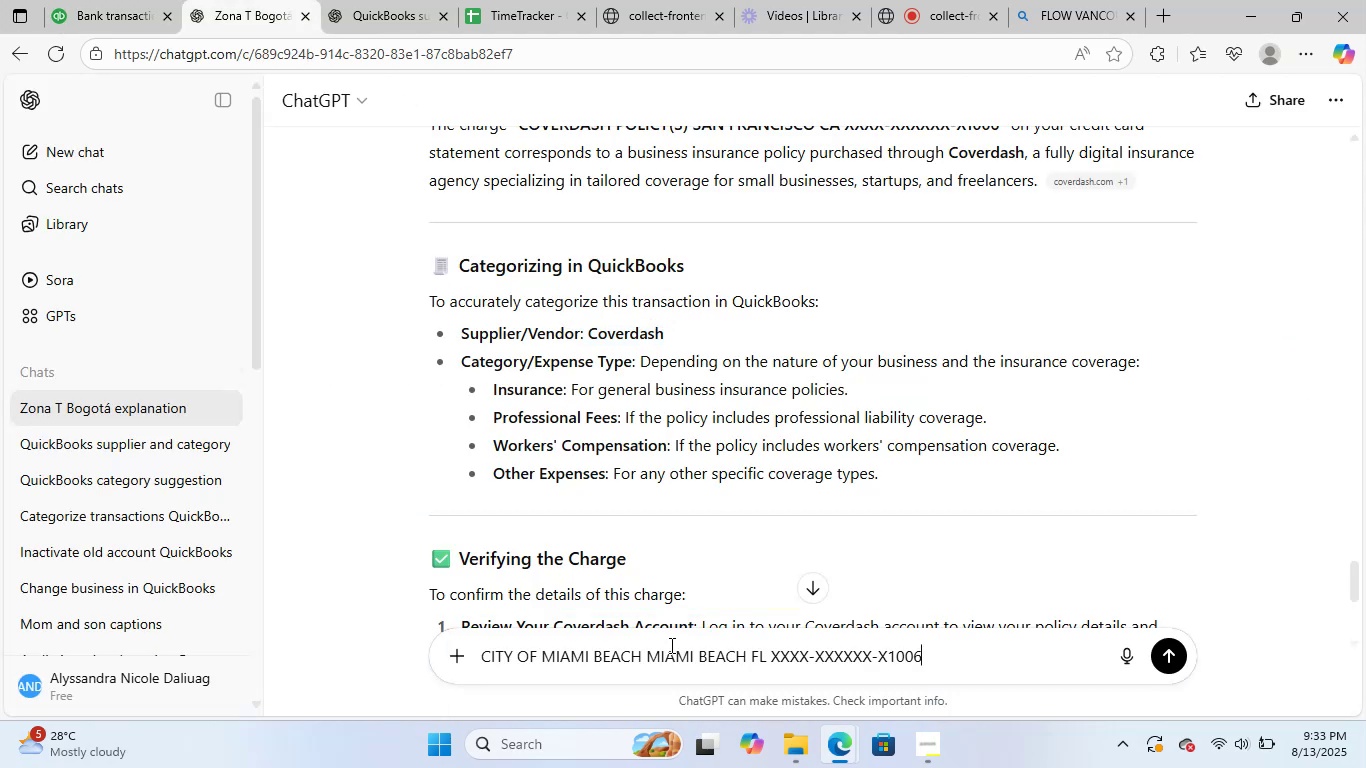 
key(NumpadEnter)
 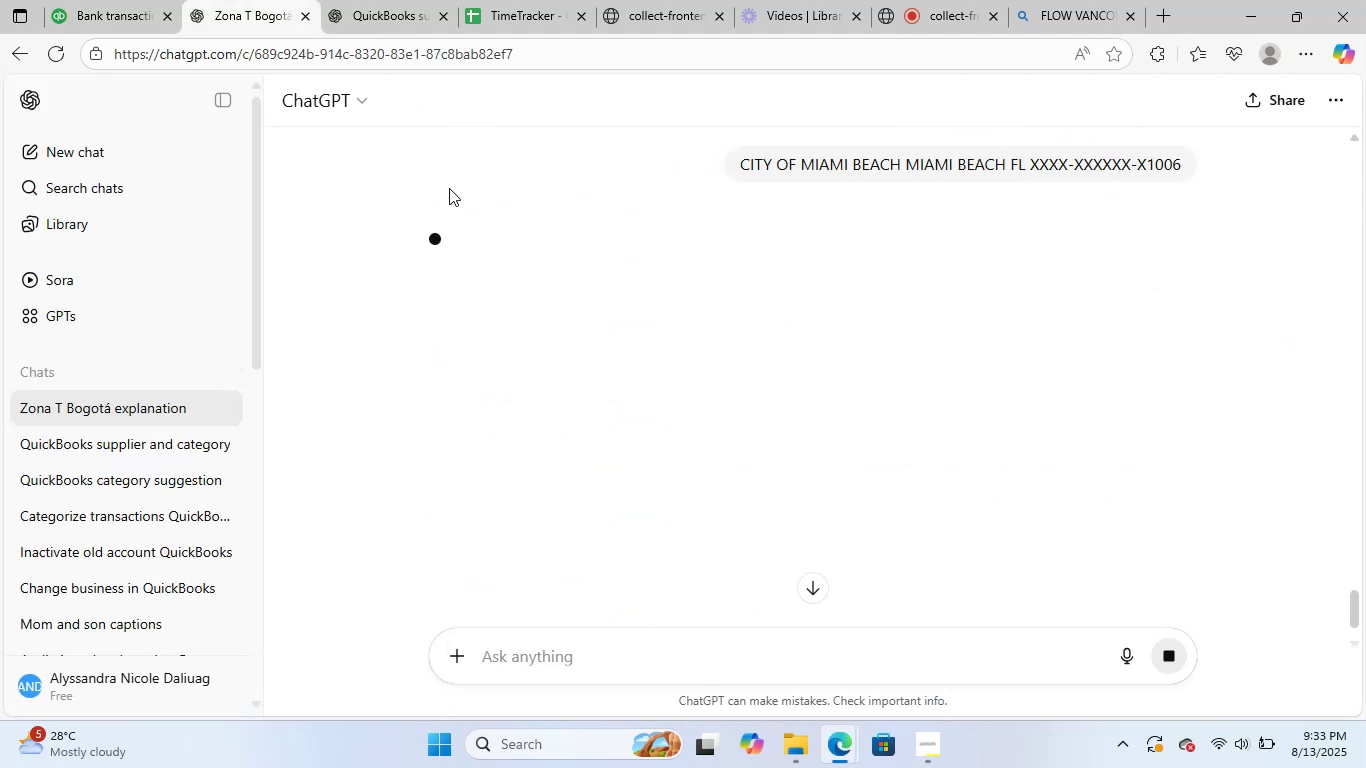 
left_click([379, 0])
 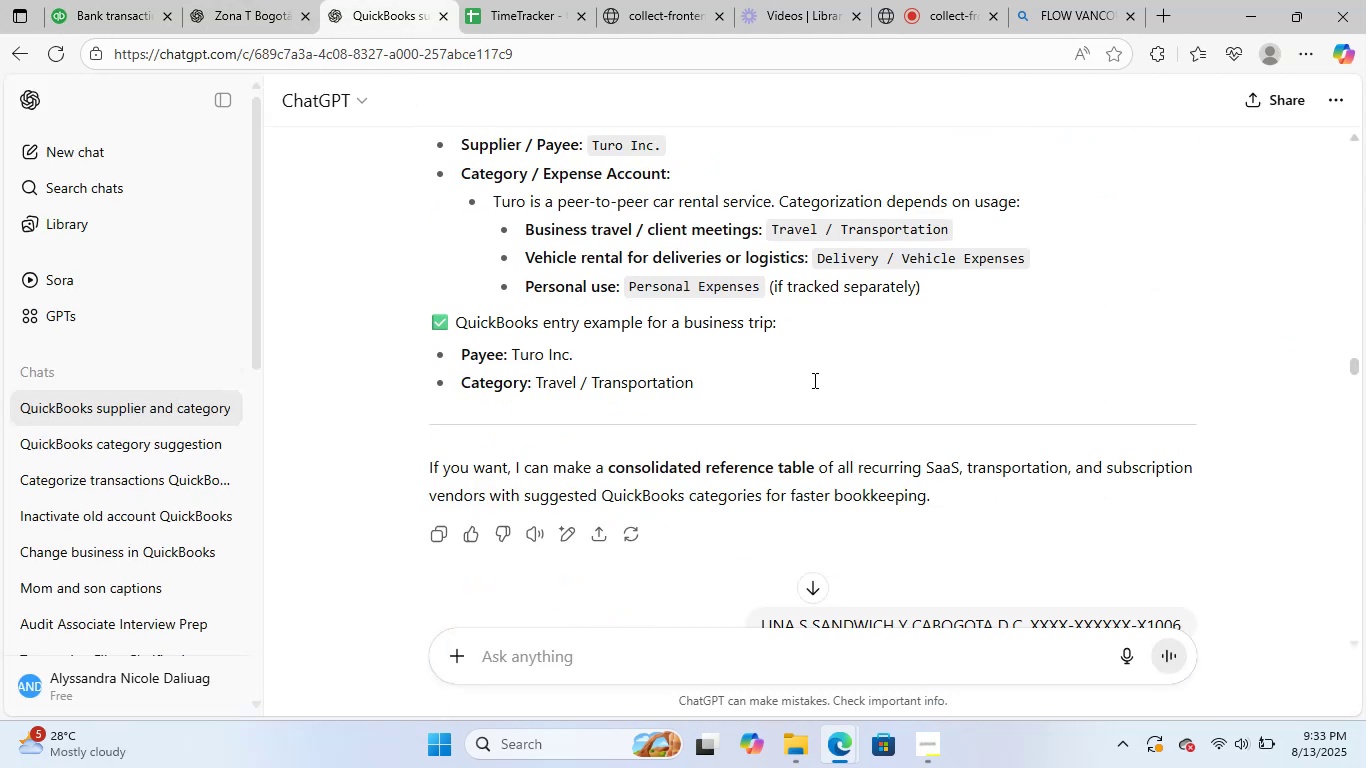 
scroll: coordinate [957, 513], scroll_direction: down, amount: 6.0
 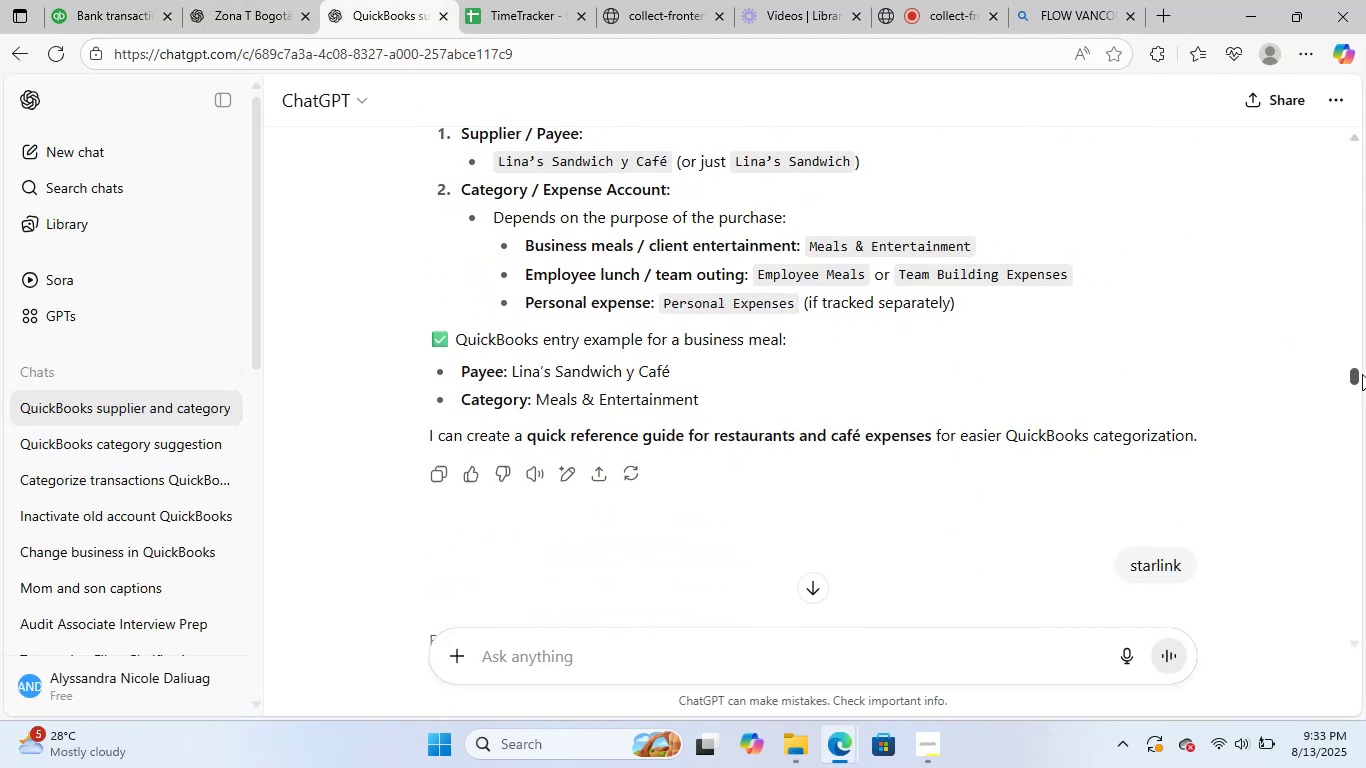 
left_click_drag(start_coordinate=[1358, 377], to_coordinate=[1285, 697])
 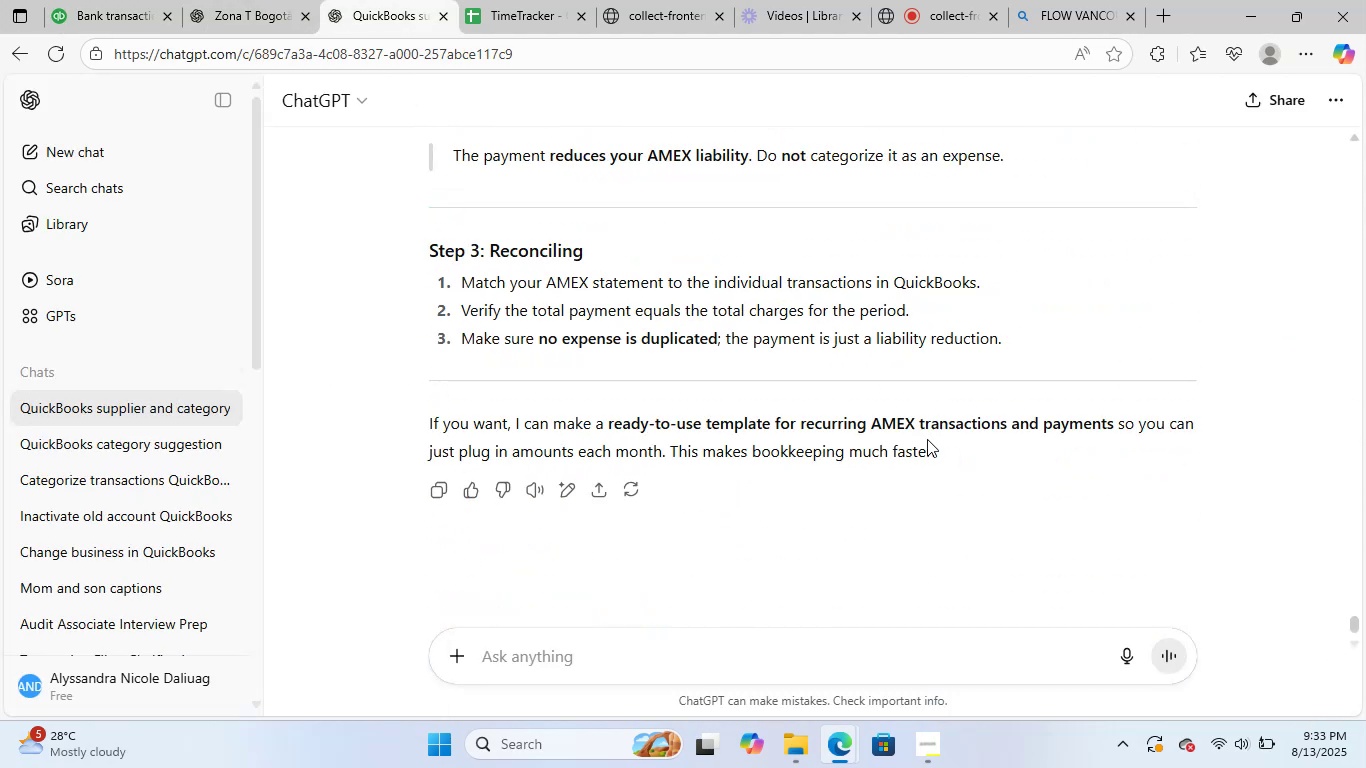 
scroll: coordinate [801, 297], scroll_direction: up, amount: 4.0
 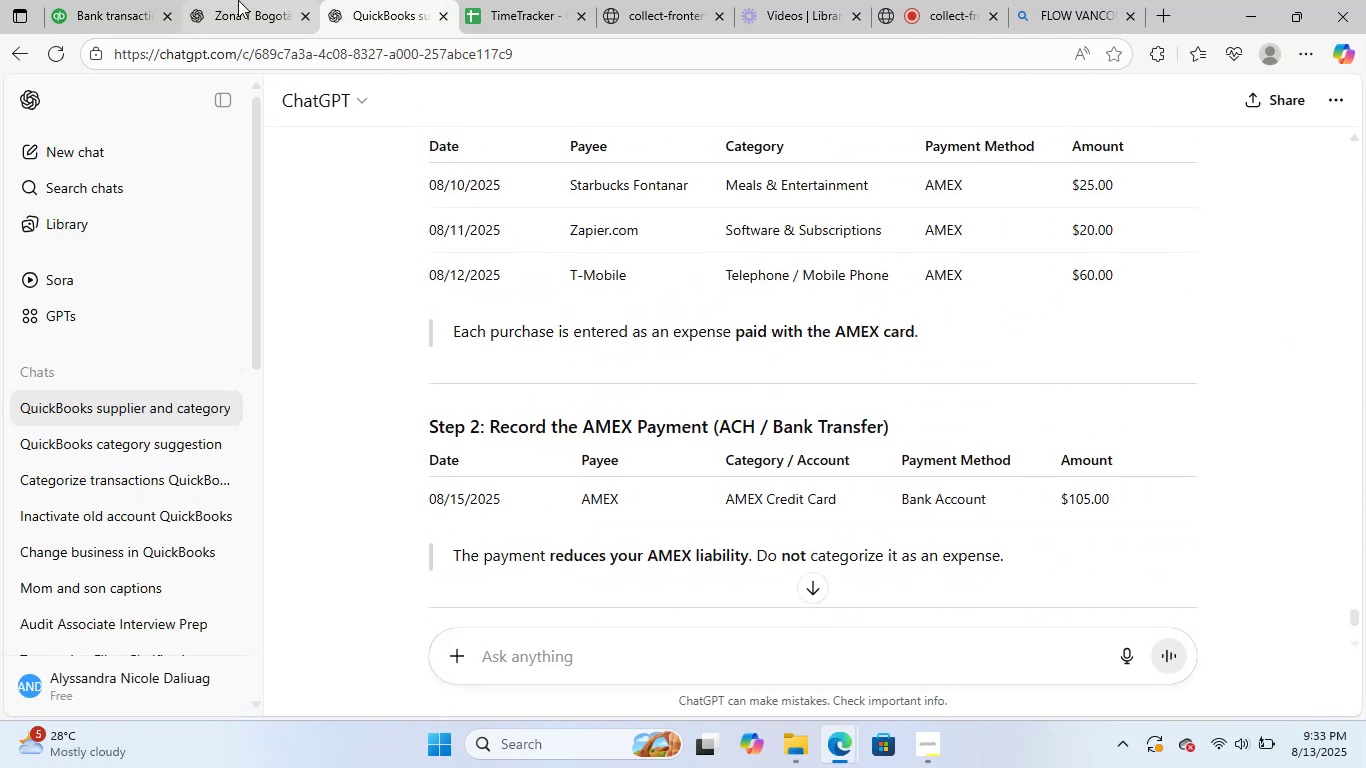 
left_click([240, 0])
 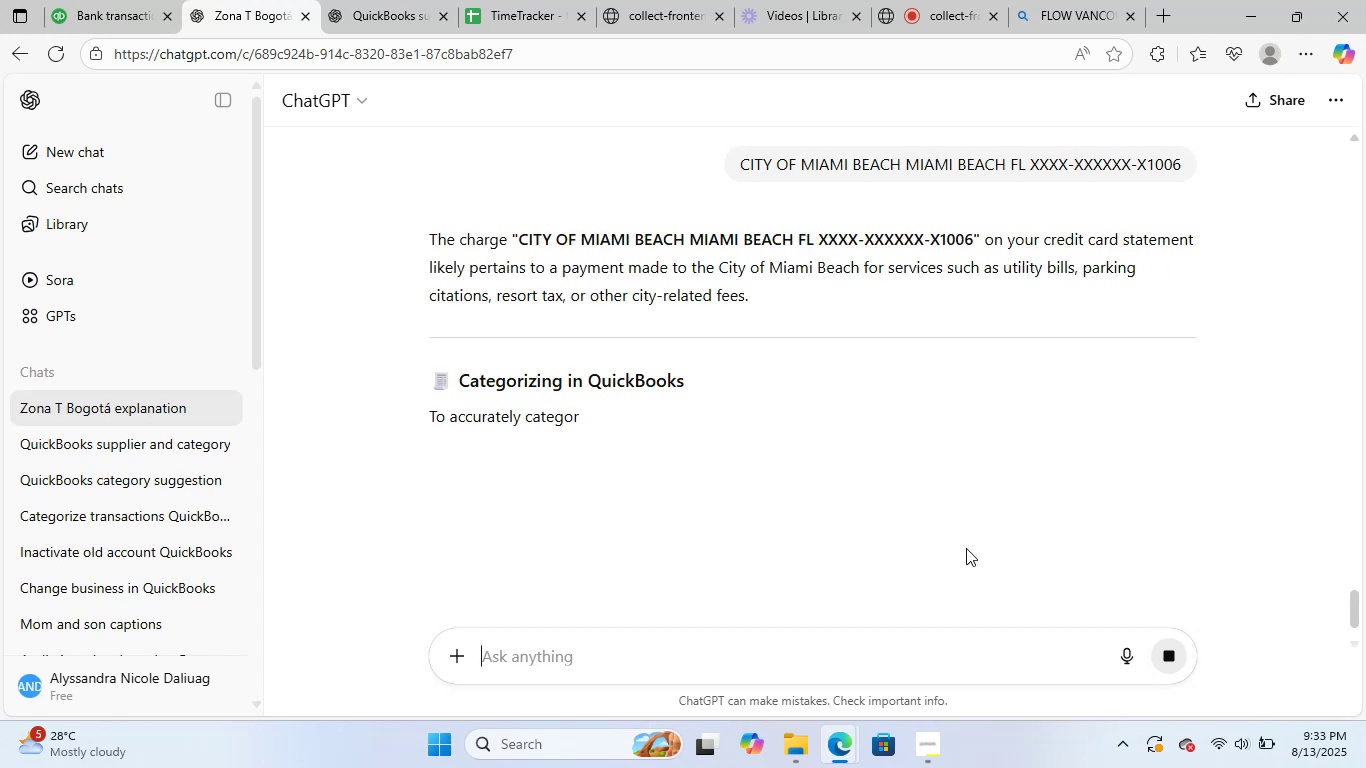 
wait(7.86)
 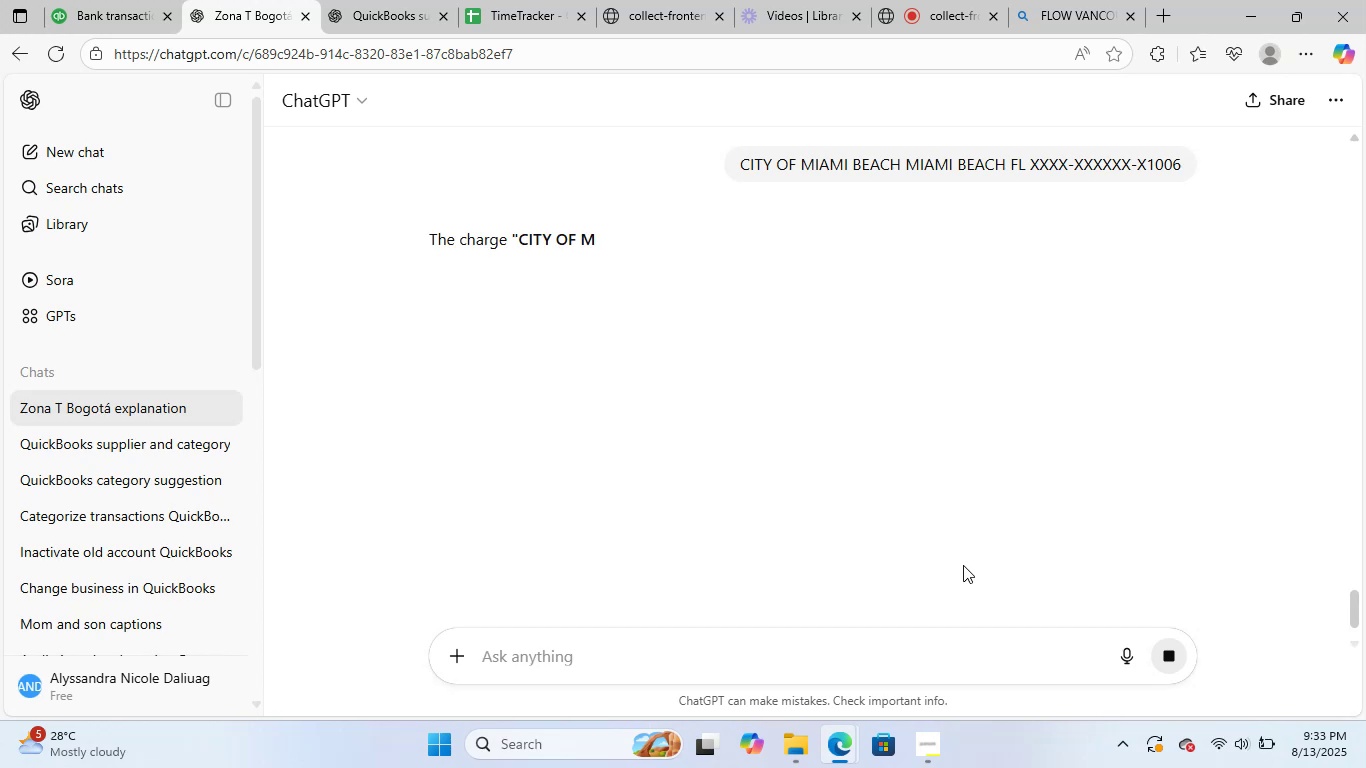 
scroll: coordinate [966, 542], scroll_direction: down, amount: 8.0
 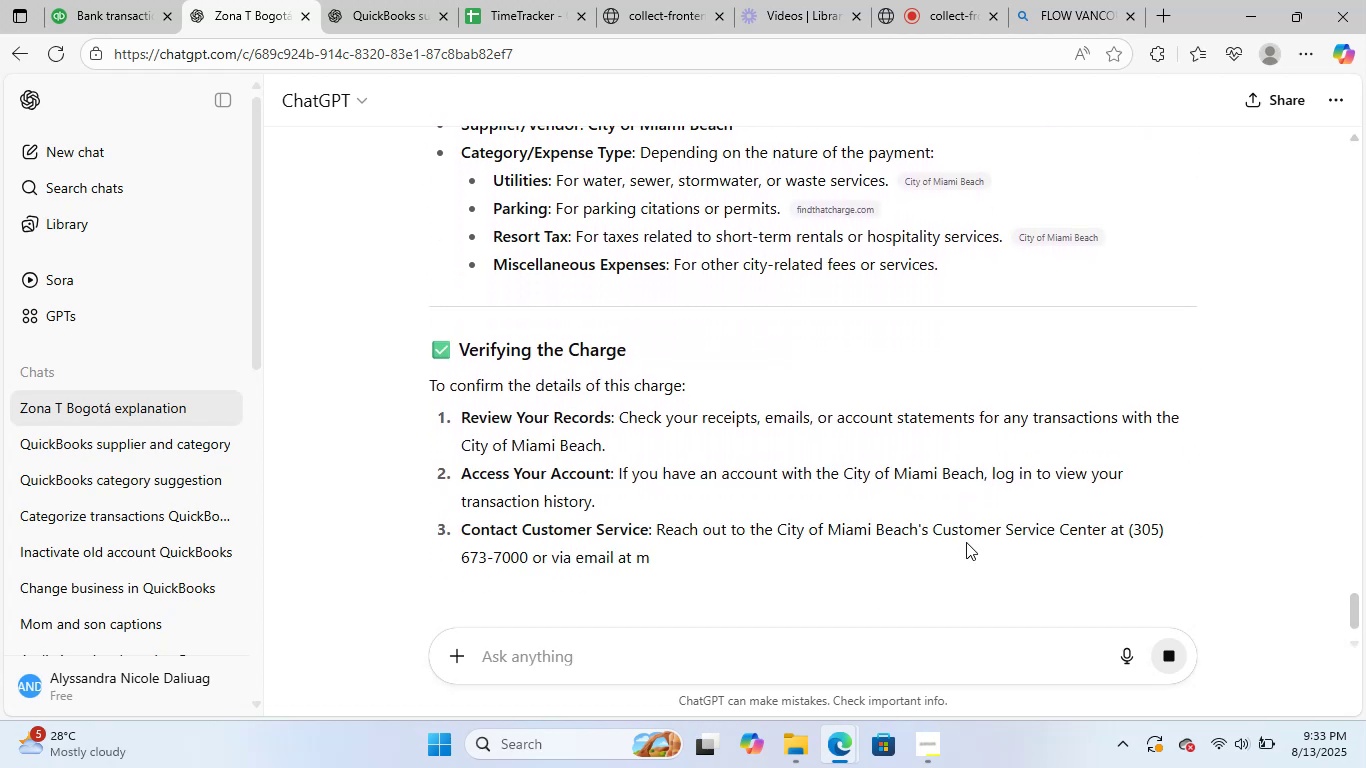 
scroll: coordinate [967, 540], scroll_direction: down, amount: 5.0
 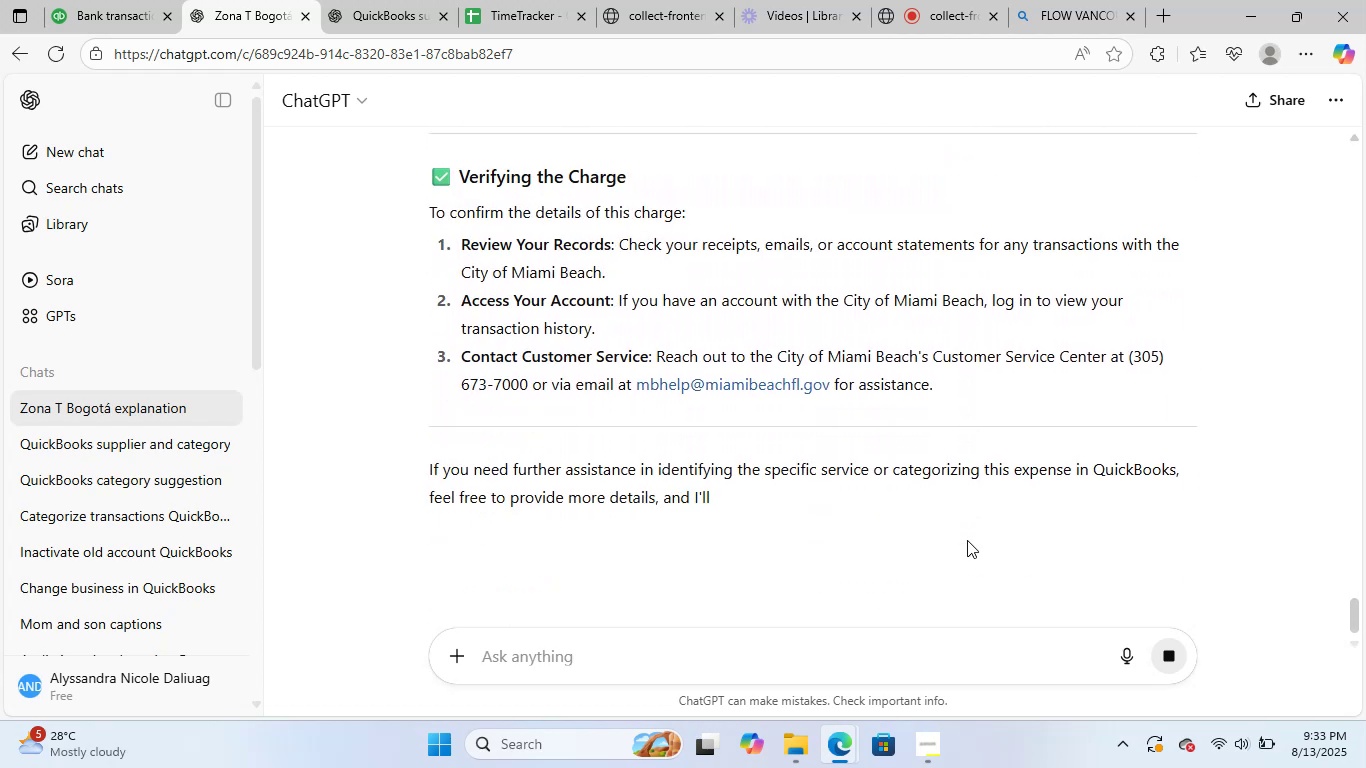 
scroll: coordinate [967, 540], scroll_direction: up, amount: 3.0
 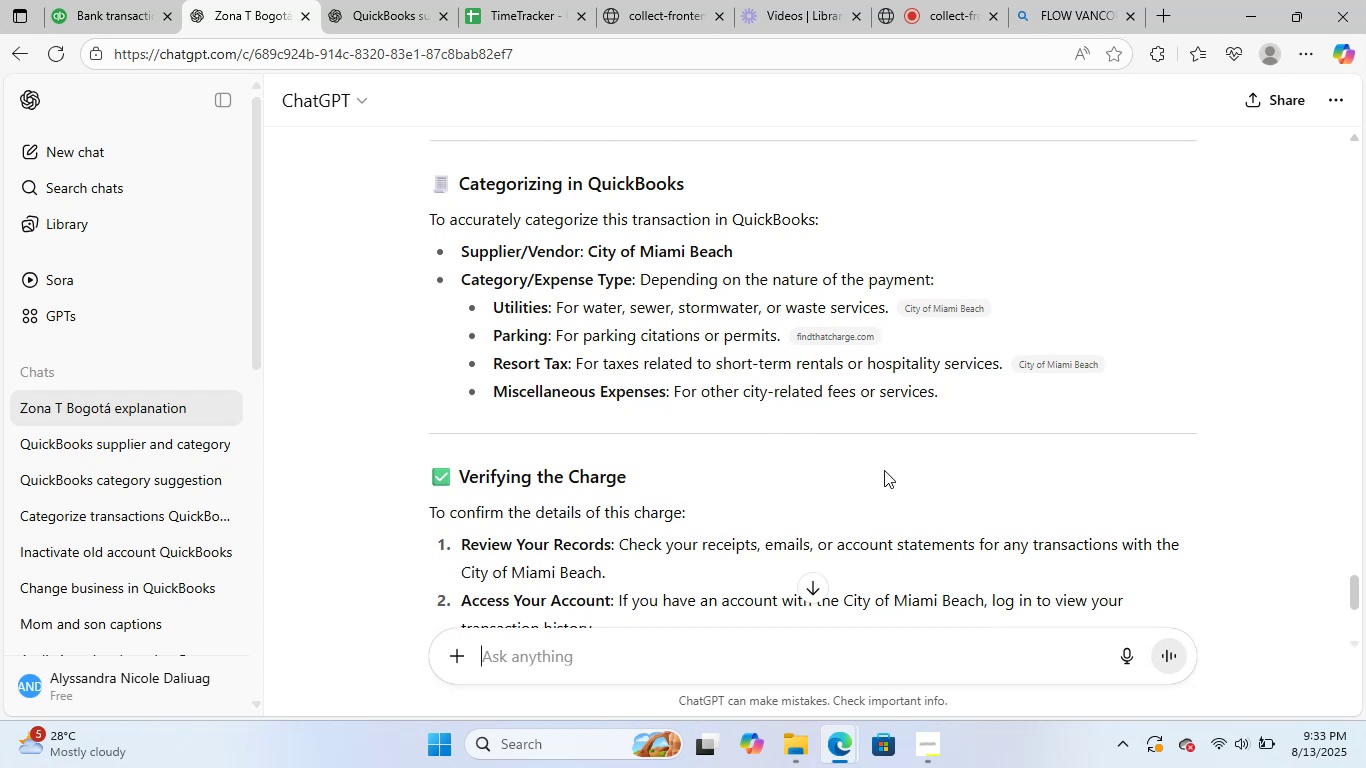 
left_click_drag(start_coordinate=[741, 254], to_coordinate=[591, 260])
 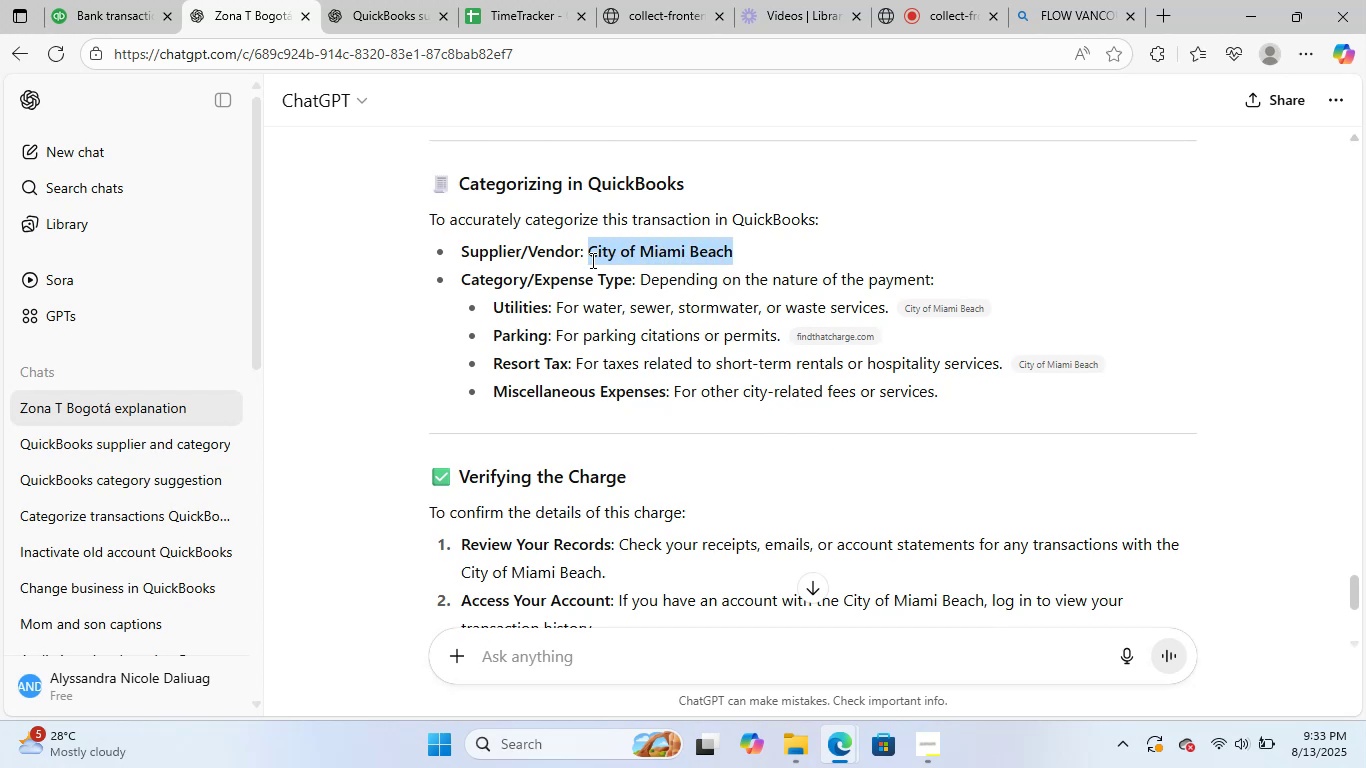 
key(Control+C)
 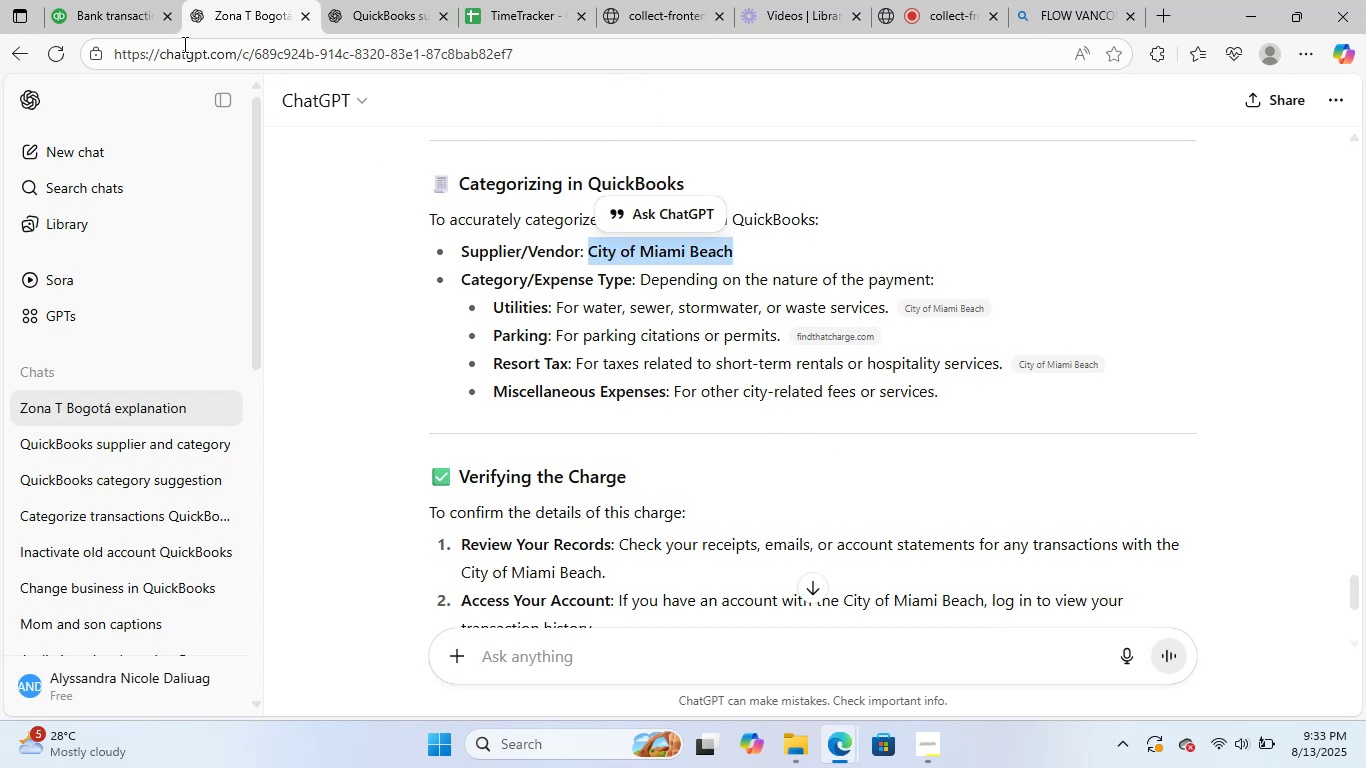 
left_click([57, 0])
 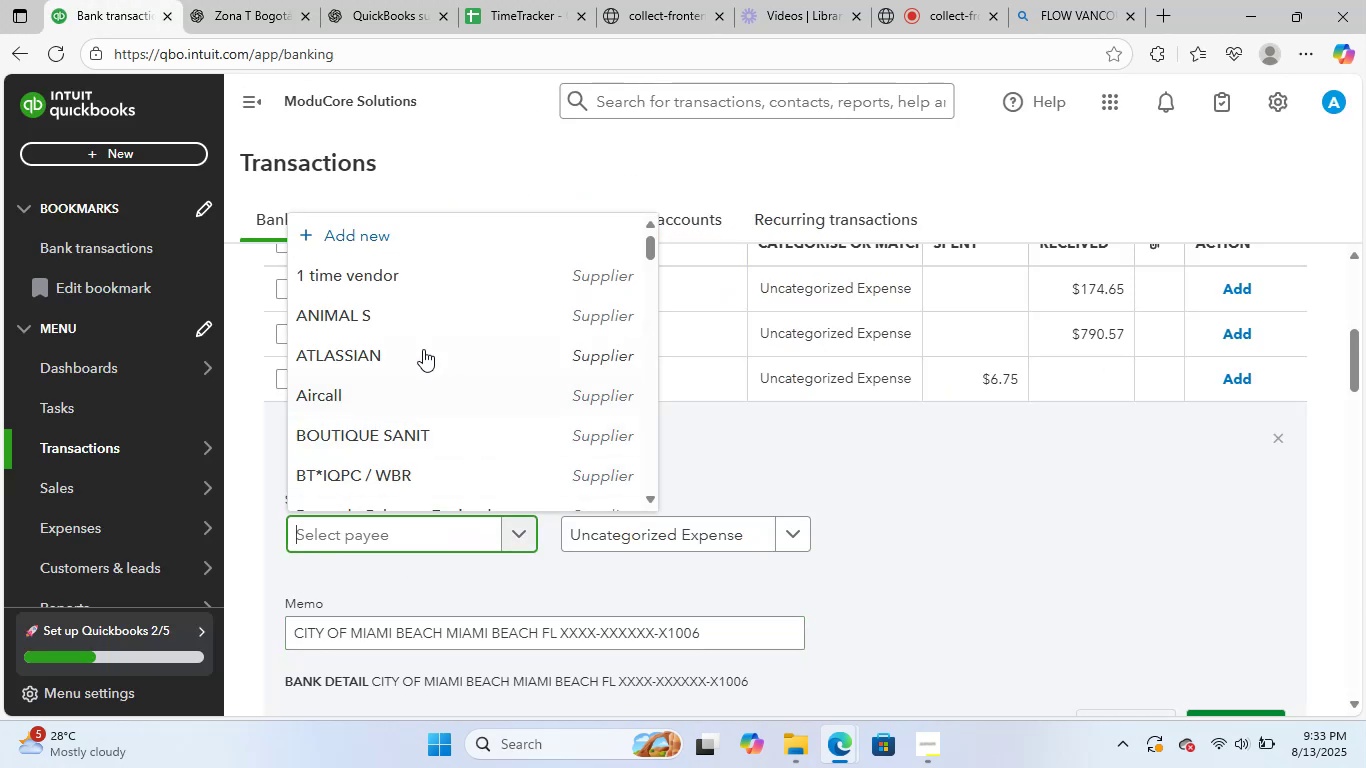 
left_click([449, 230])
 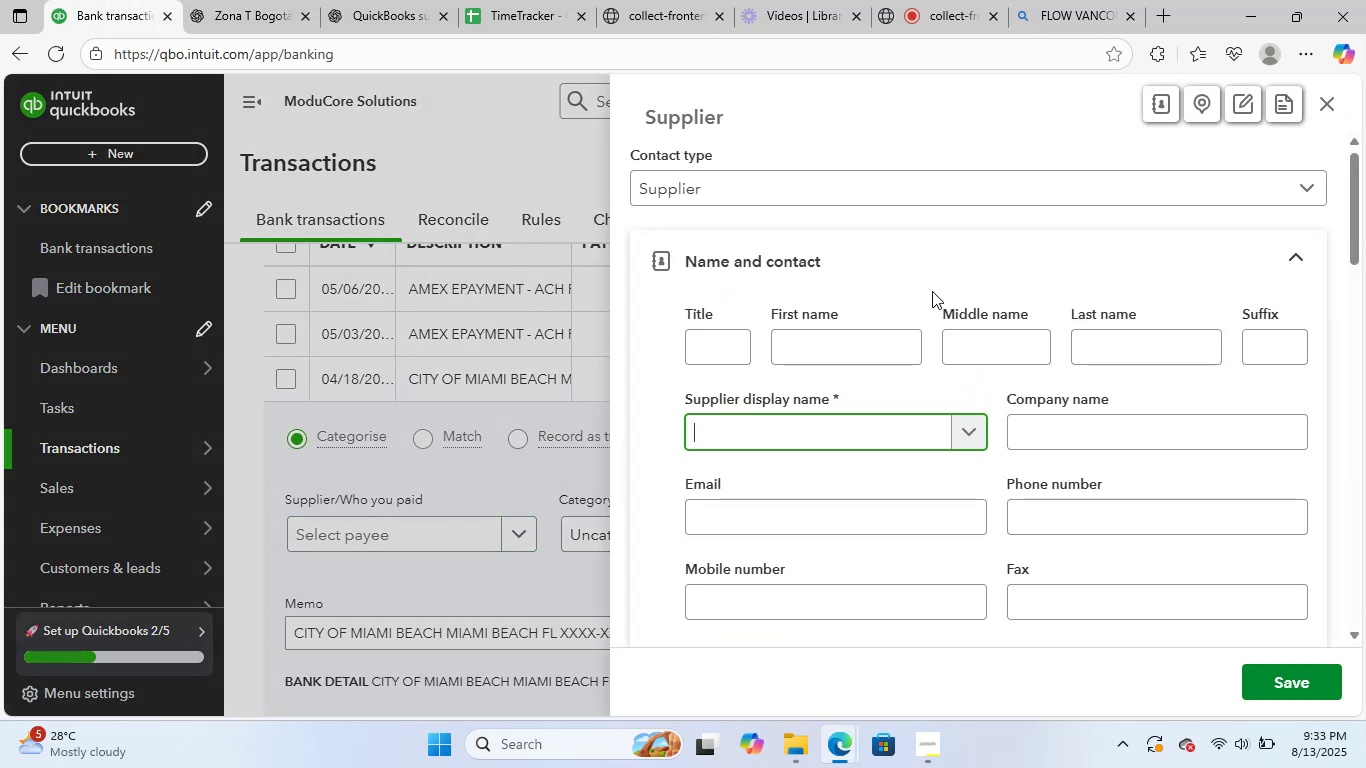 
key(Control+ControlLeft)
 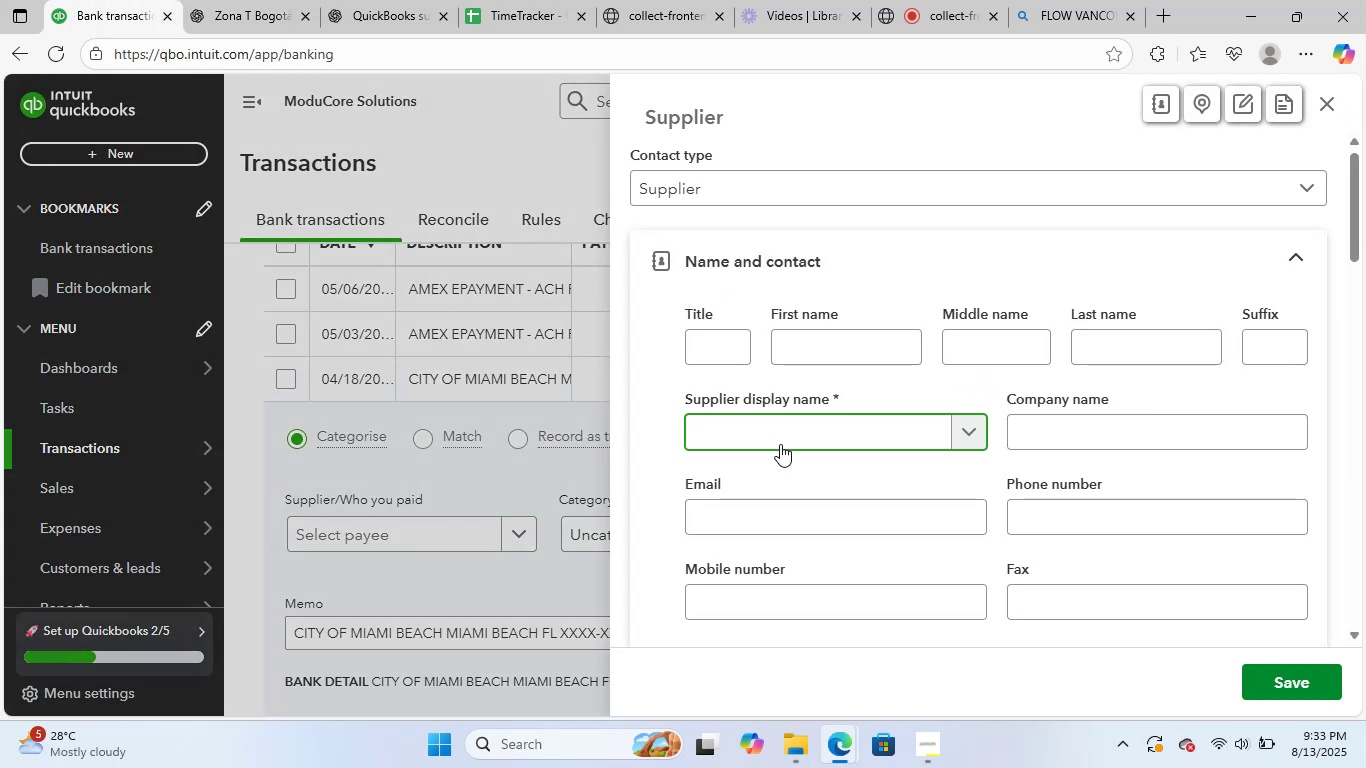 
key(Control+V)
 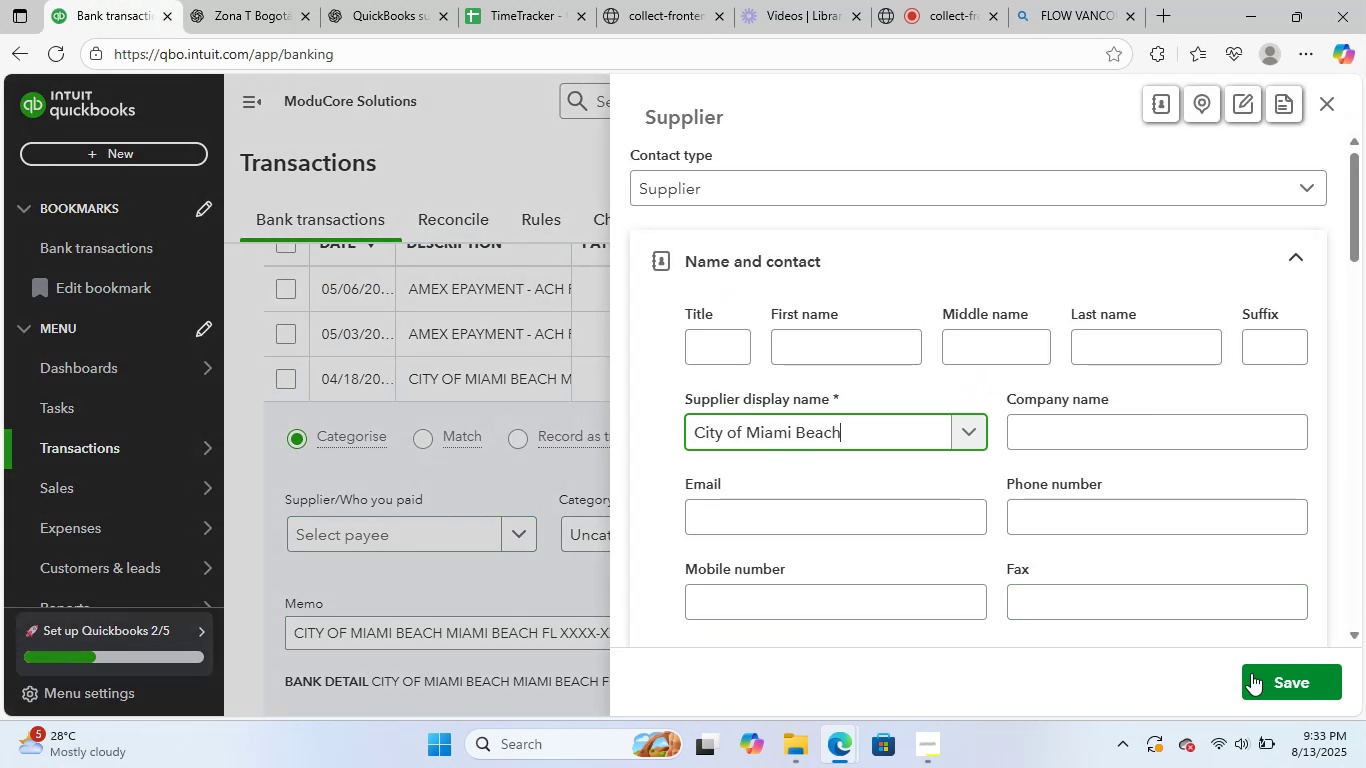 
left_click([1280, 681])
 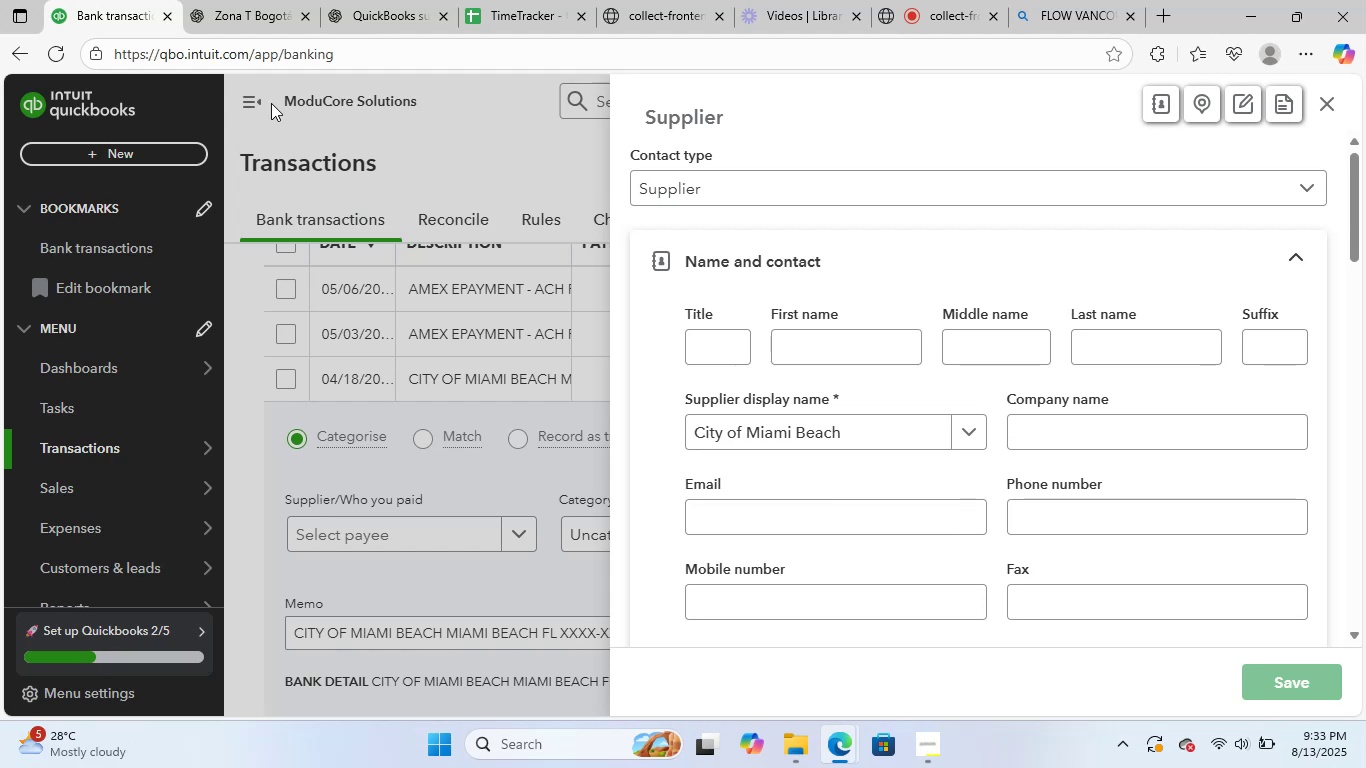 
left_click([258, 0])
 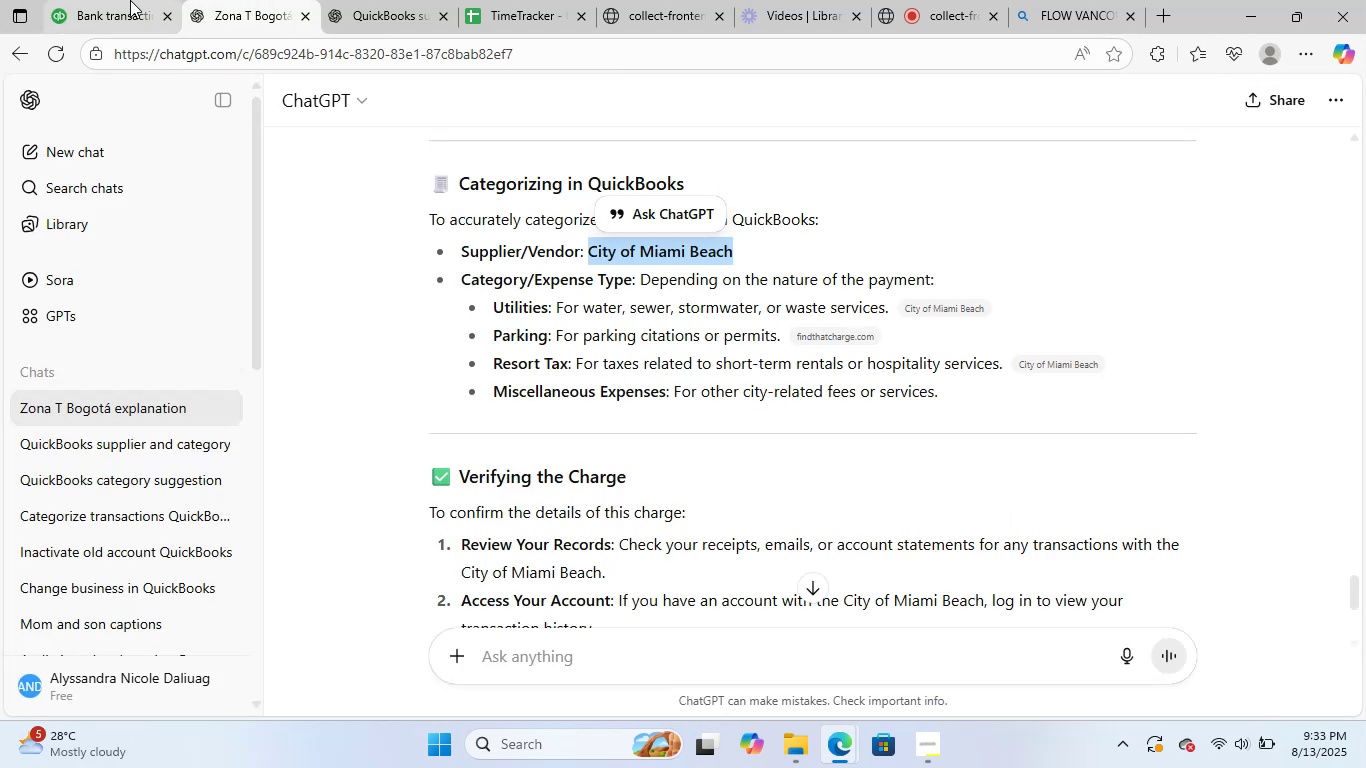 
left_click([130, 0])
 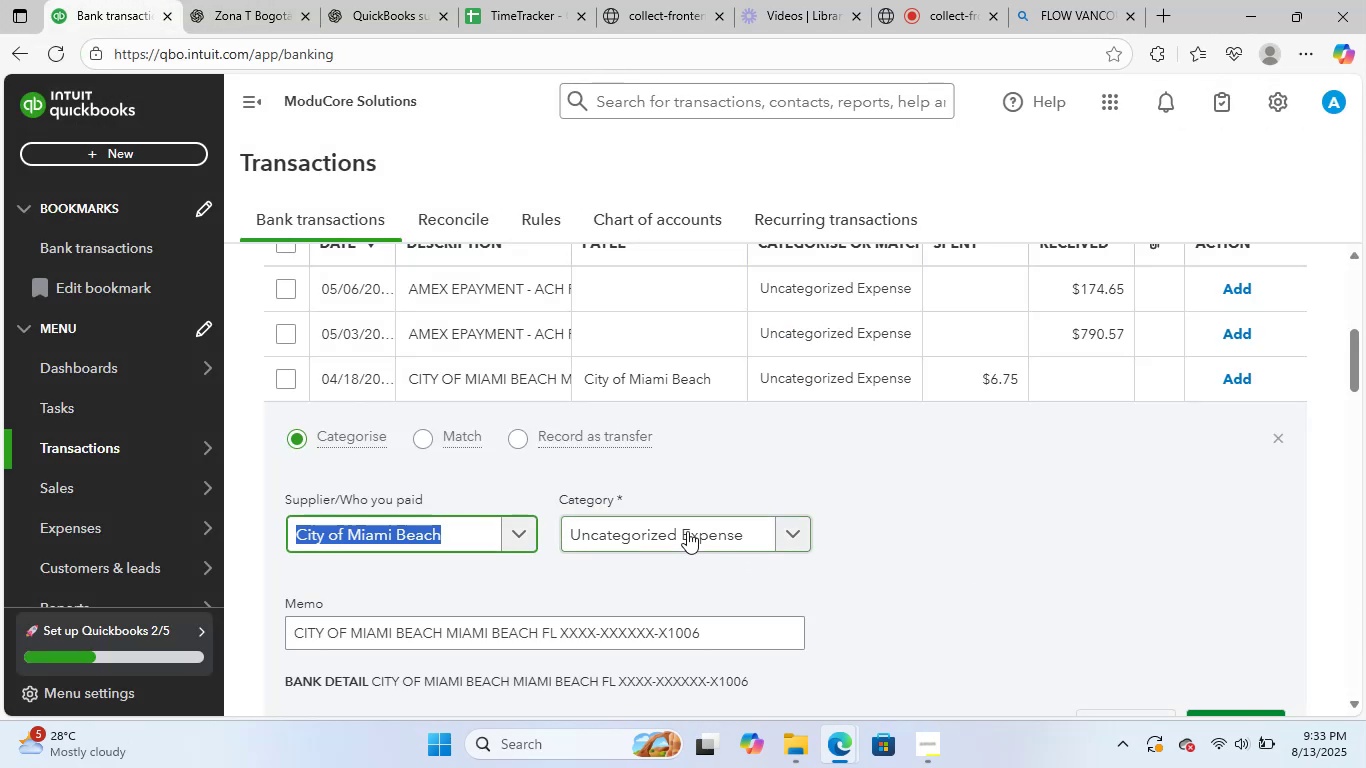 
type(msic)
key(Backspace)
key(Backspace)
key(Backspace)
type(isce)
key(Backspace)
key(Backspace)
 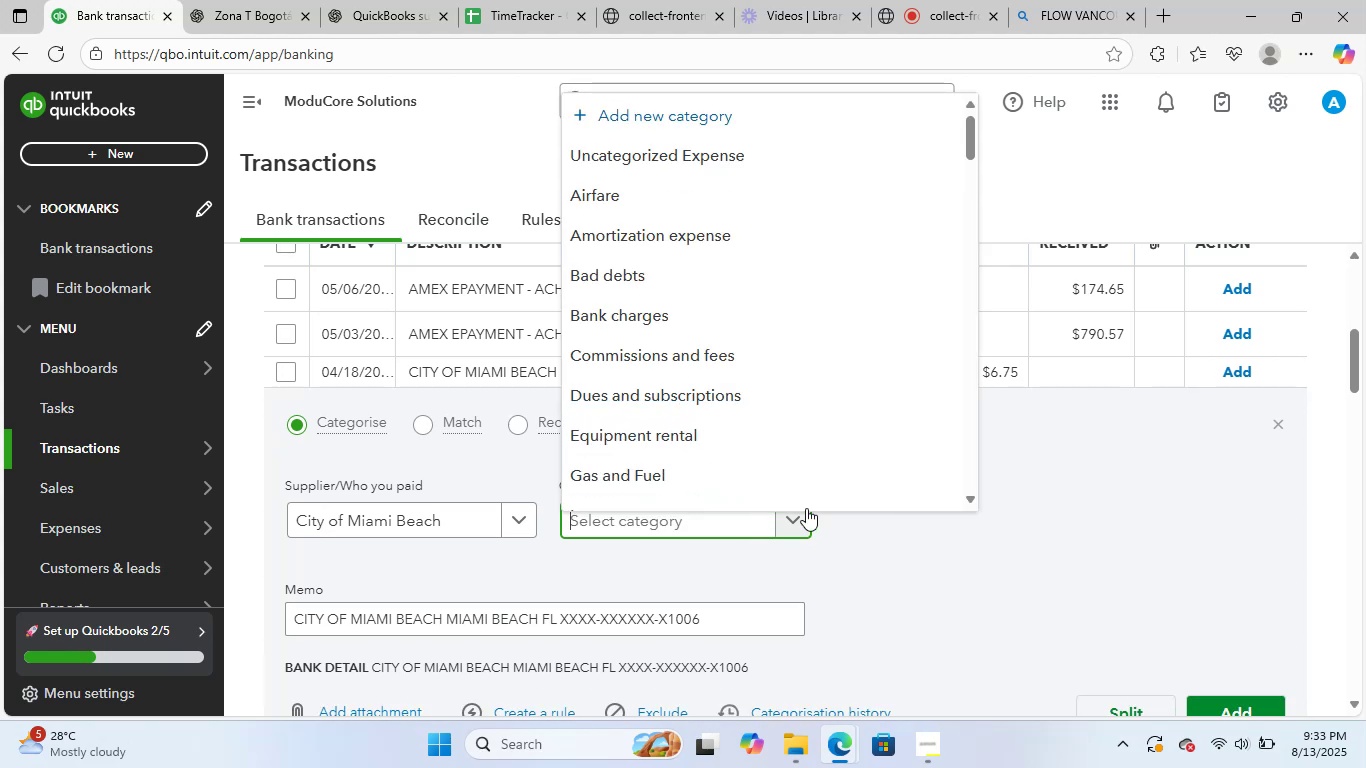 
left_click([230, 0])
 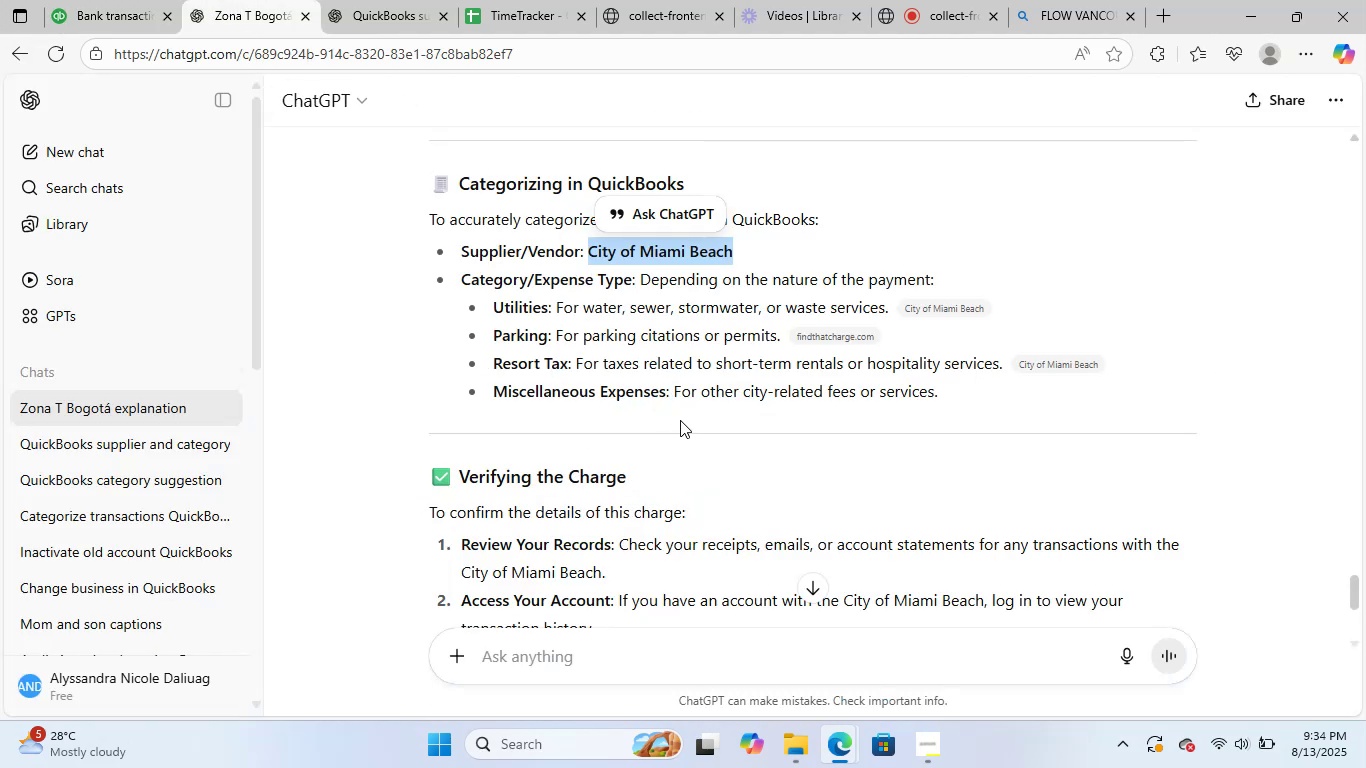 
wait(9.0)
 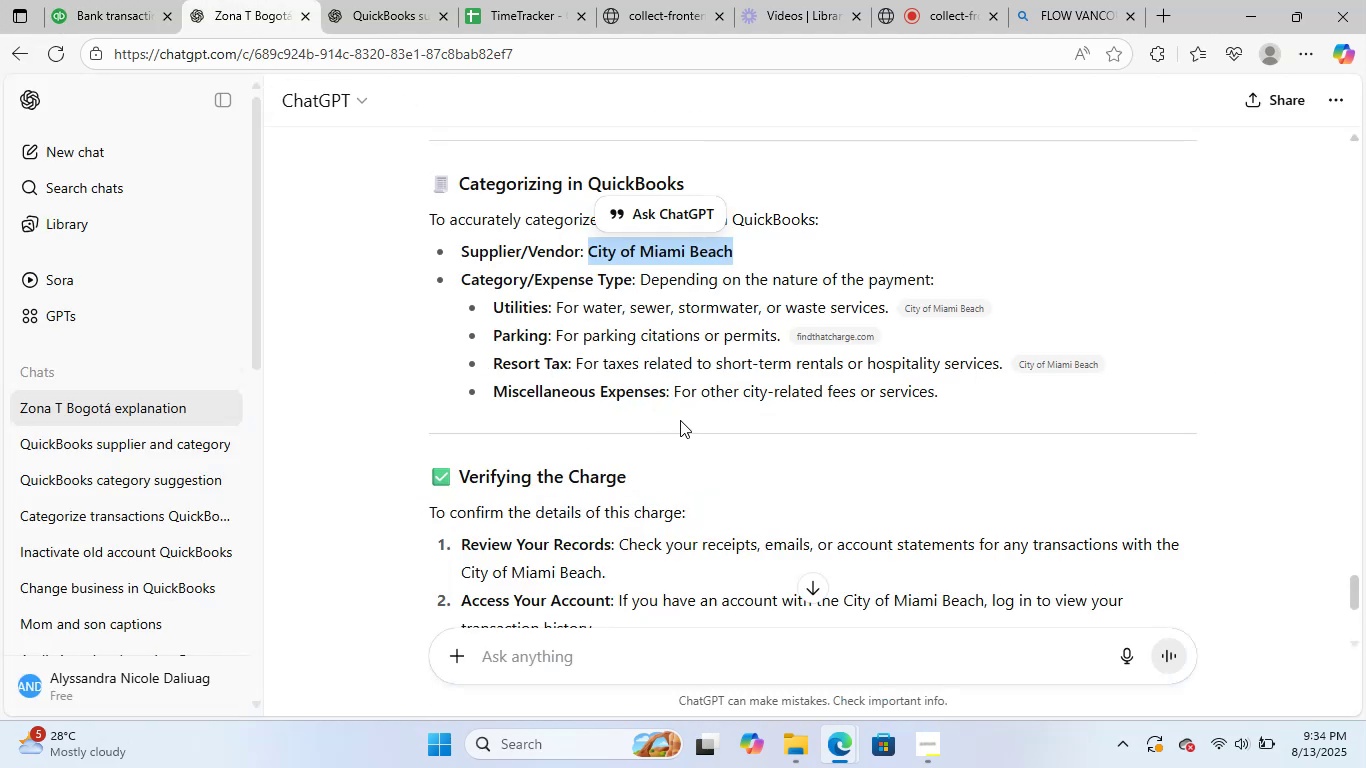 
scroll: coordinate [749, 439], scroll_direction: down, amount: 2.0
 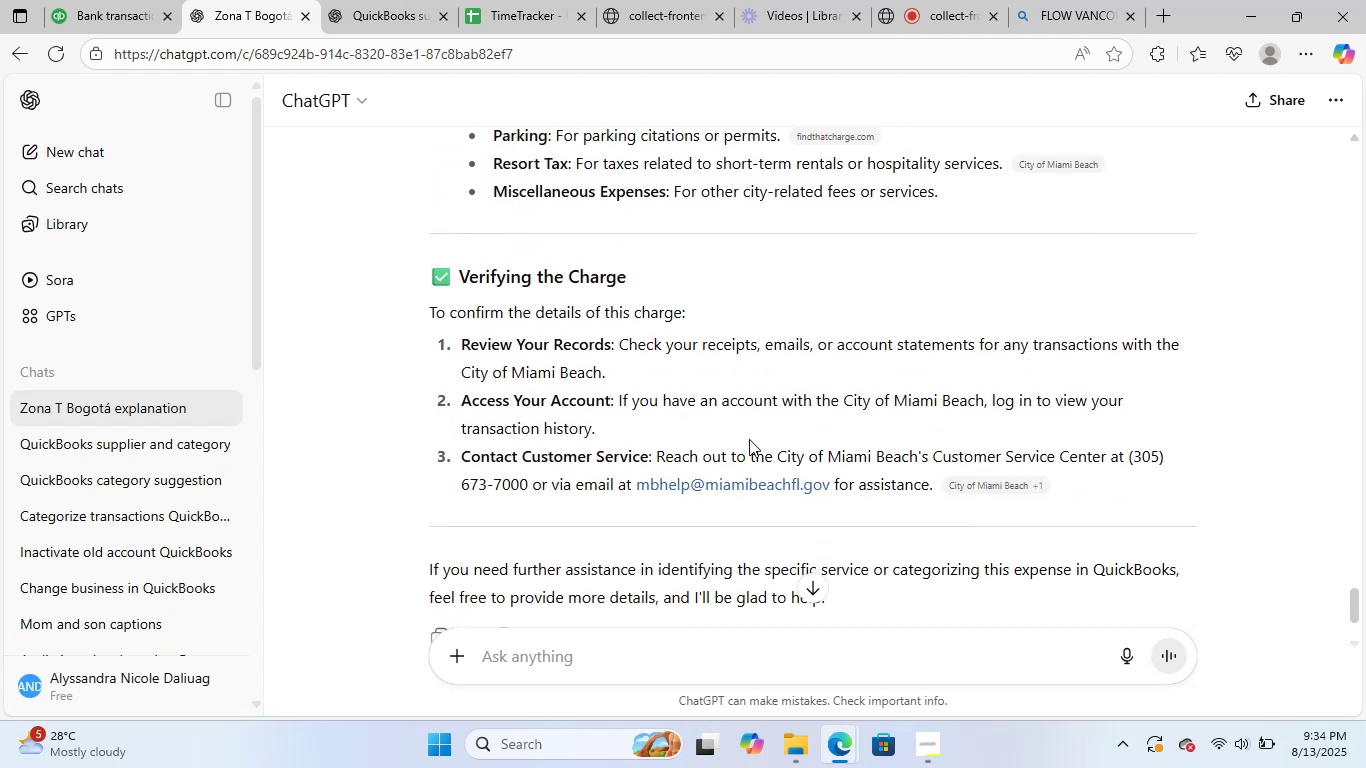 
scroll: coordinate [749, 439], scroll_direction: up, amount: 2.0
 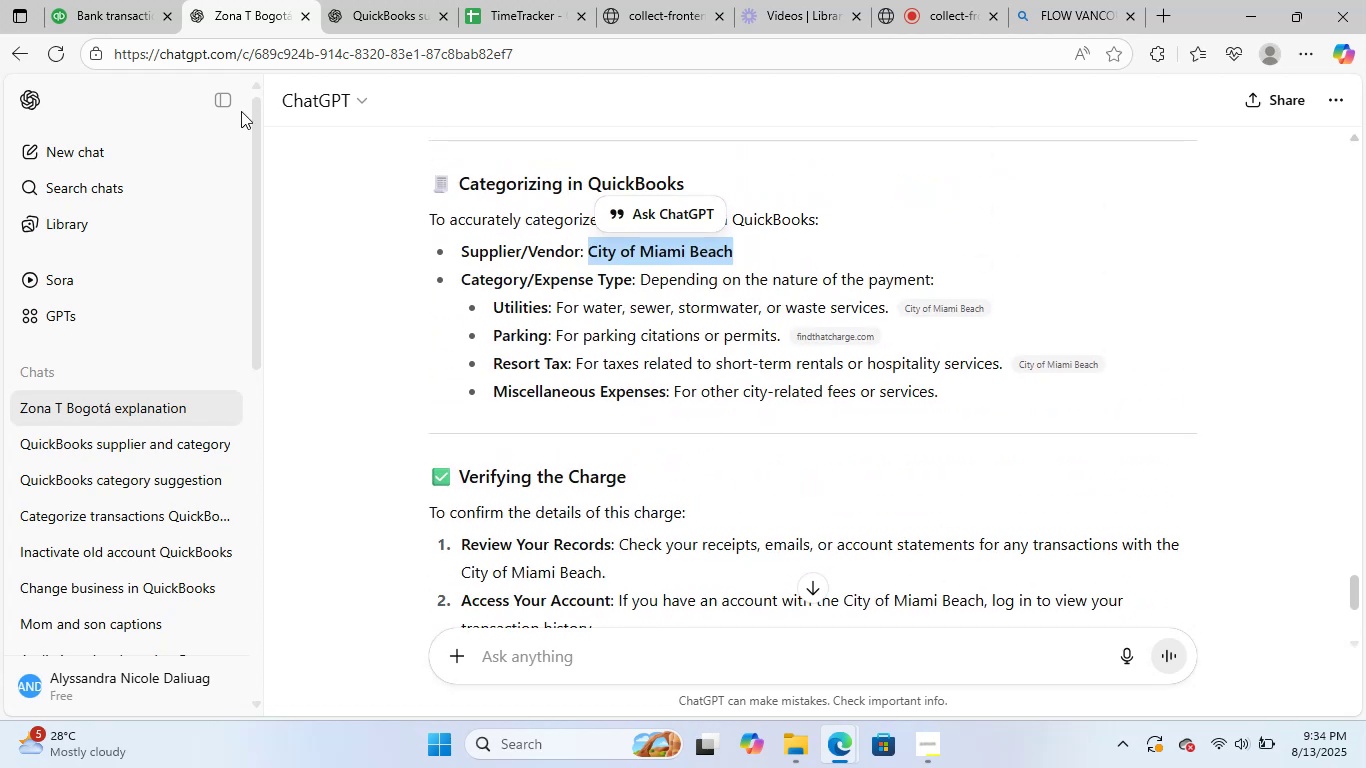 
left_click([101, 0])
 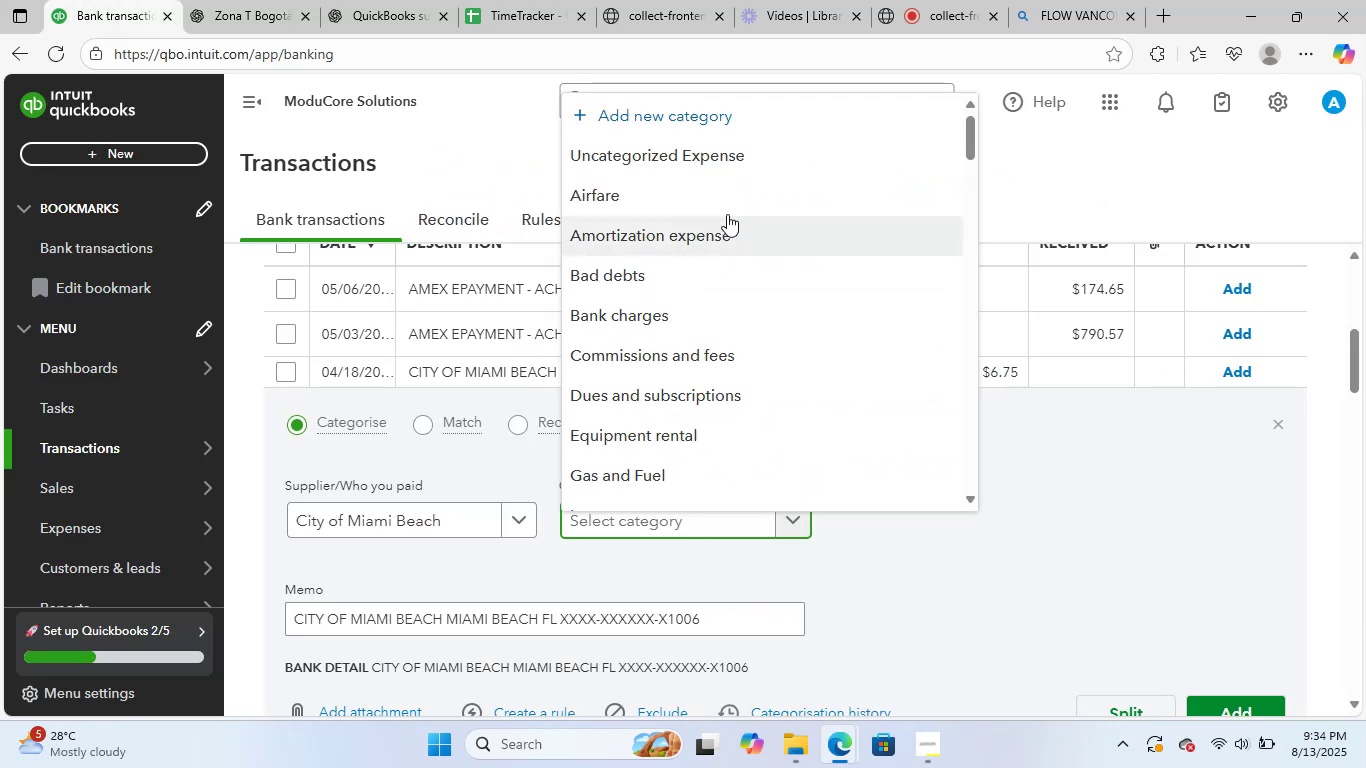 
left_click([743, 111])
 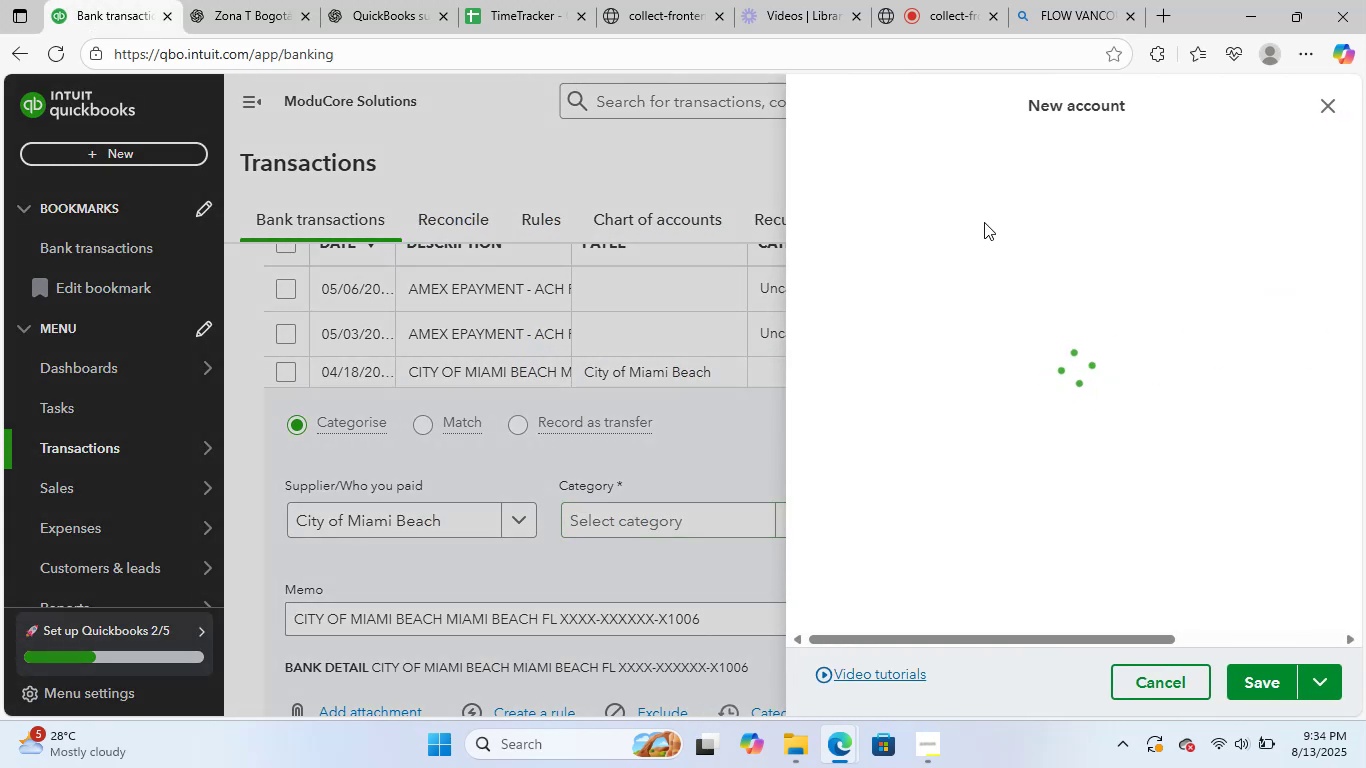 
left_click([985, 205])
 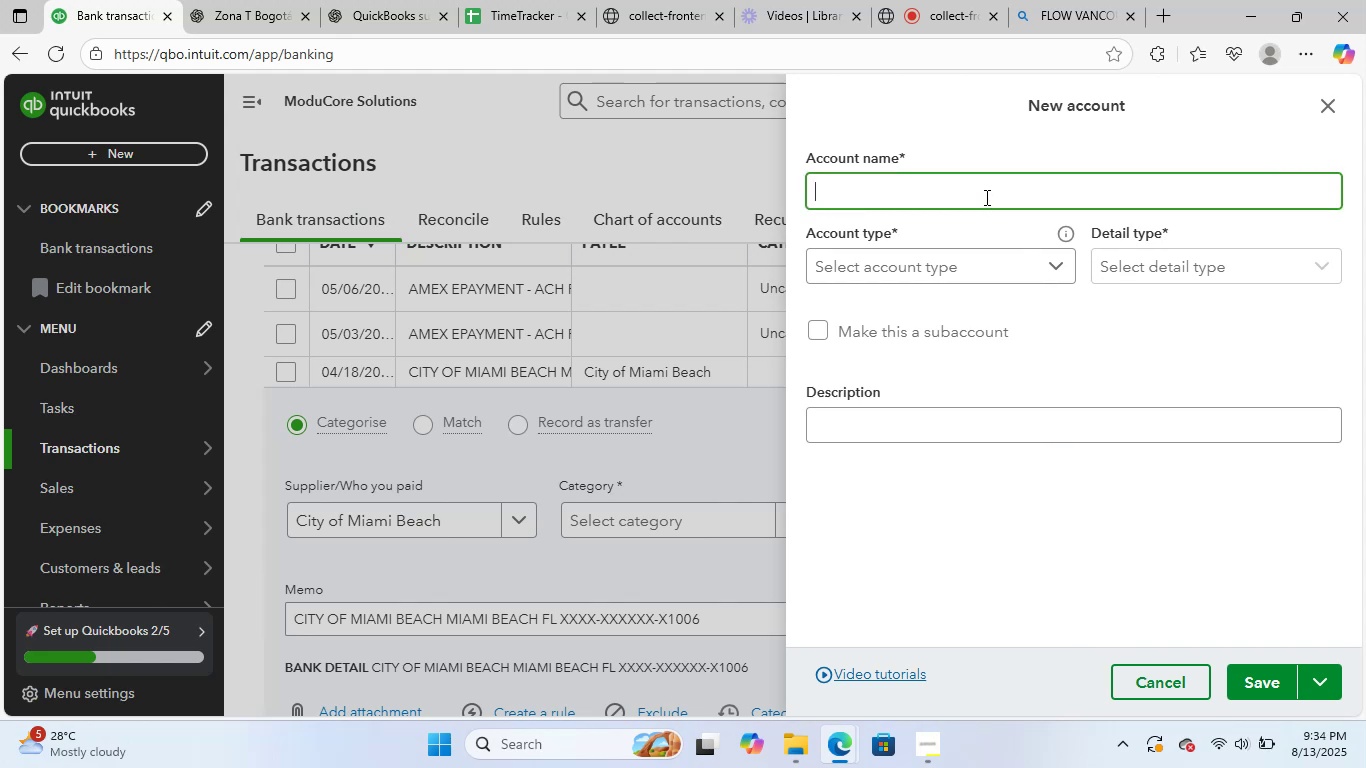 
type(Miscellanous Expense)
 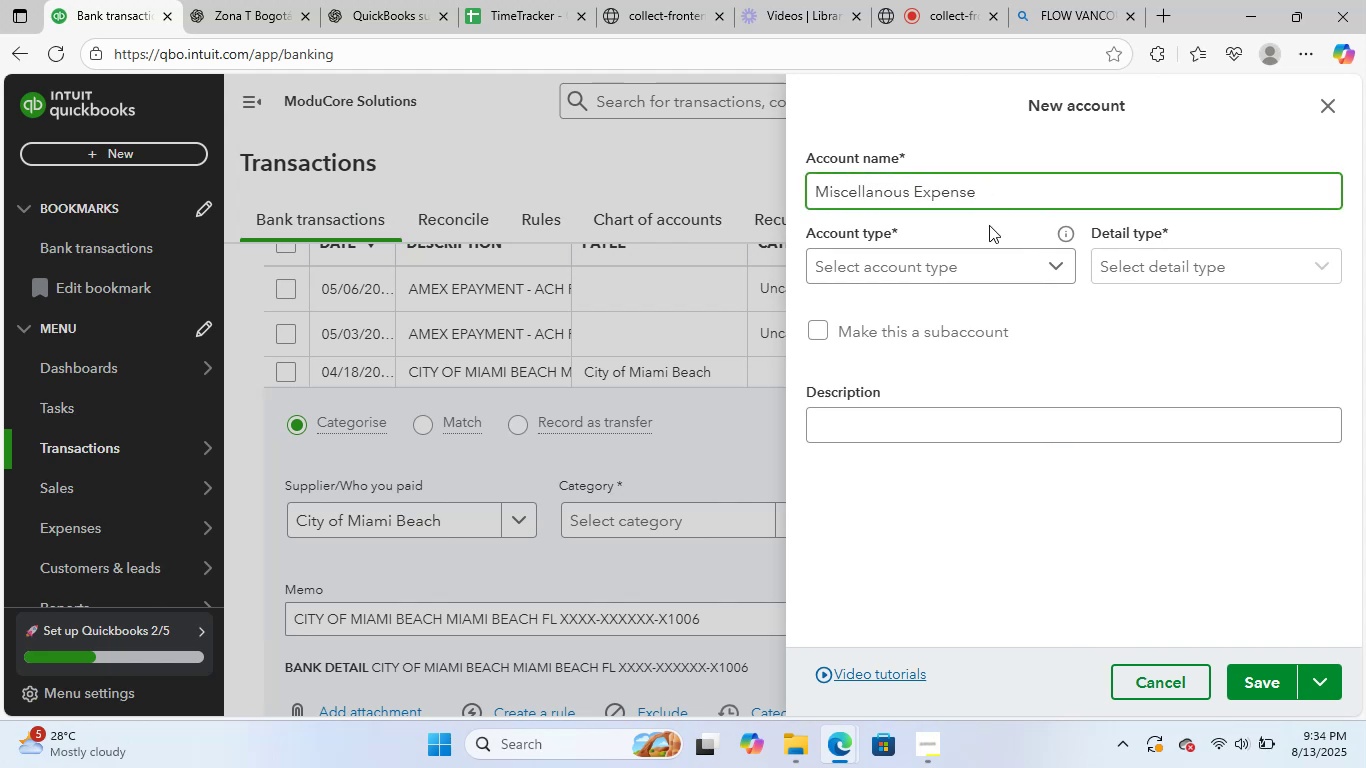 
left_click([982, 264])
 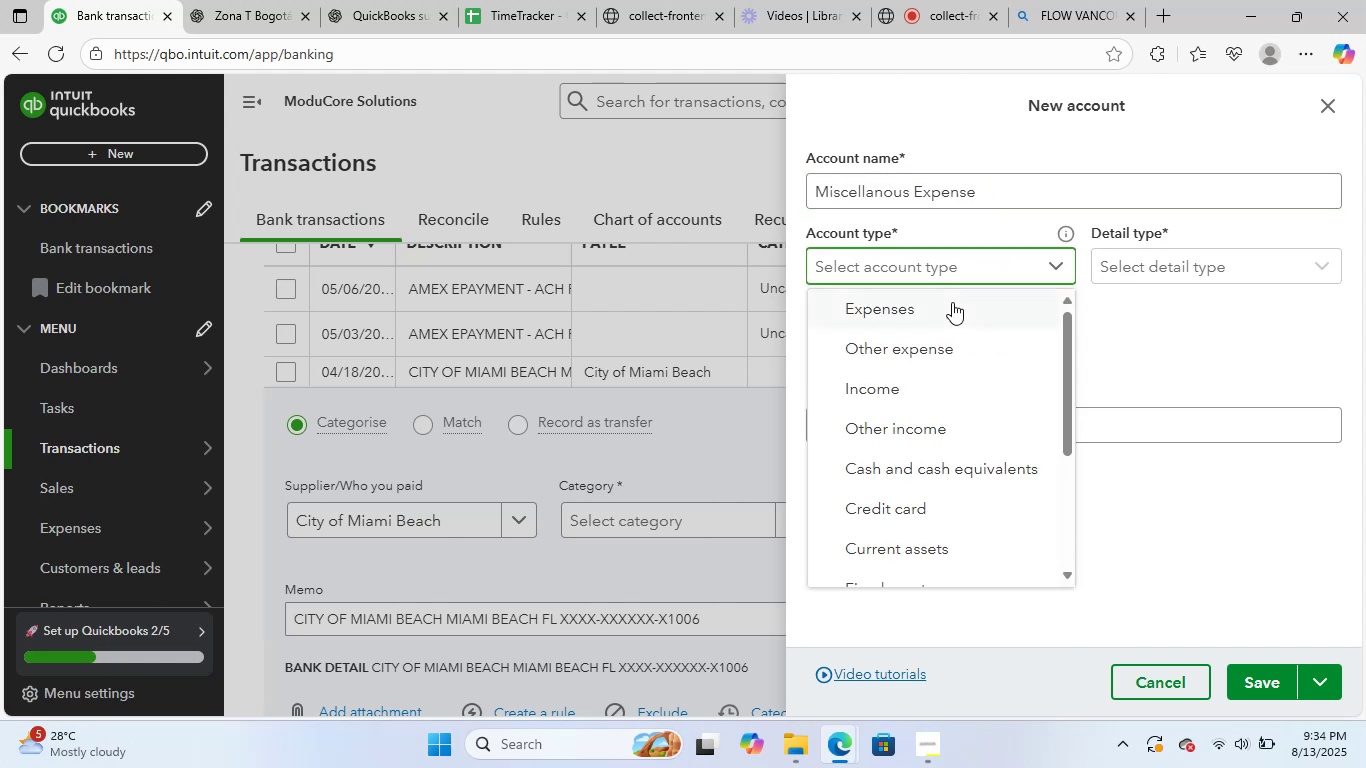 
left_click([945, 307])
 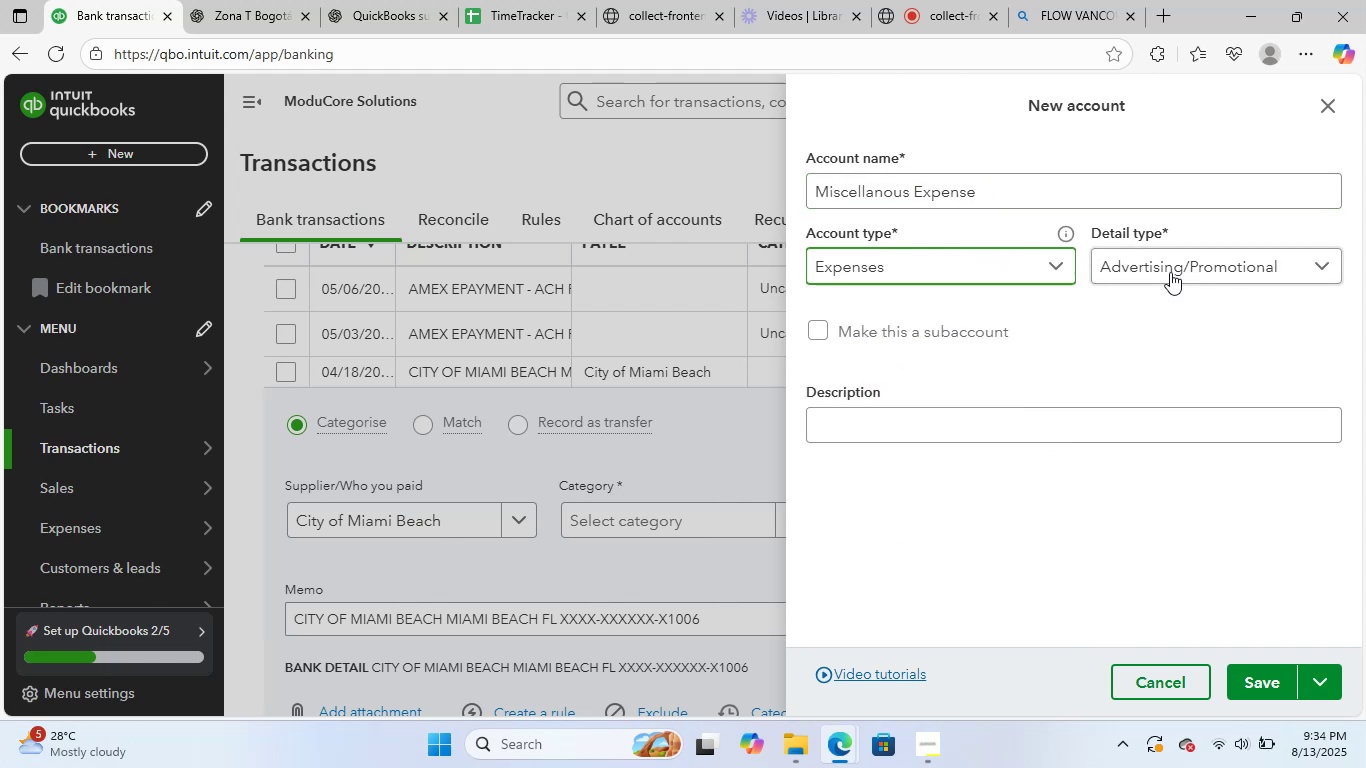 
left_click([1179, 266])
 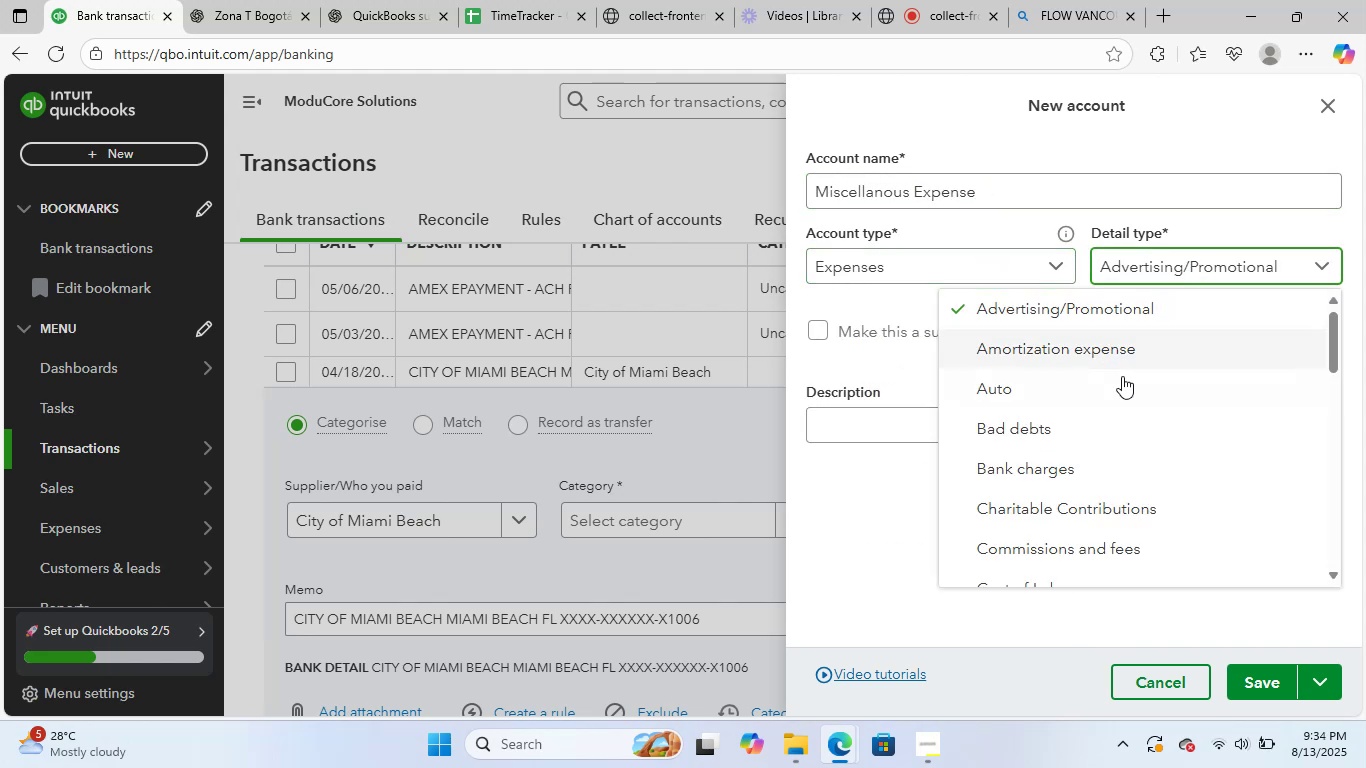 
scroll: coordinate [1281, 458], scroll_direction: down, amount: 5.0
 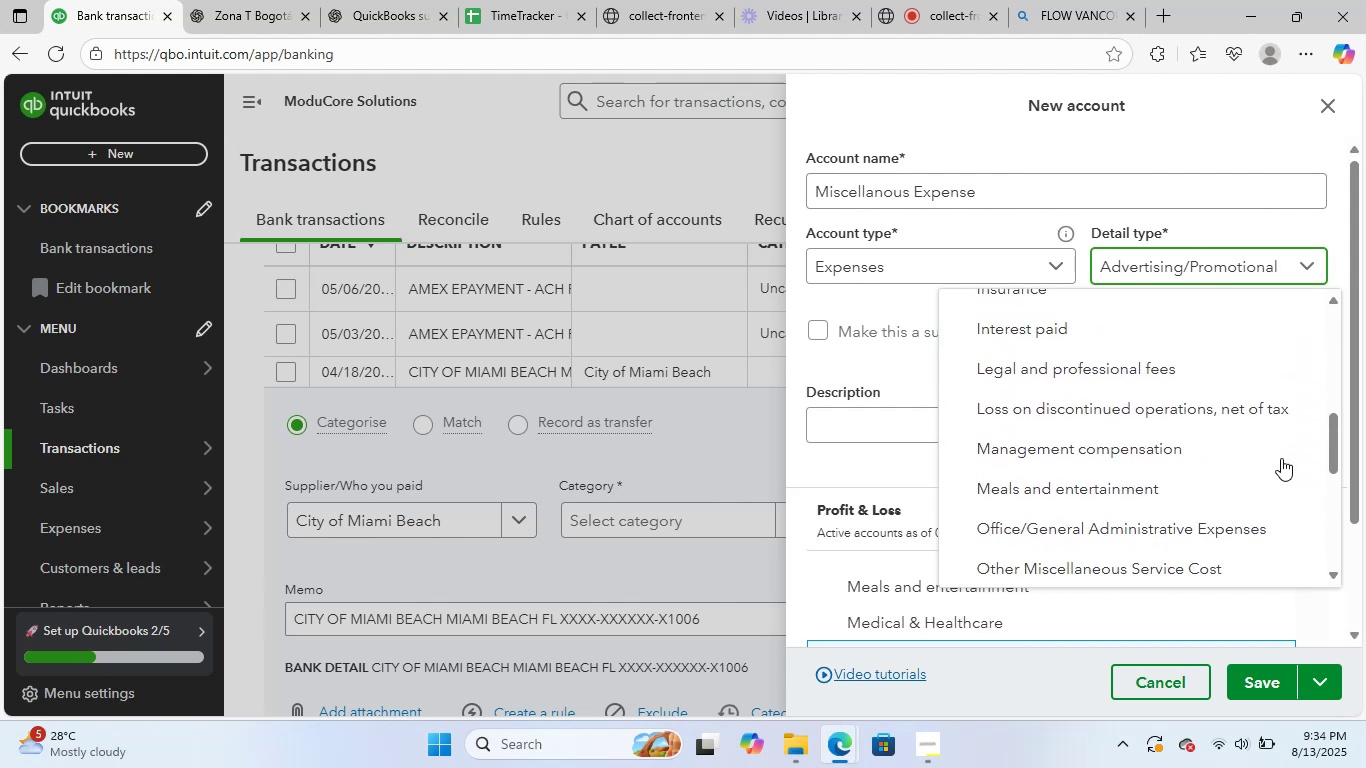 
scroll: coordinate [1280, 456], scroll_direction: up, amount: 1.0
 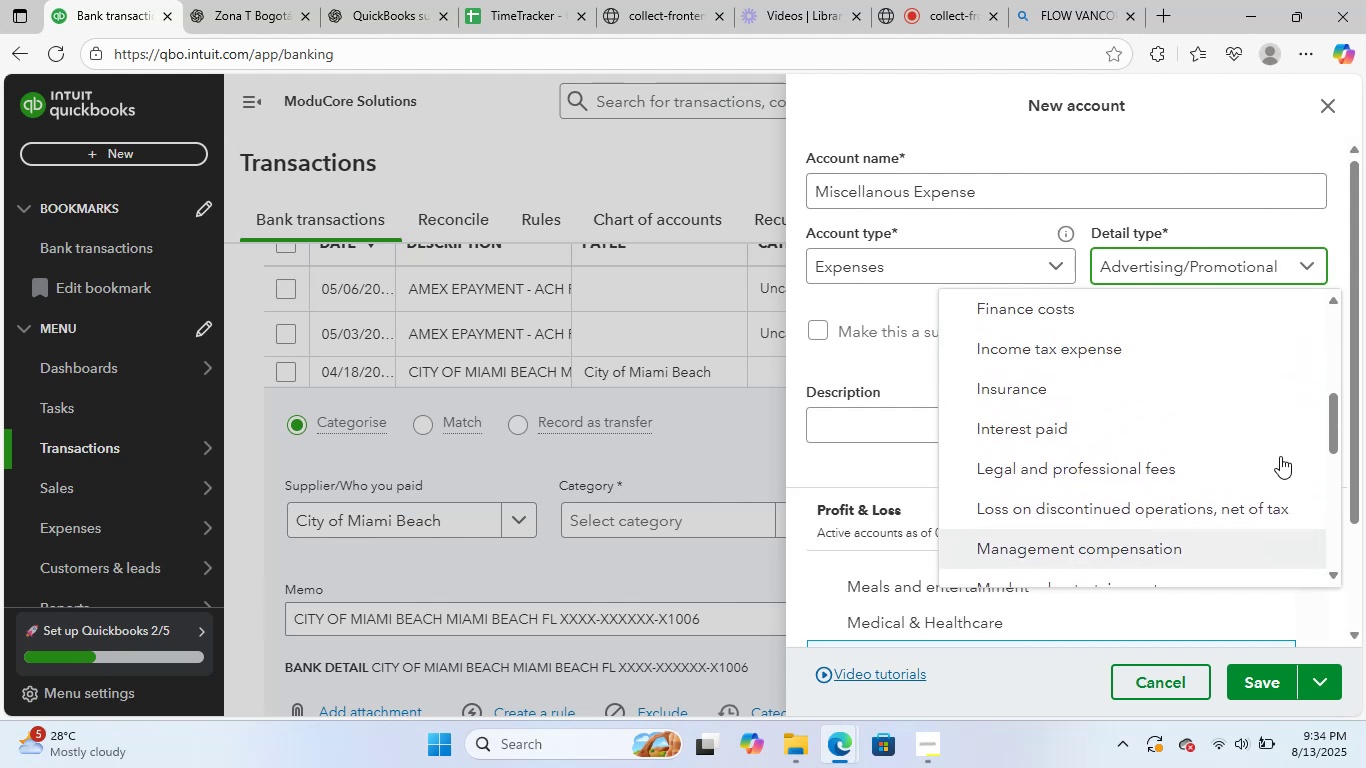 
scroll: coordinate [1244, 455], scroll_direction: down, amount: 10.0
 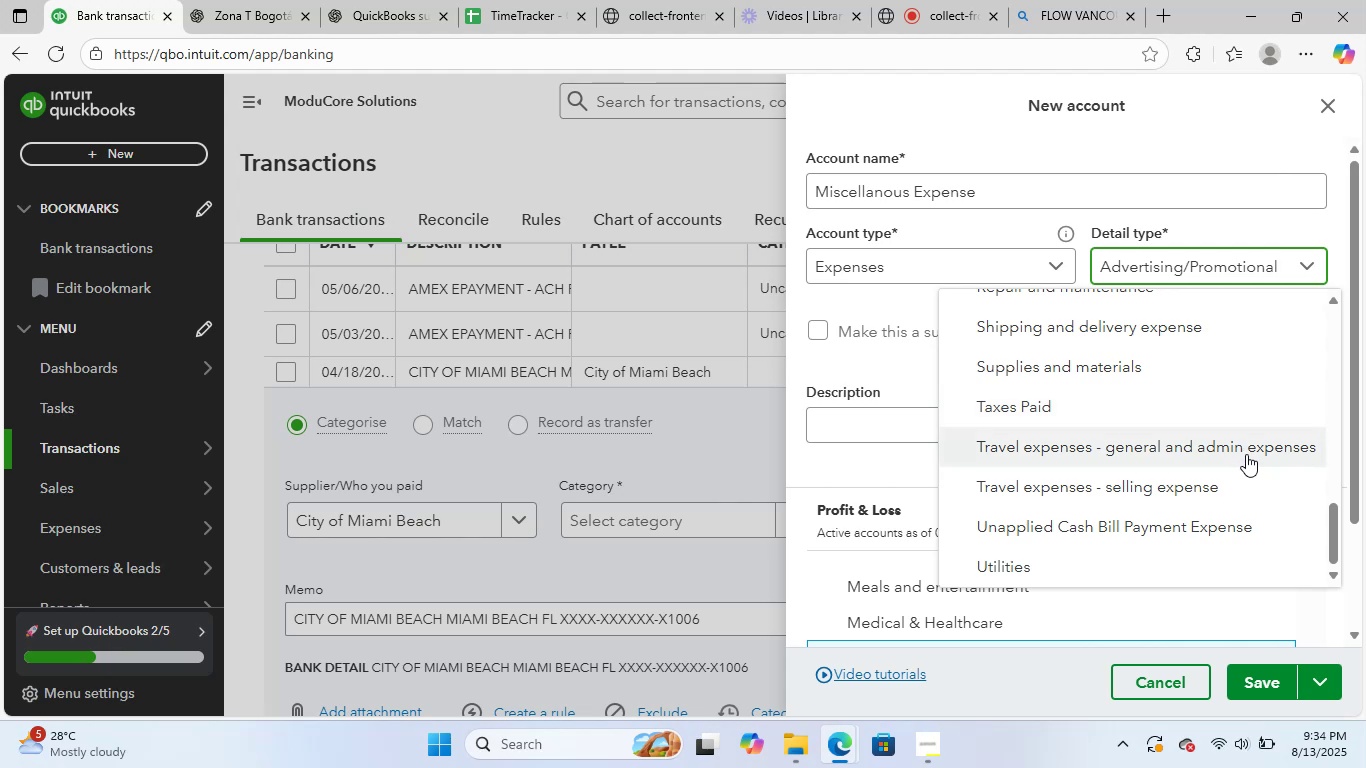 
scroll: coordinate [1260, 468], scroll_direction: up, amount: 4.0
 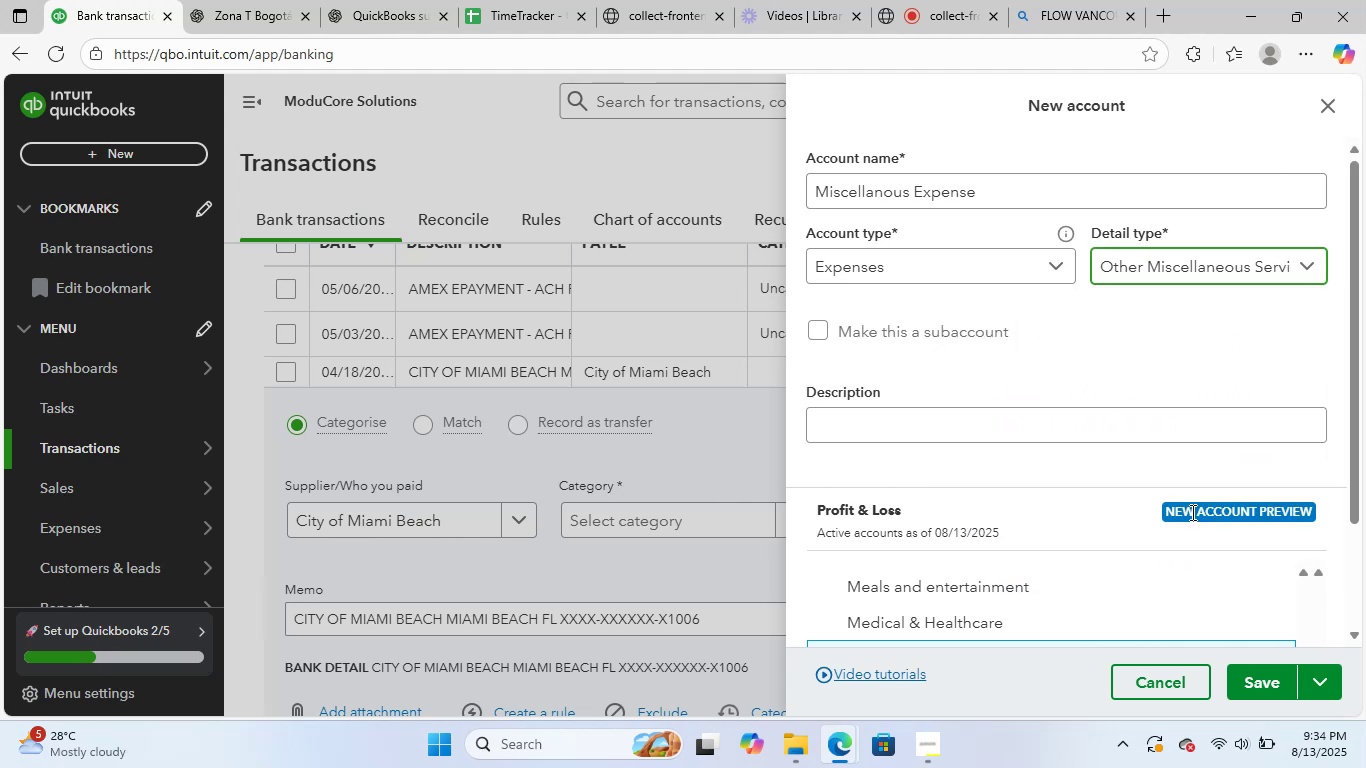 
scroll: coordinate [1152, 446], scroll_direction: down, amount: 4.0
 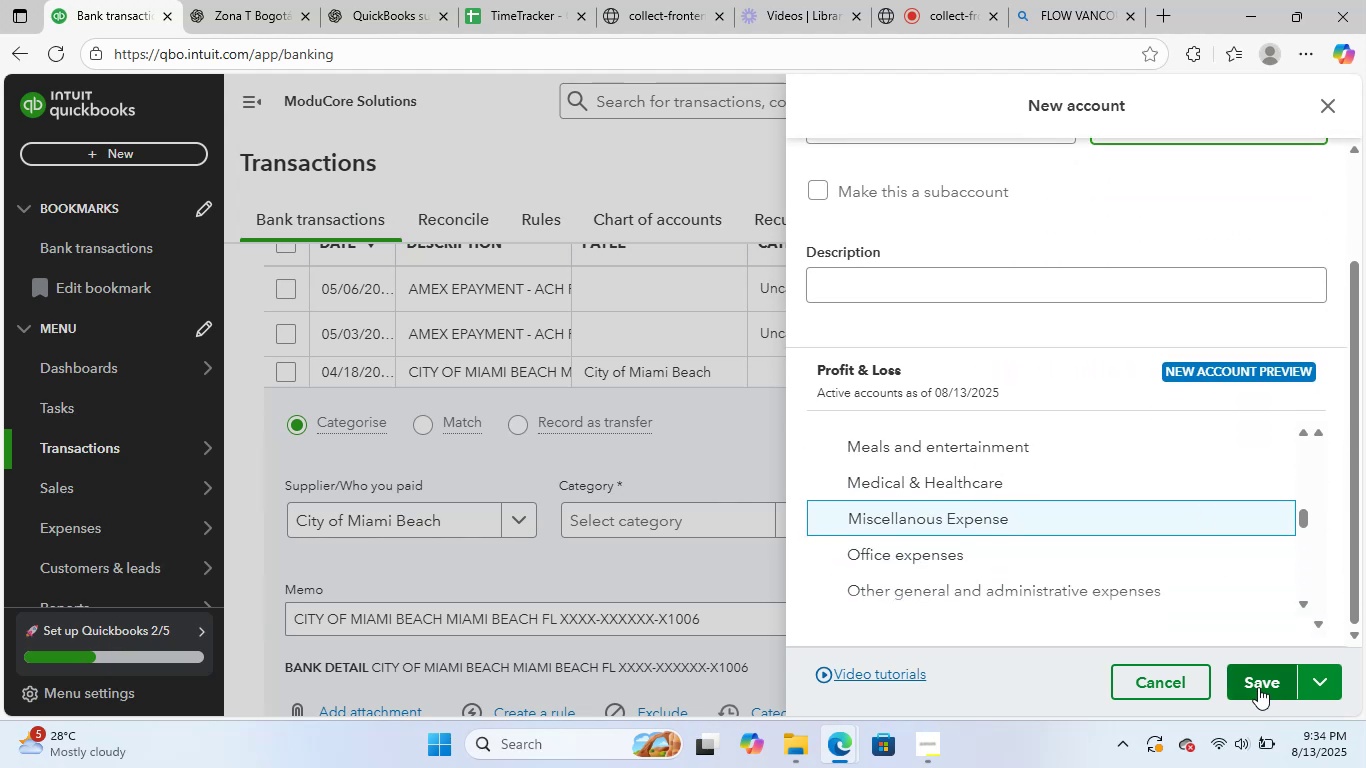 
left_click([1268, 682])
 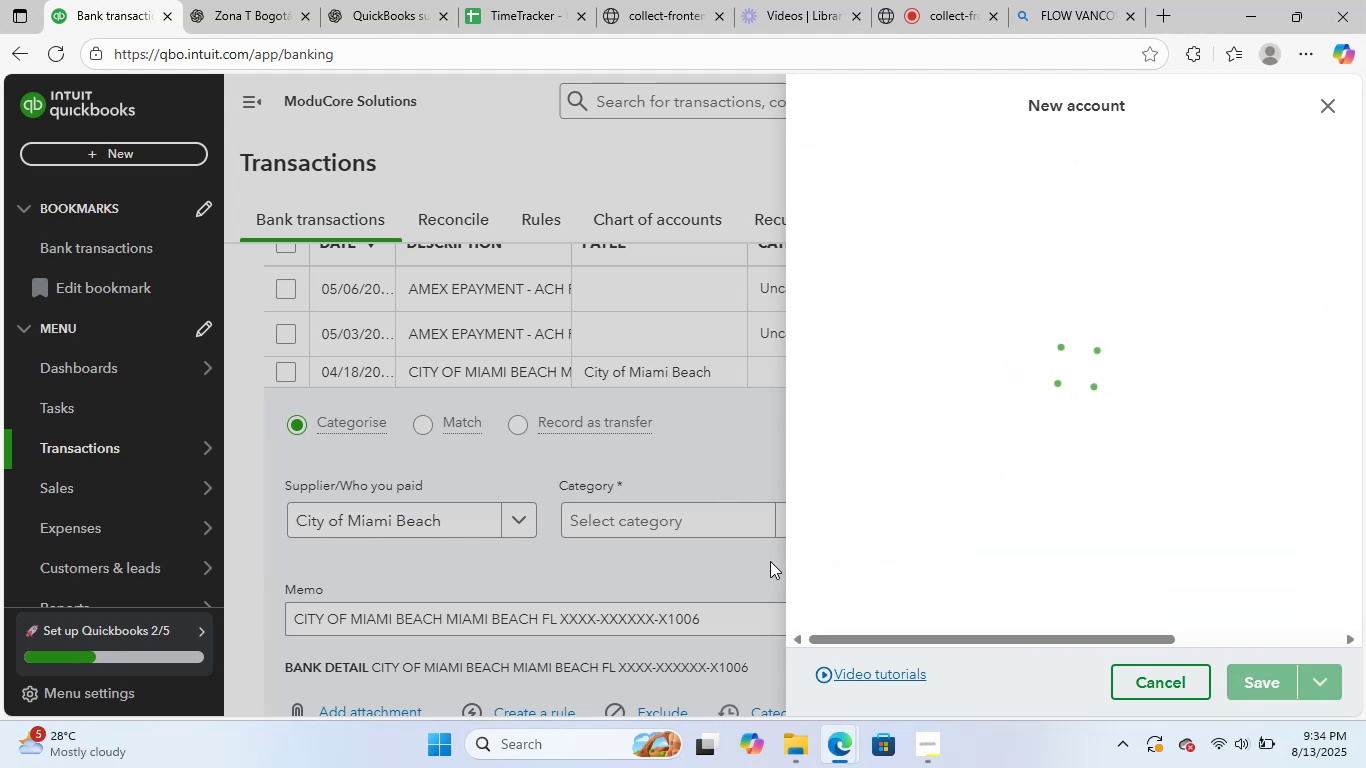 
scroll: coordinate [918, 536], scroll_direction: down, amount: 2.0
 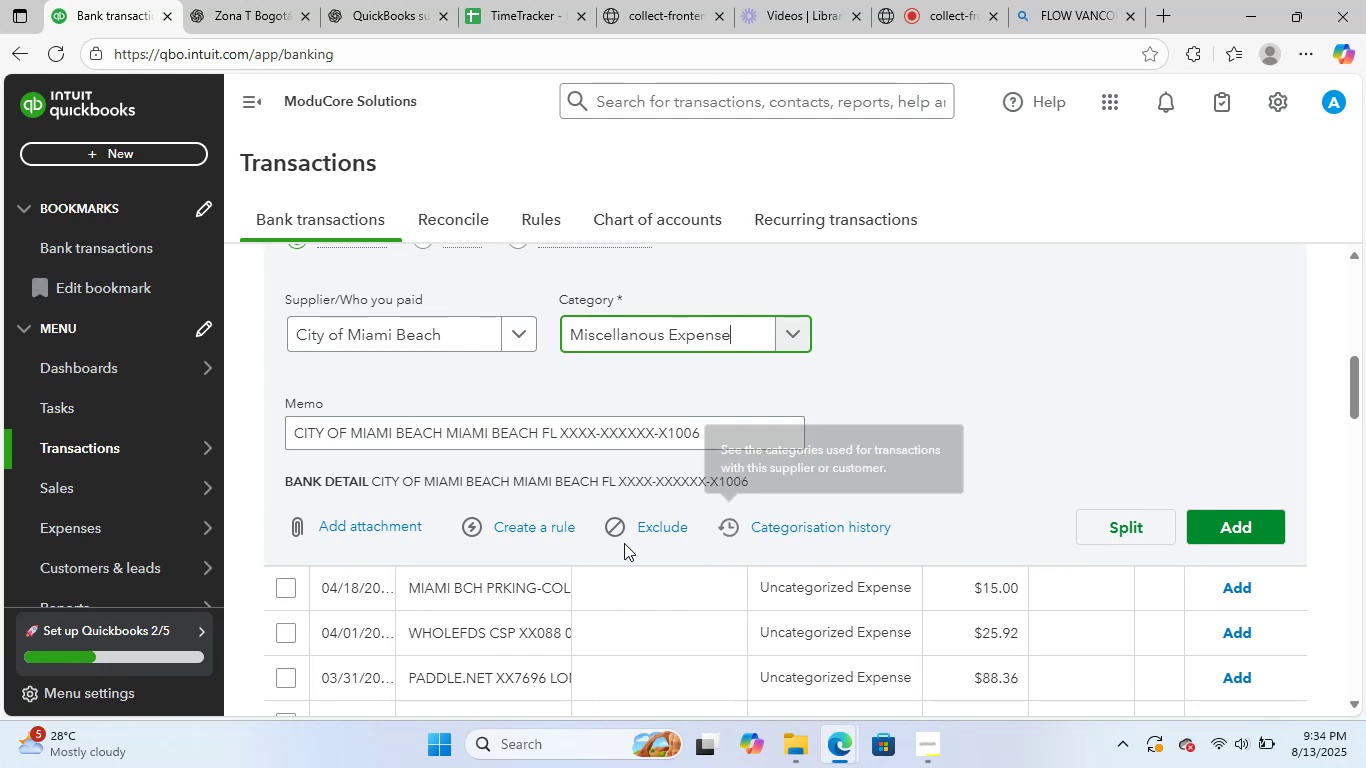 
left_click([561, 533])
 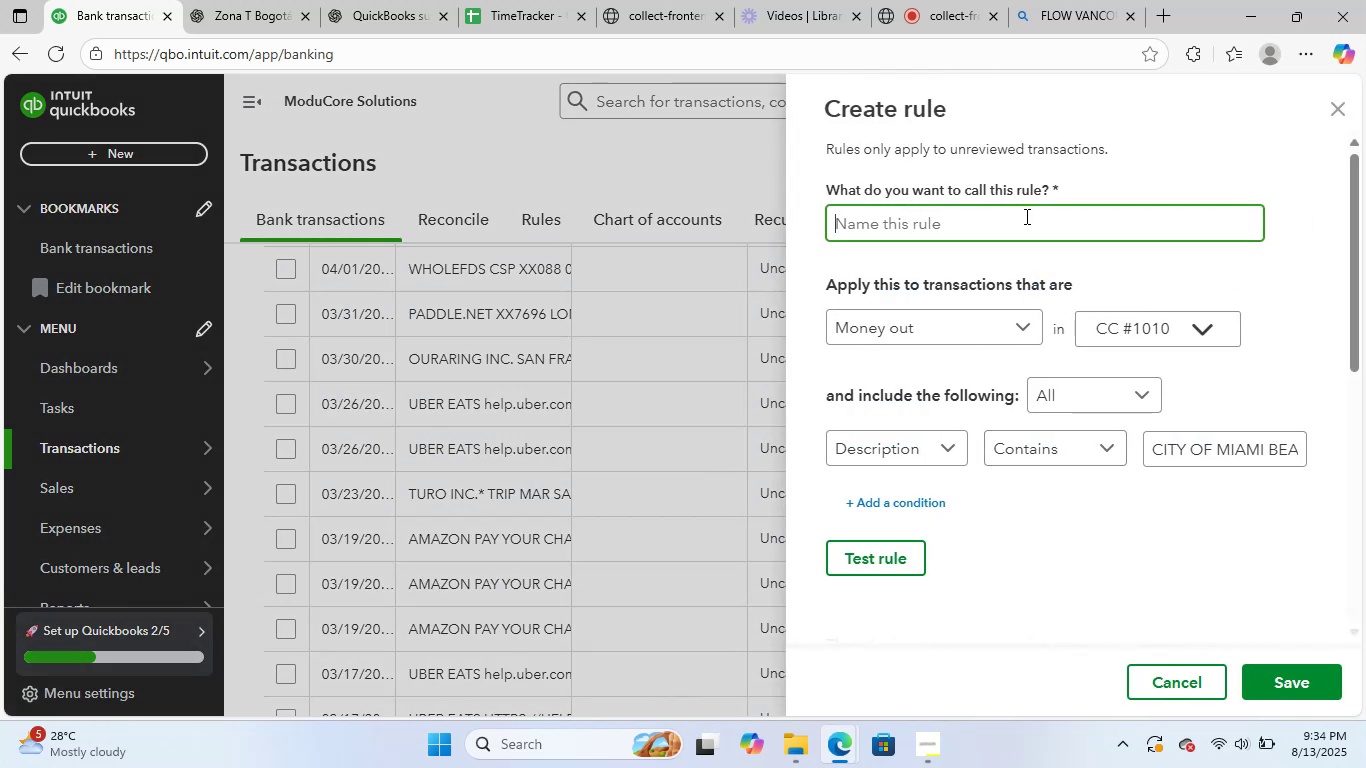 
key(Control+V)
 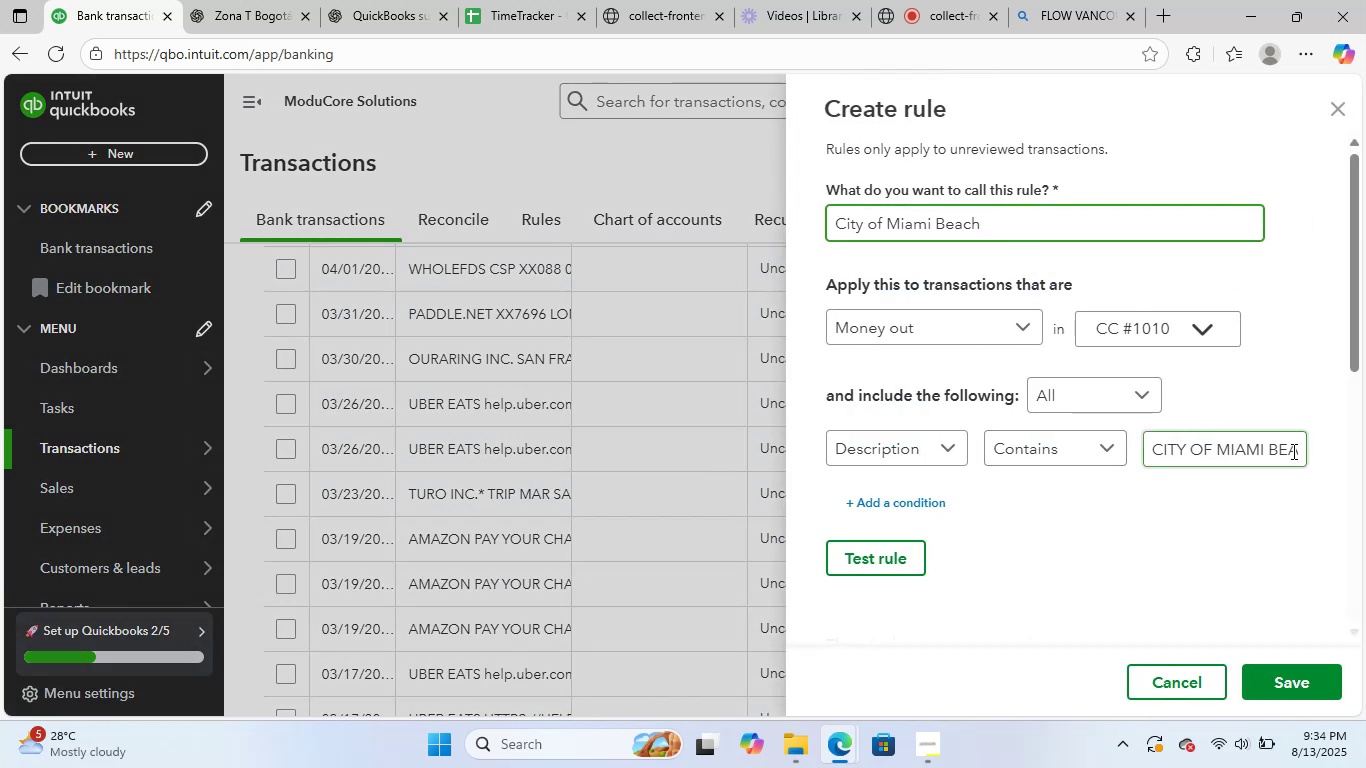 
left_click([1285, 453])
 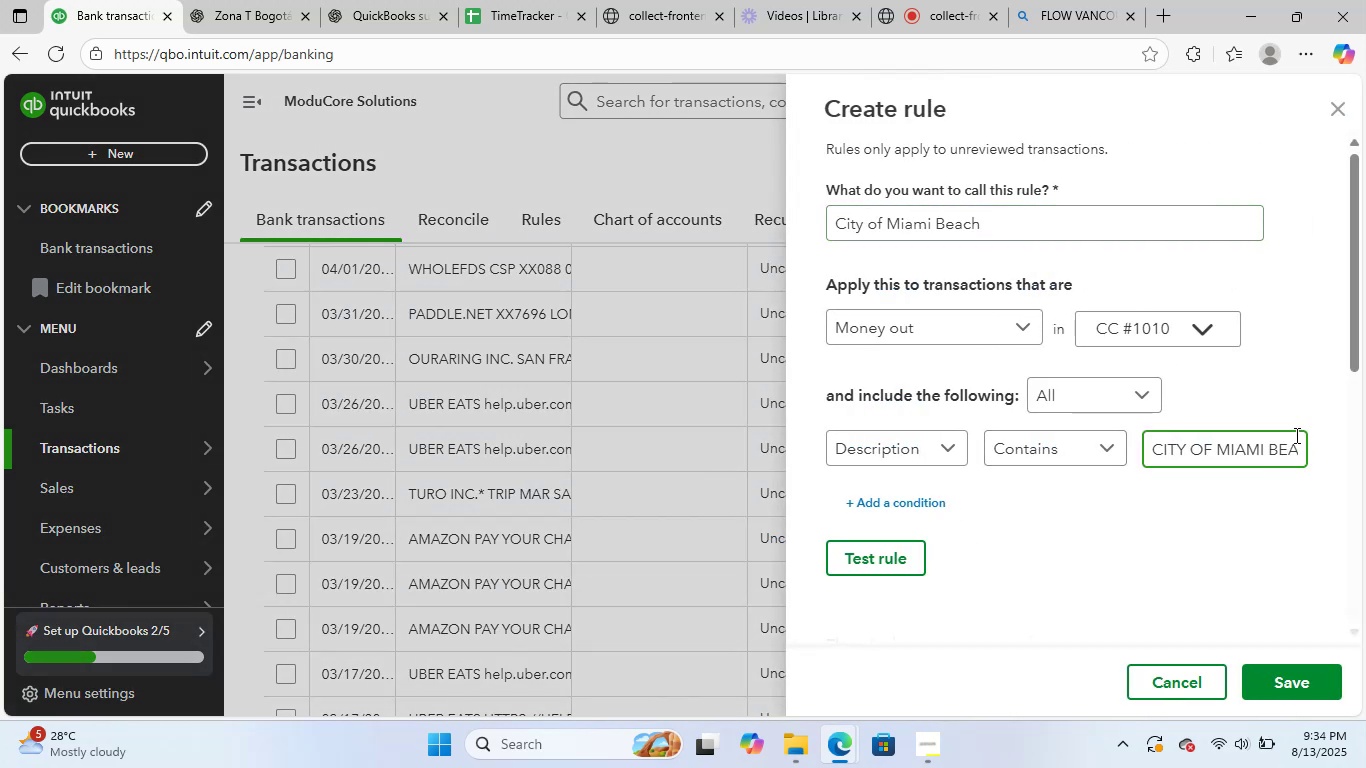 
key(ArrowRight)
 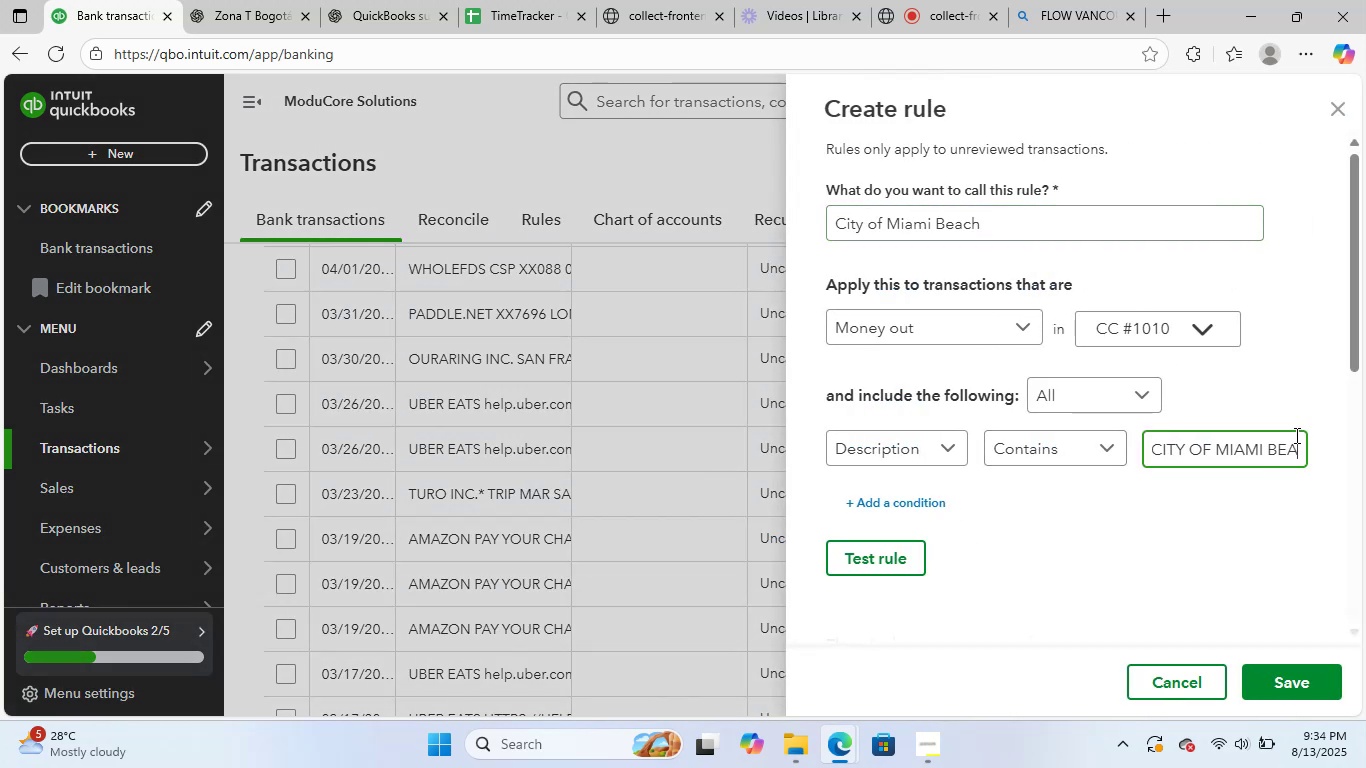 
key(ArrowRight)
 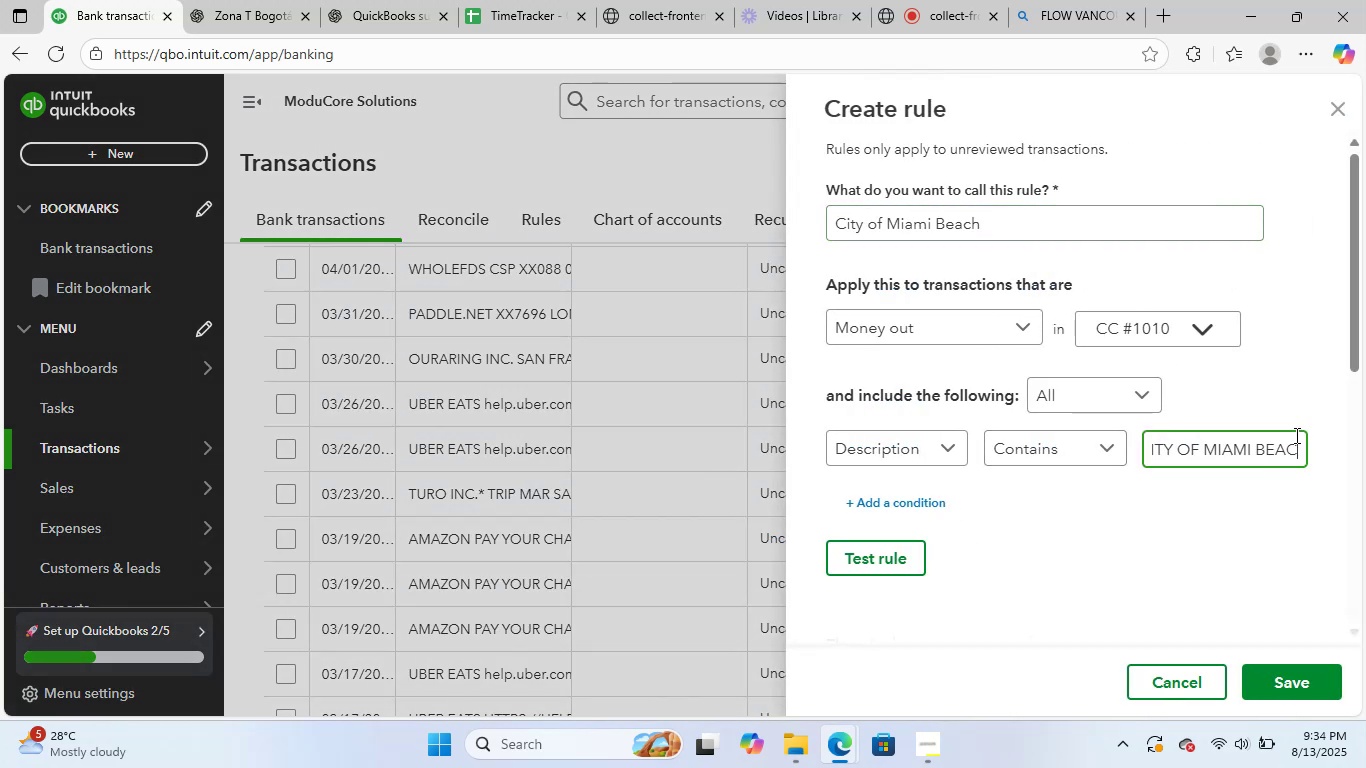 
key(ArrowRight)
 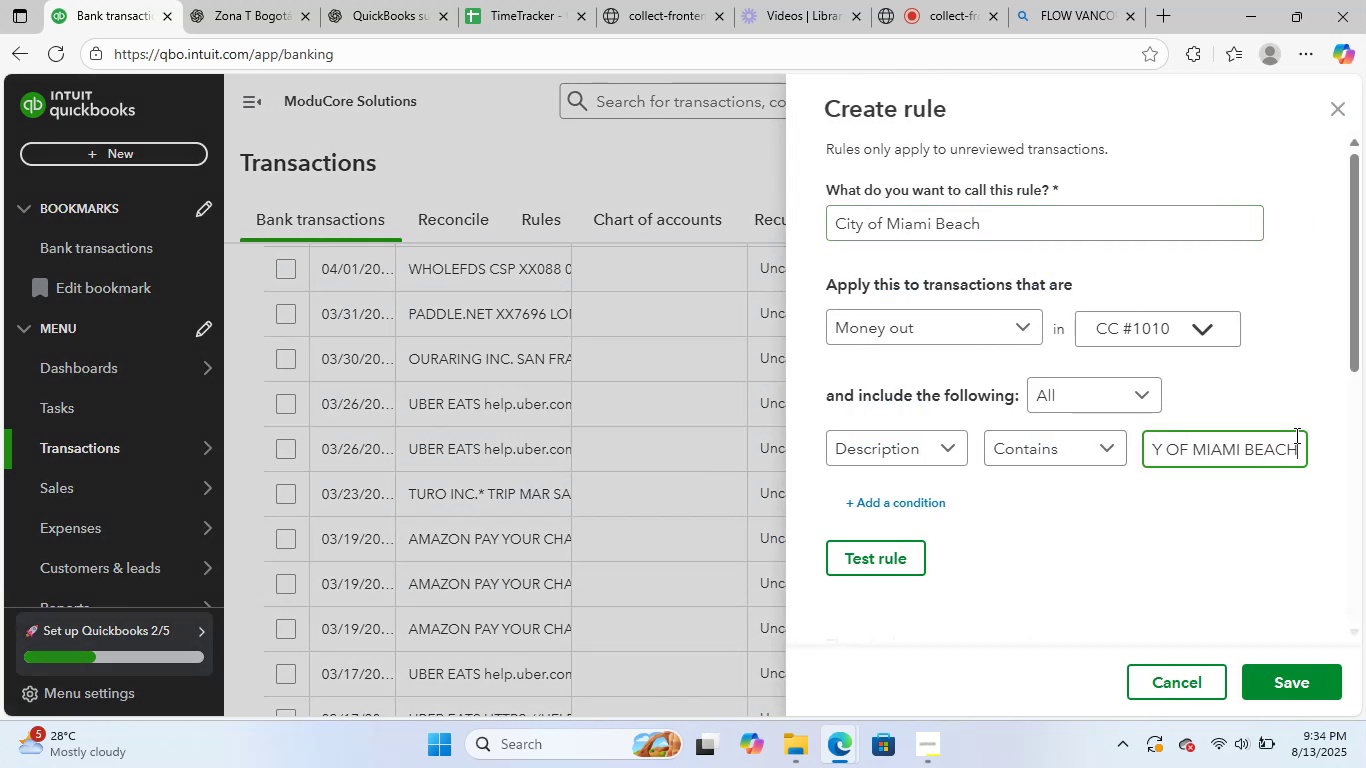 
key(ArrowRight)
 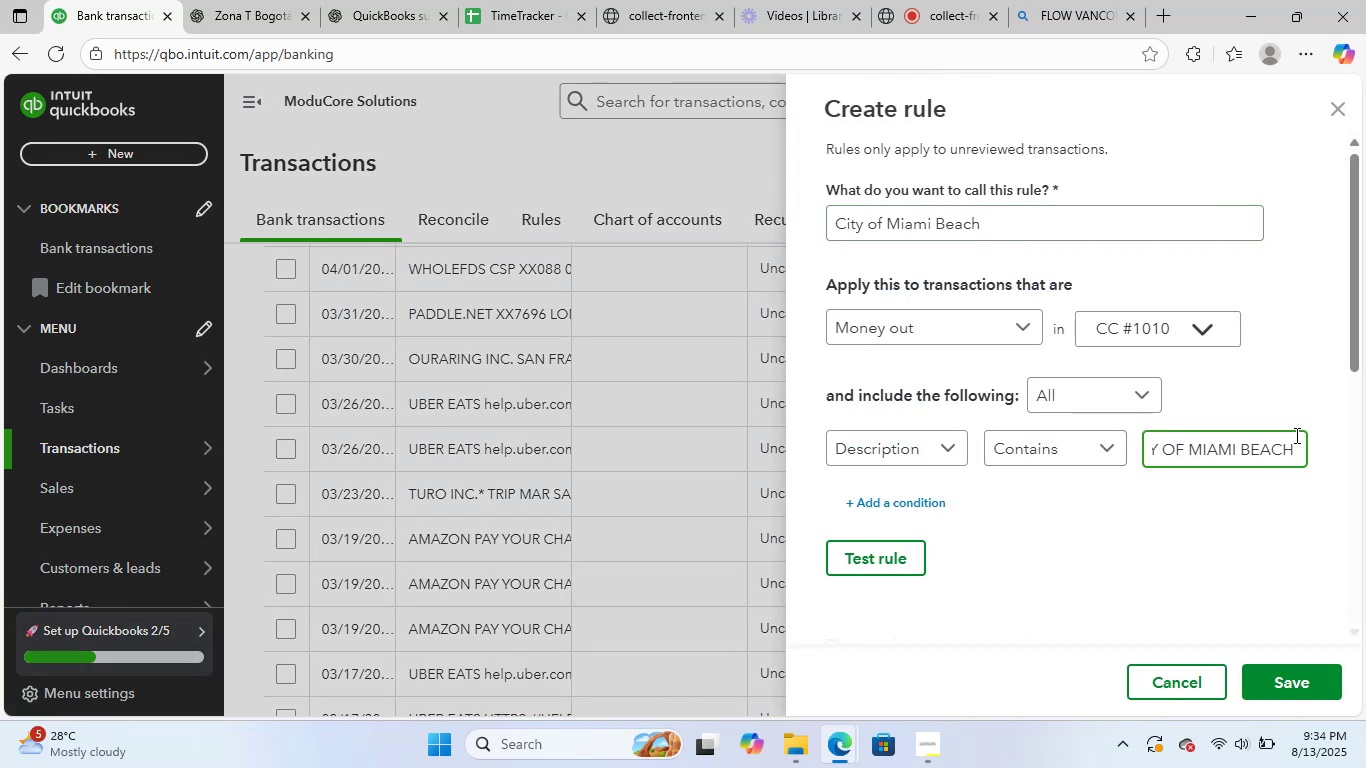 
hold_key(key=ArrowRight, duration=1.51)
 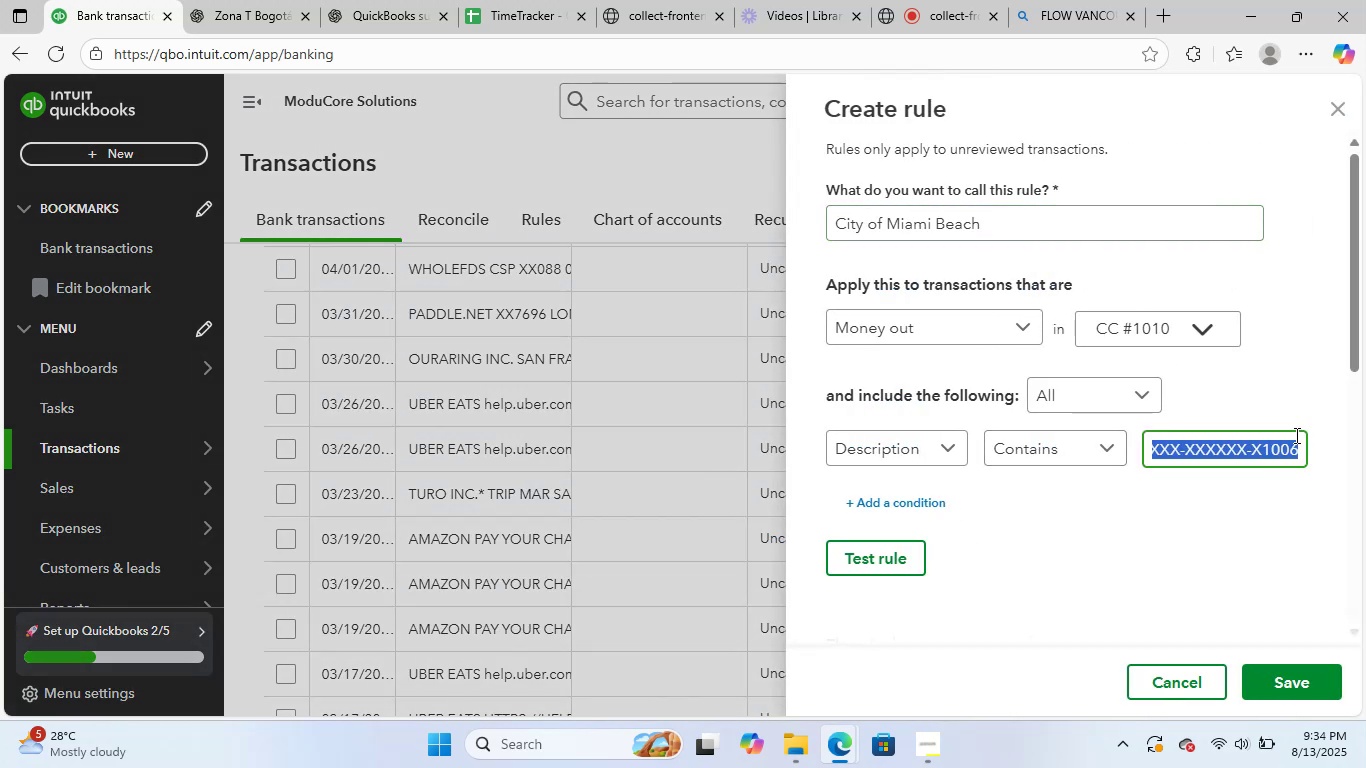 
key(Shift+ArrowRight)
 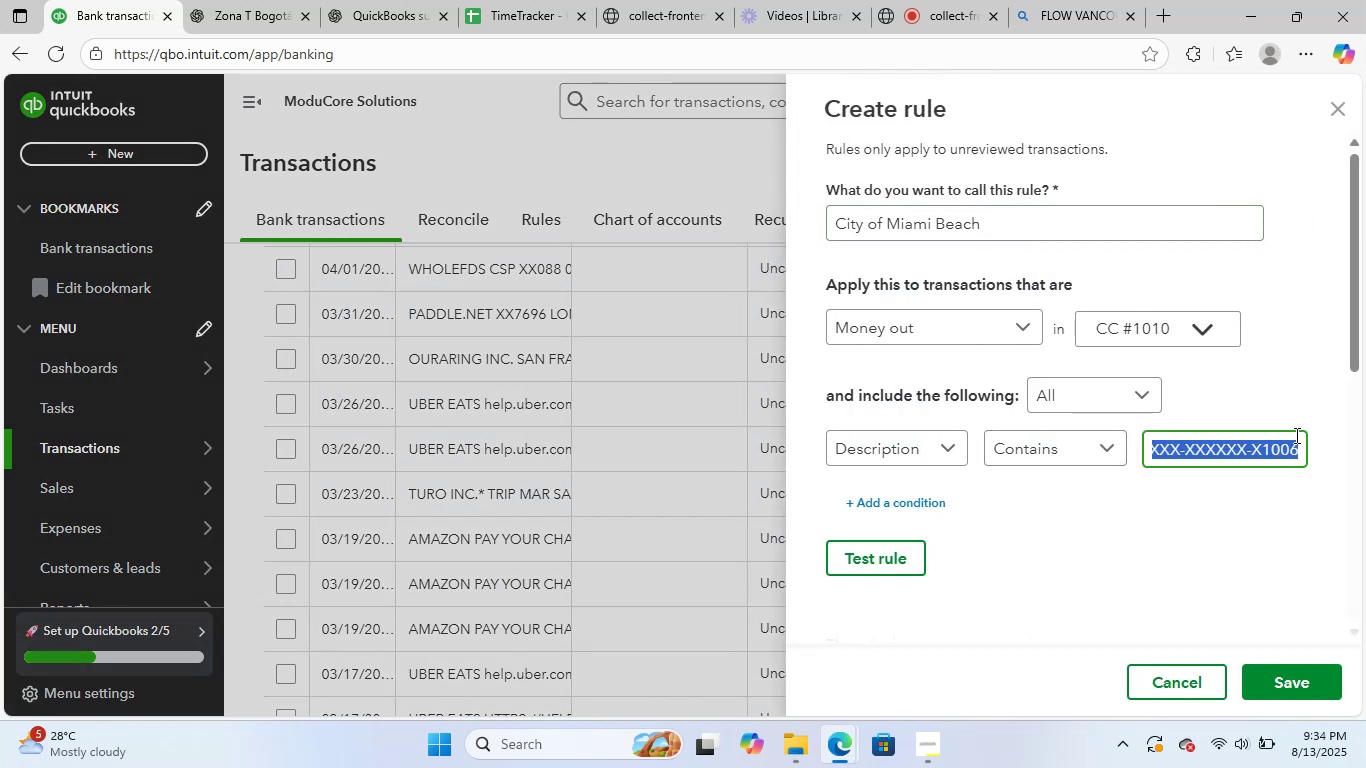 
key(Shift+ArrowRight)
 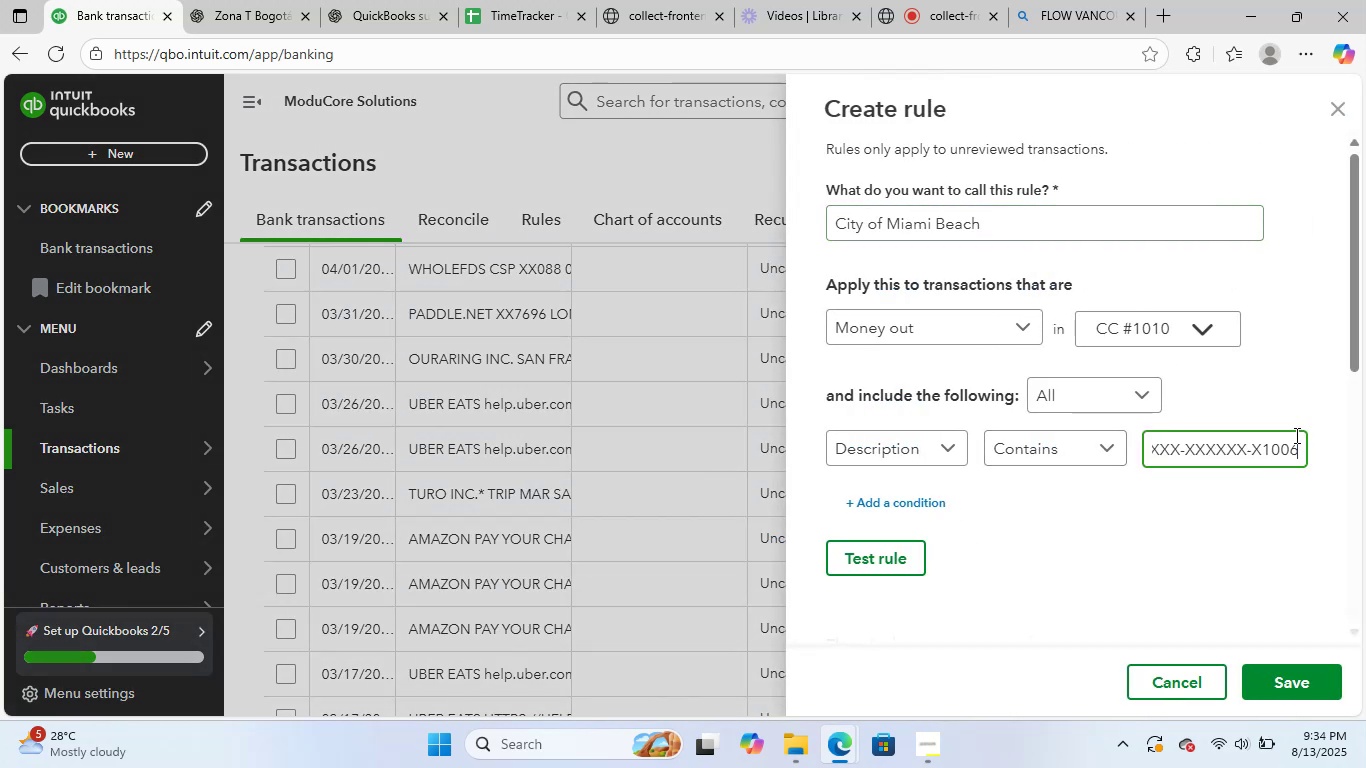 
key(ArrowRight)
 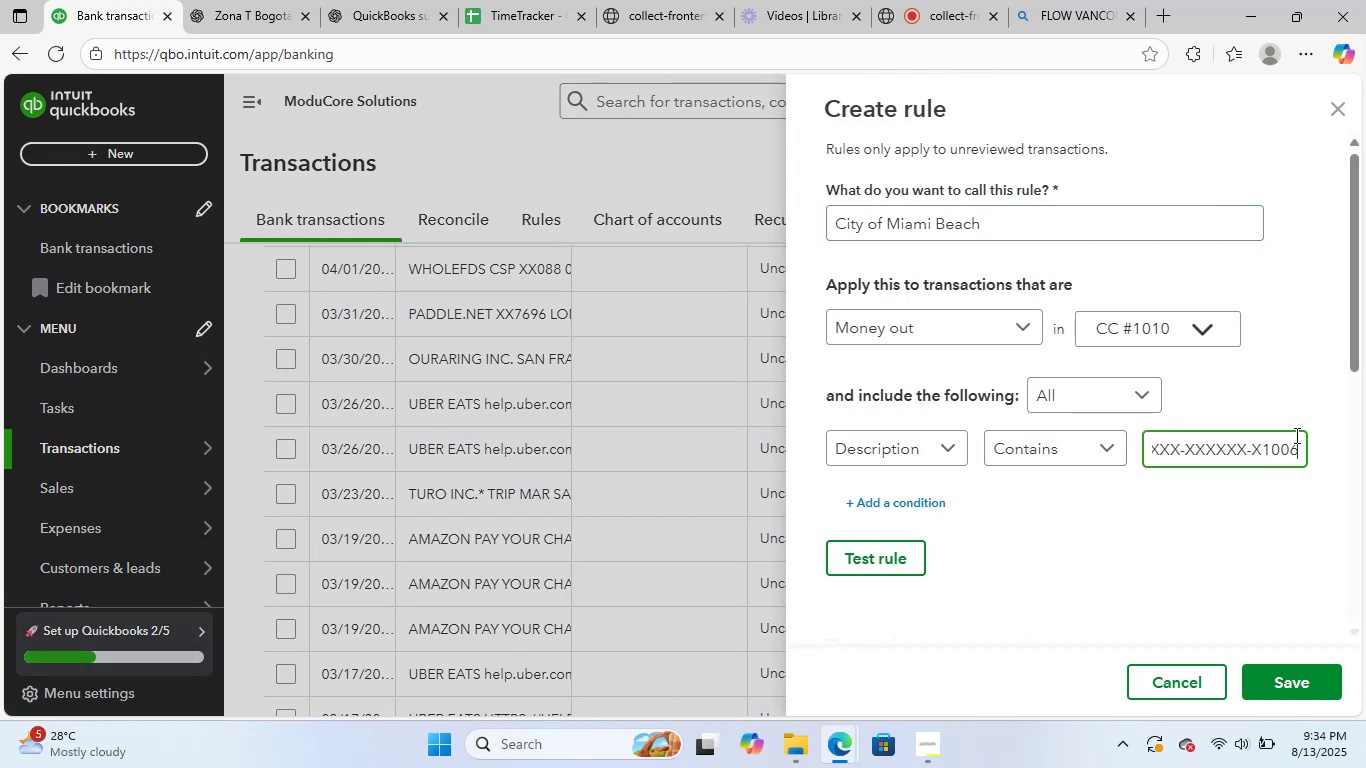 
key(Backspace)
 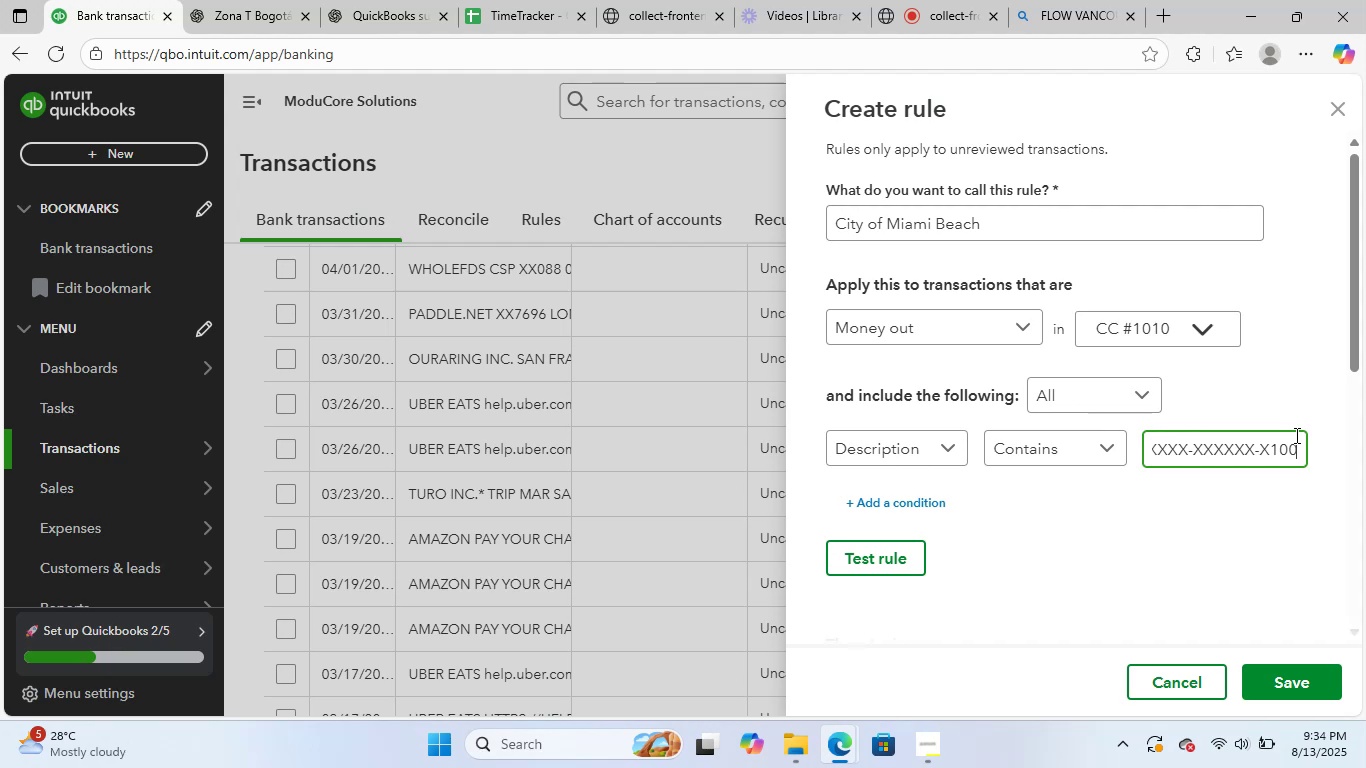 
hold_key(key=ArrowLeft, duration=0.94)
 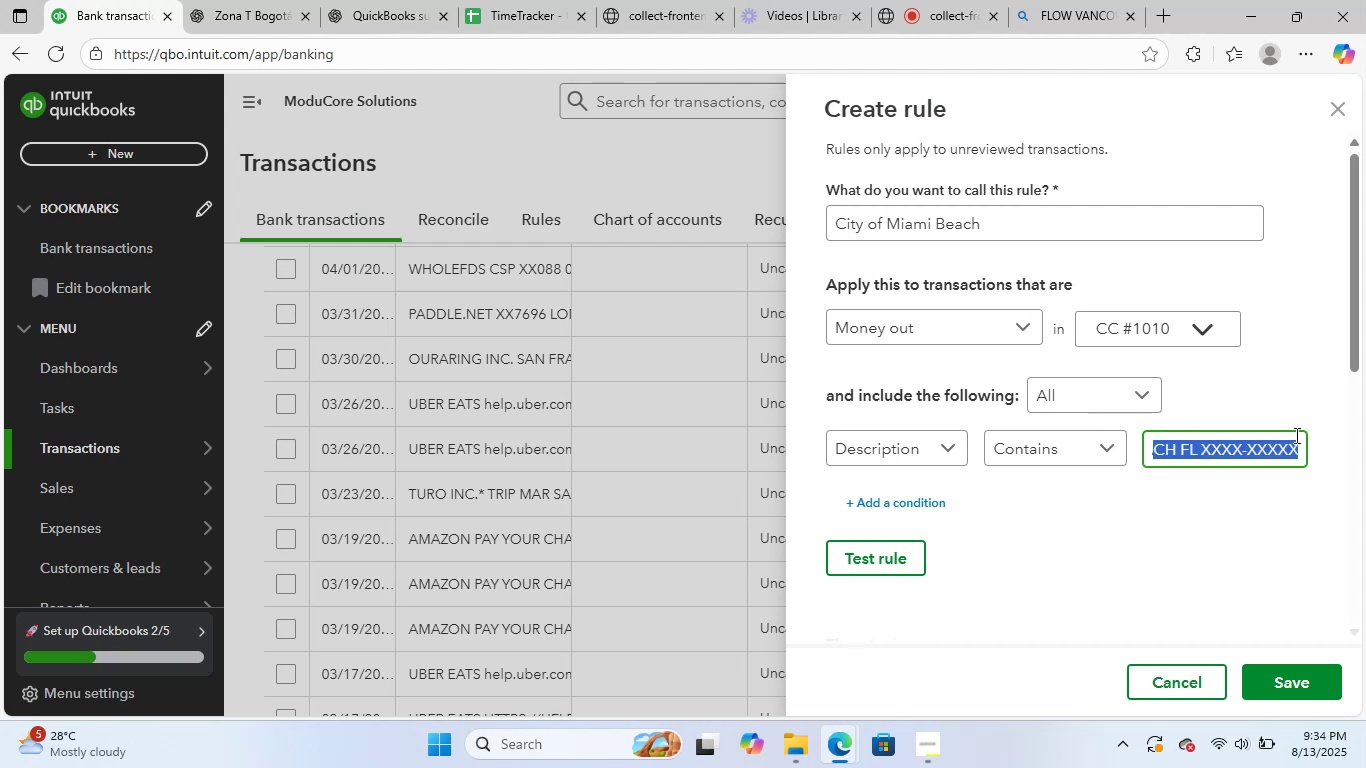 
key(Shift+ArrowRight)
 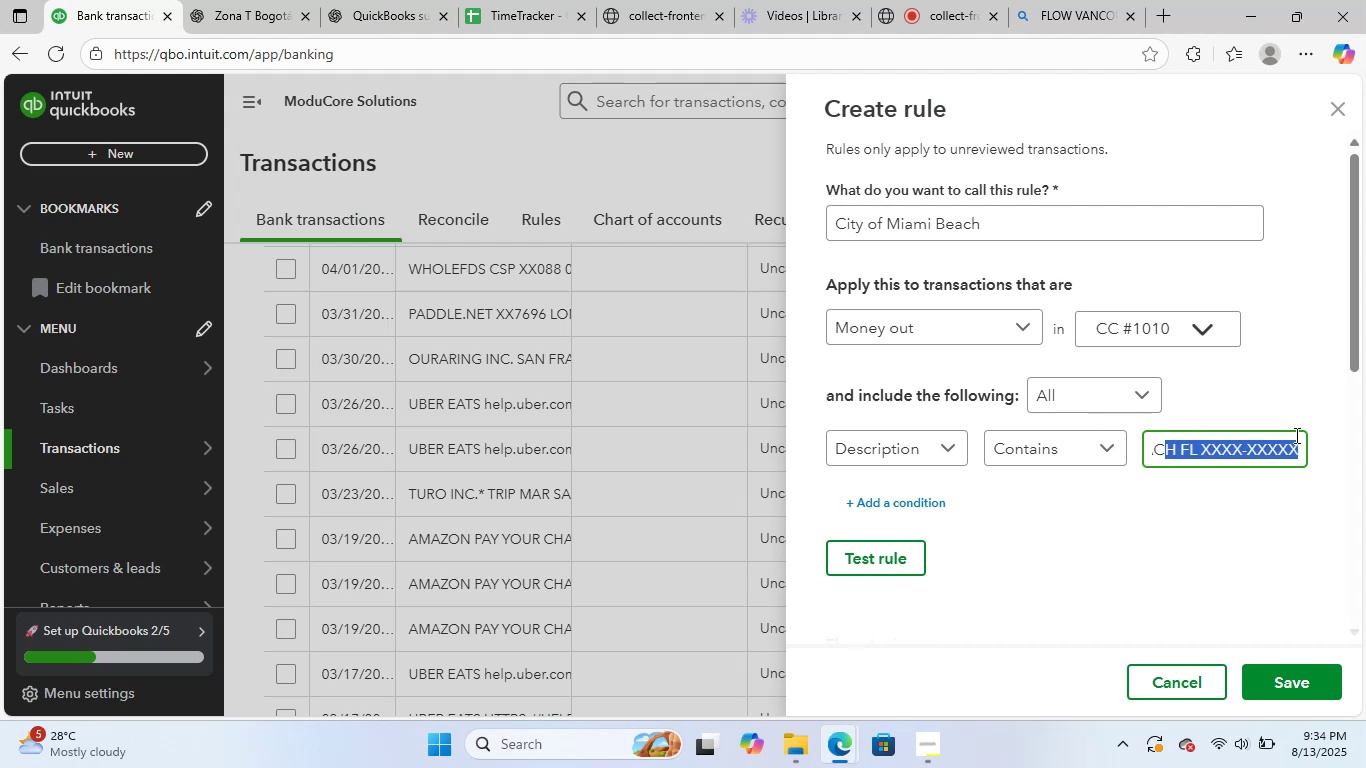 
key(Shift+ArrowRight)
 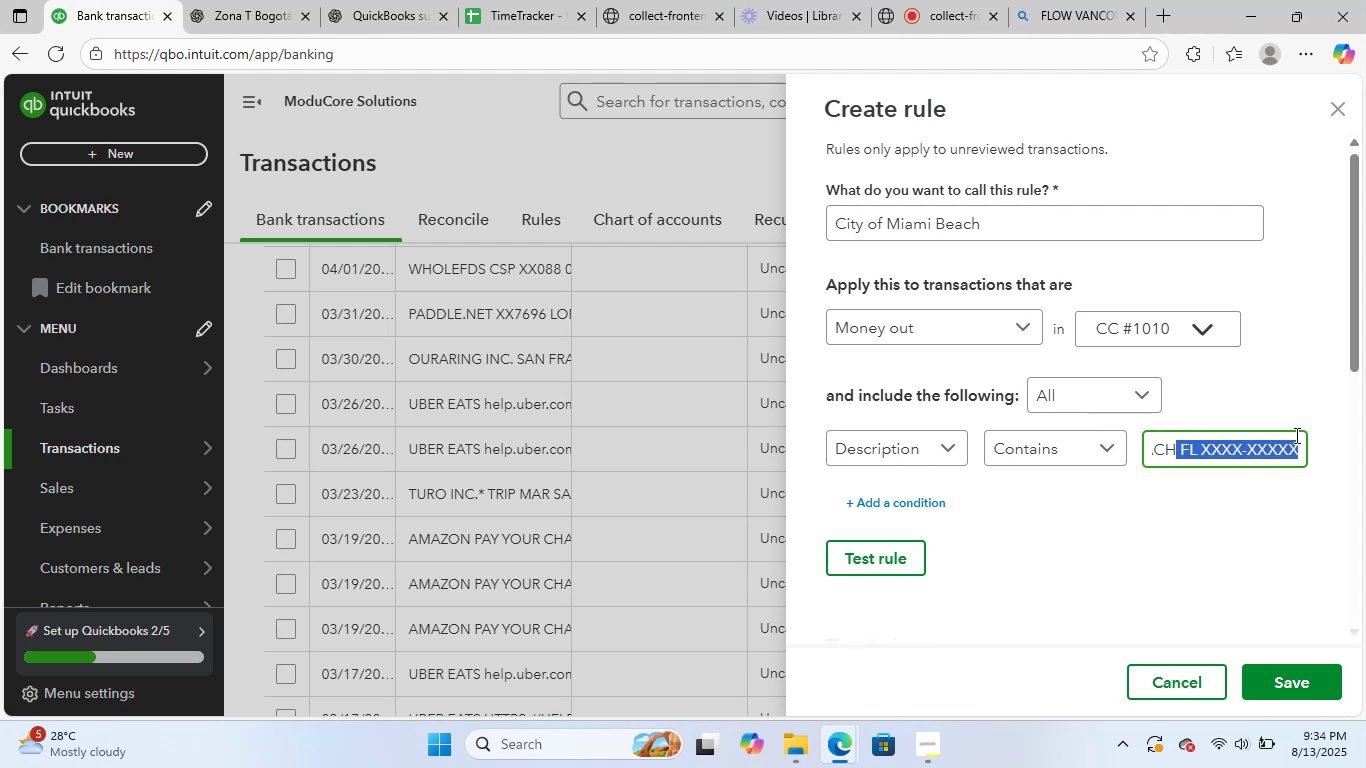 
key(Shift+ArrowRight)
 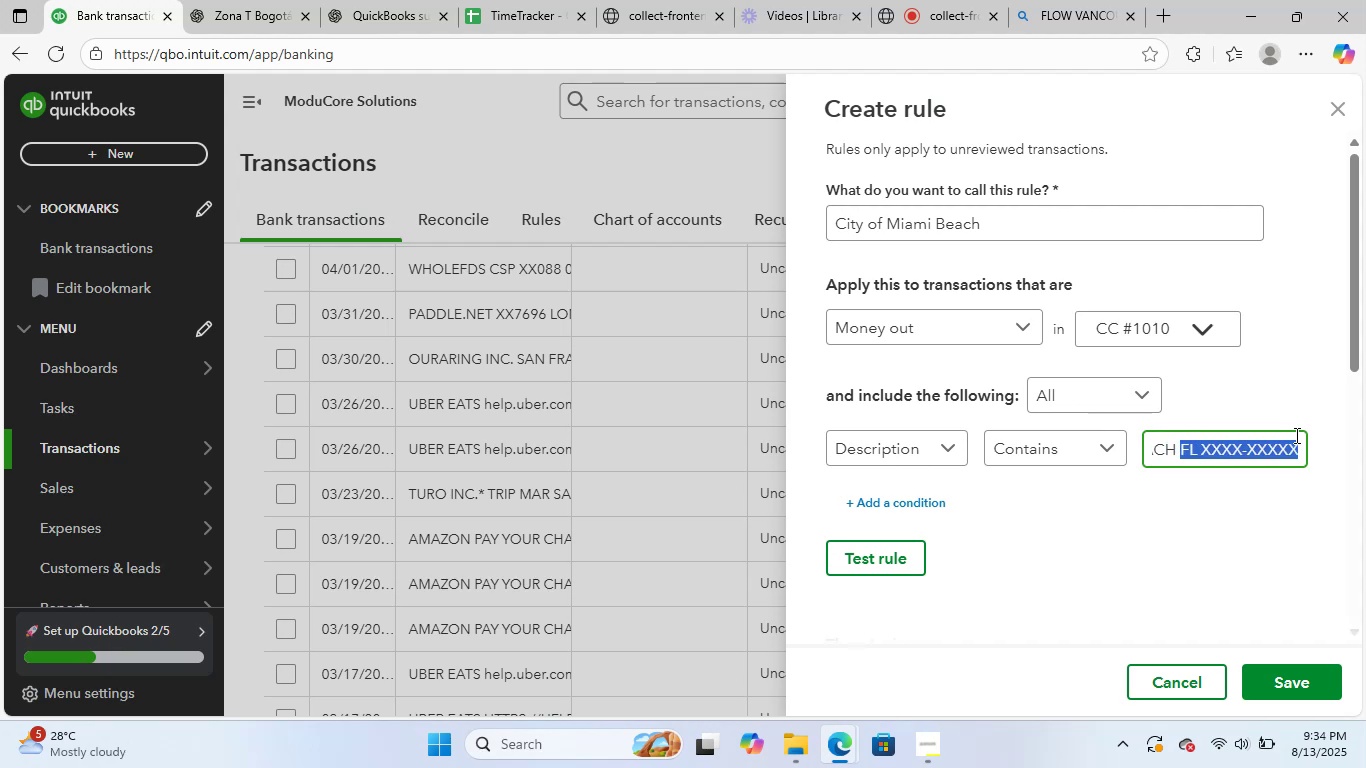 
key(Backspace)
 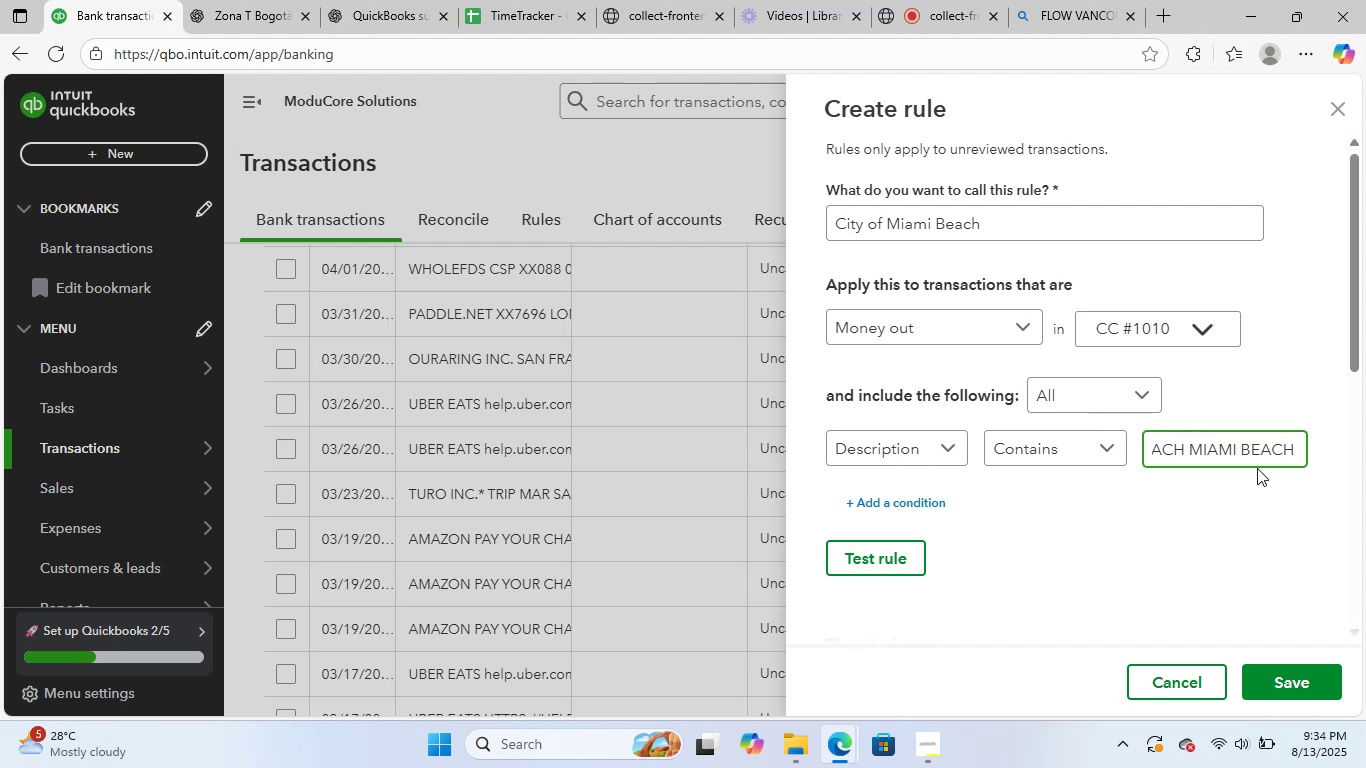 
scroll: coordinate [1212, 533], scroll_direction: down, amount: 7.0
 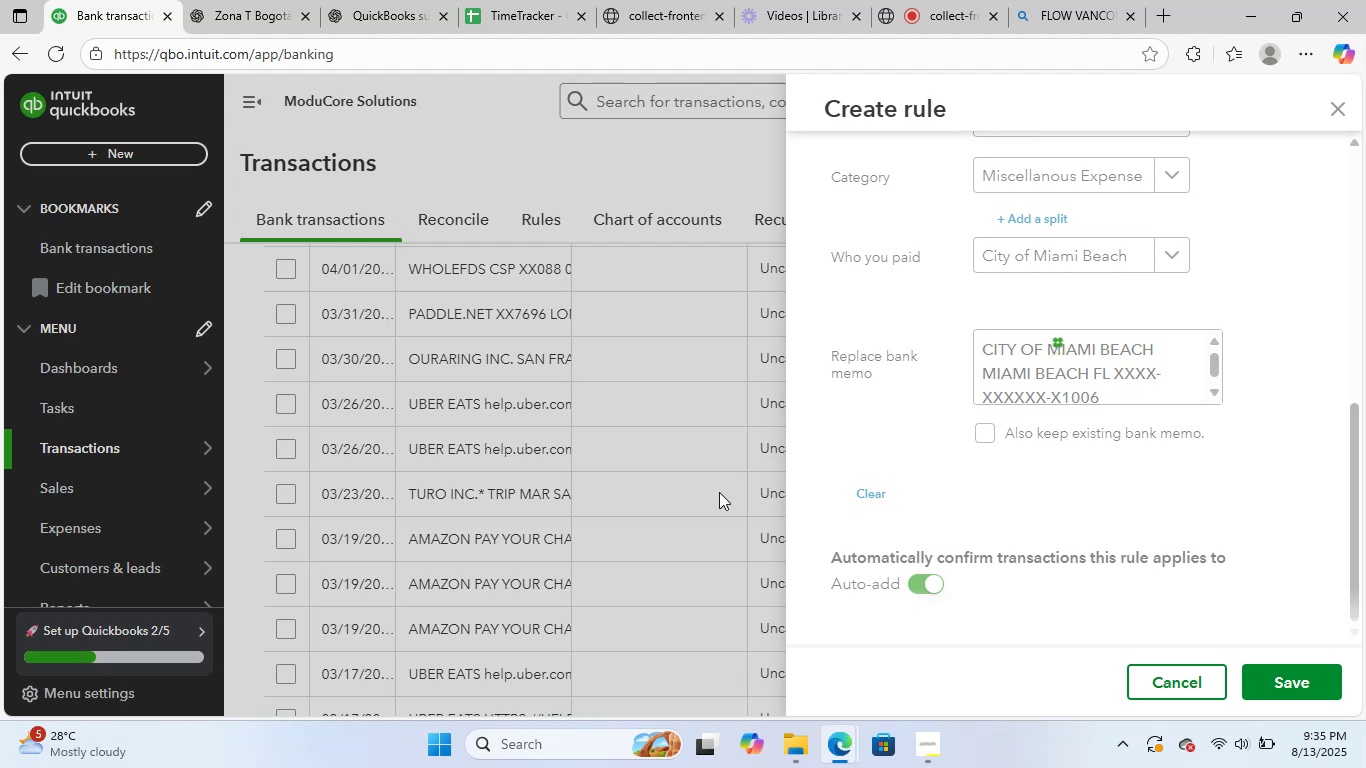 
wait(10.41)
 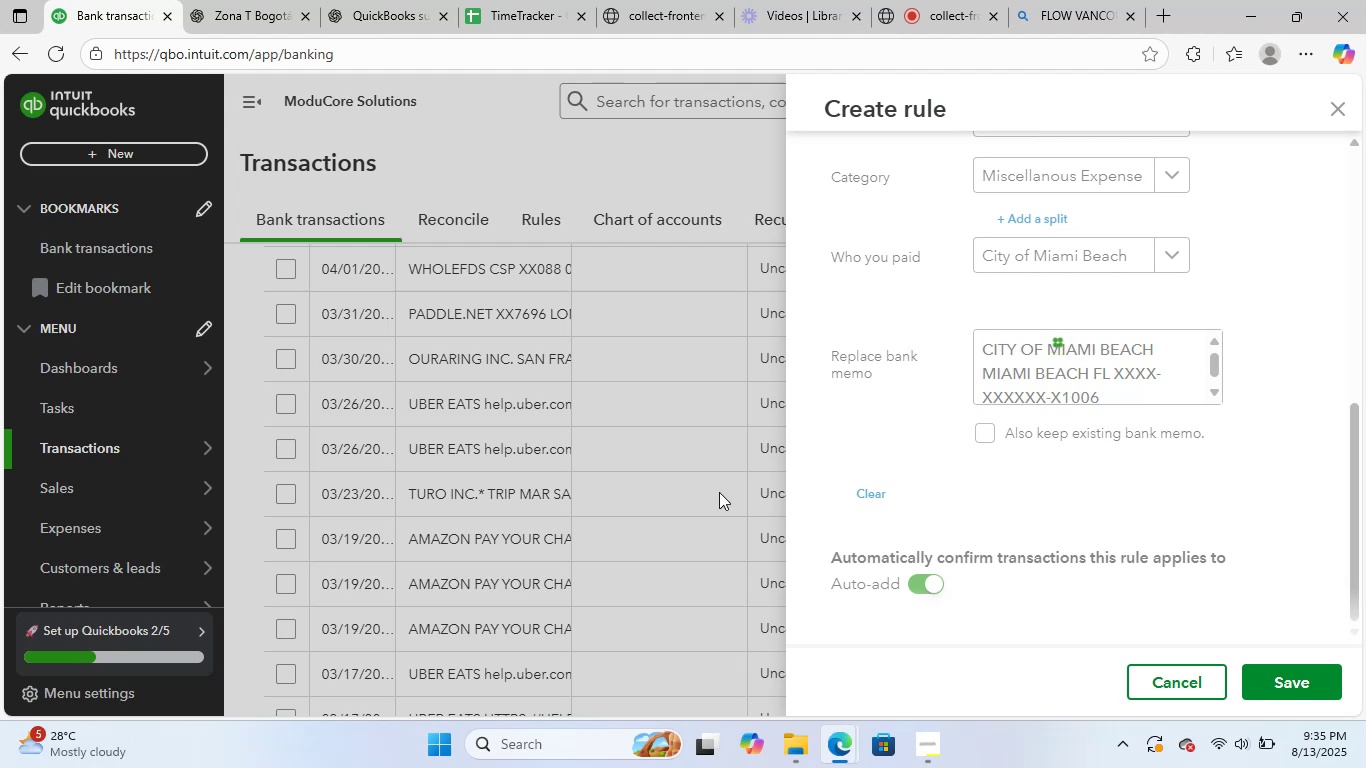 
scroll: coordinate [757, 500], scroll_direction: up, amount: 3.0
 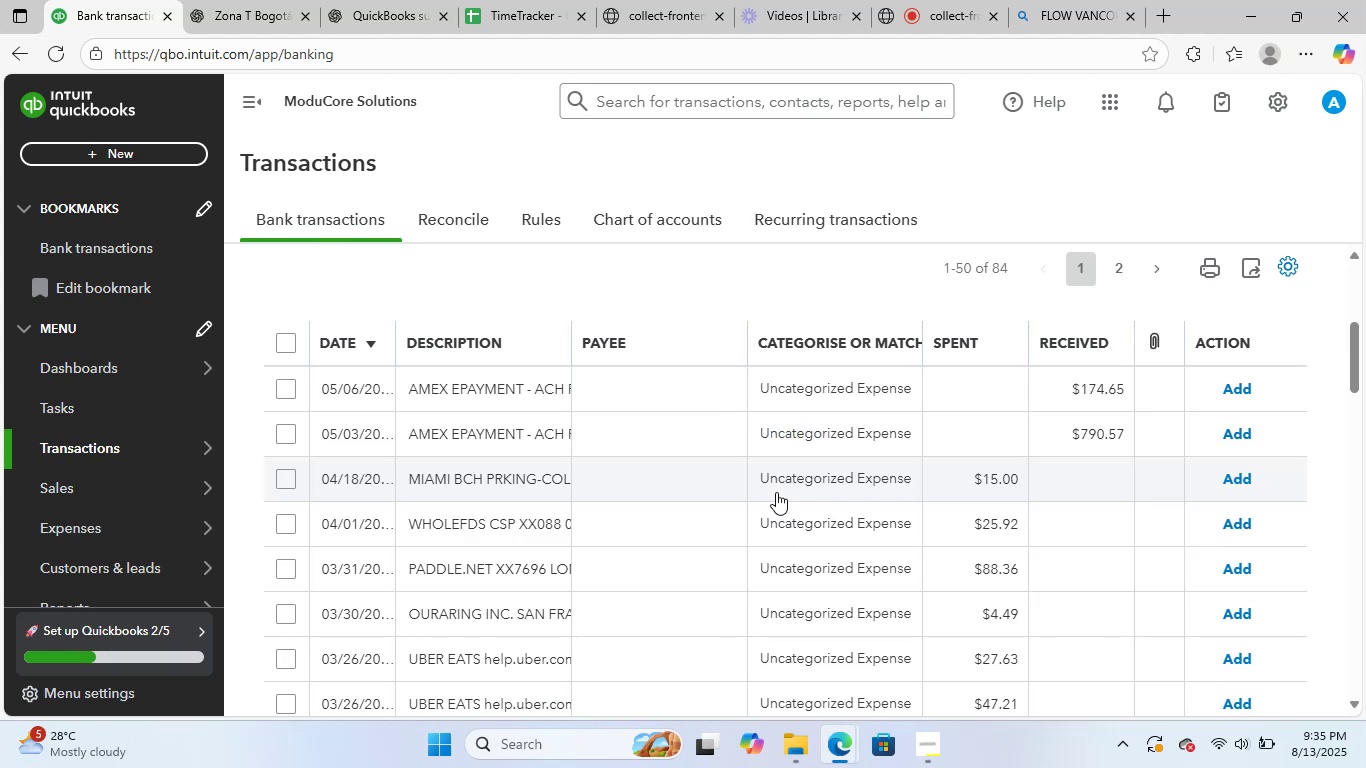 
scroll: coordinate [702, 507], scroll_direction: down, amount: 1.0
 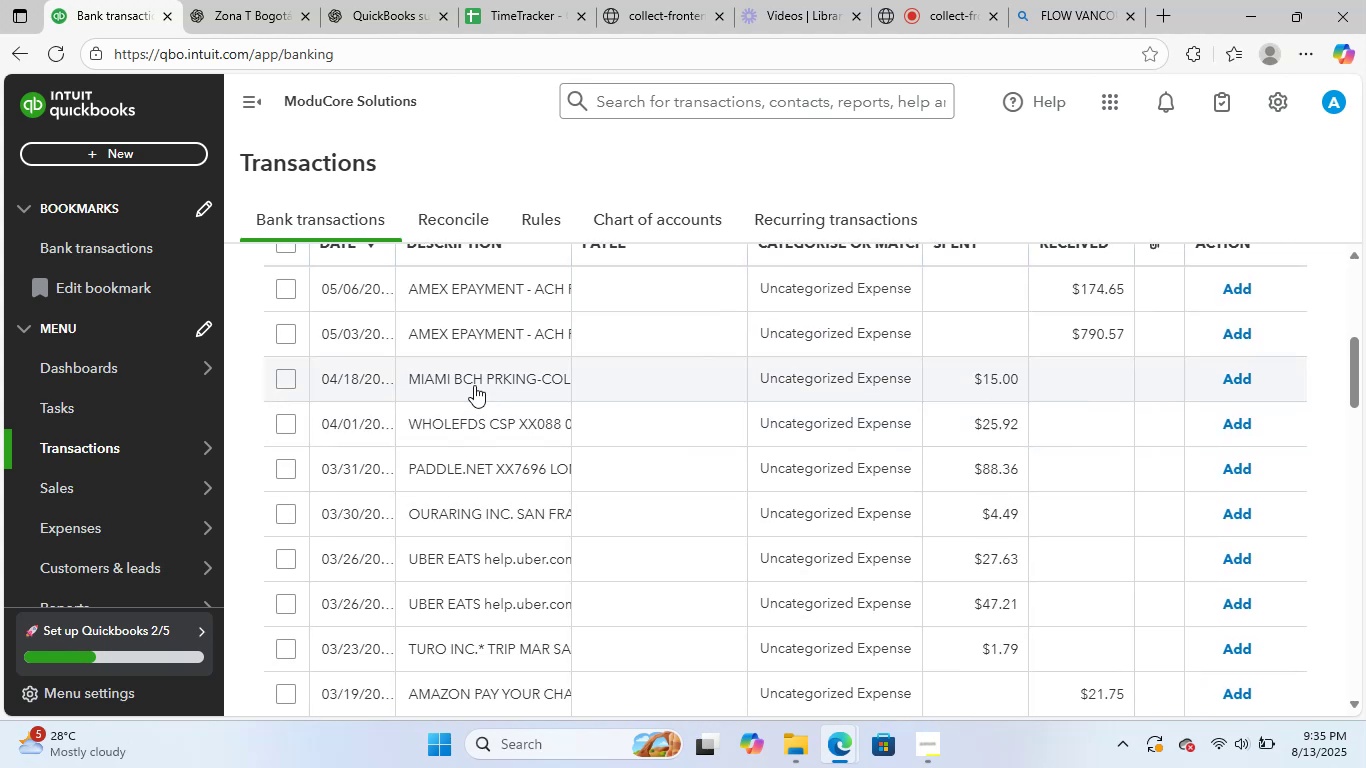 
left_click([471, 381])
 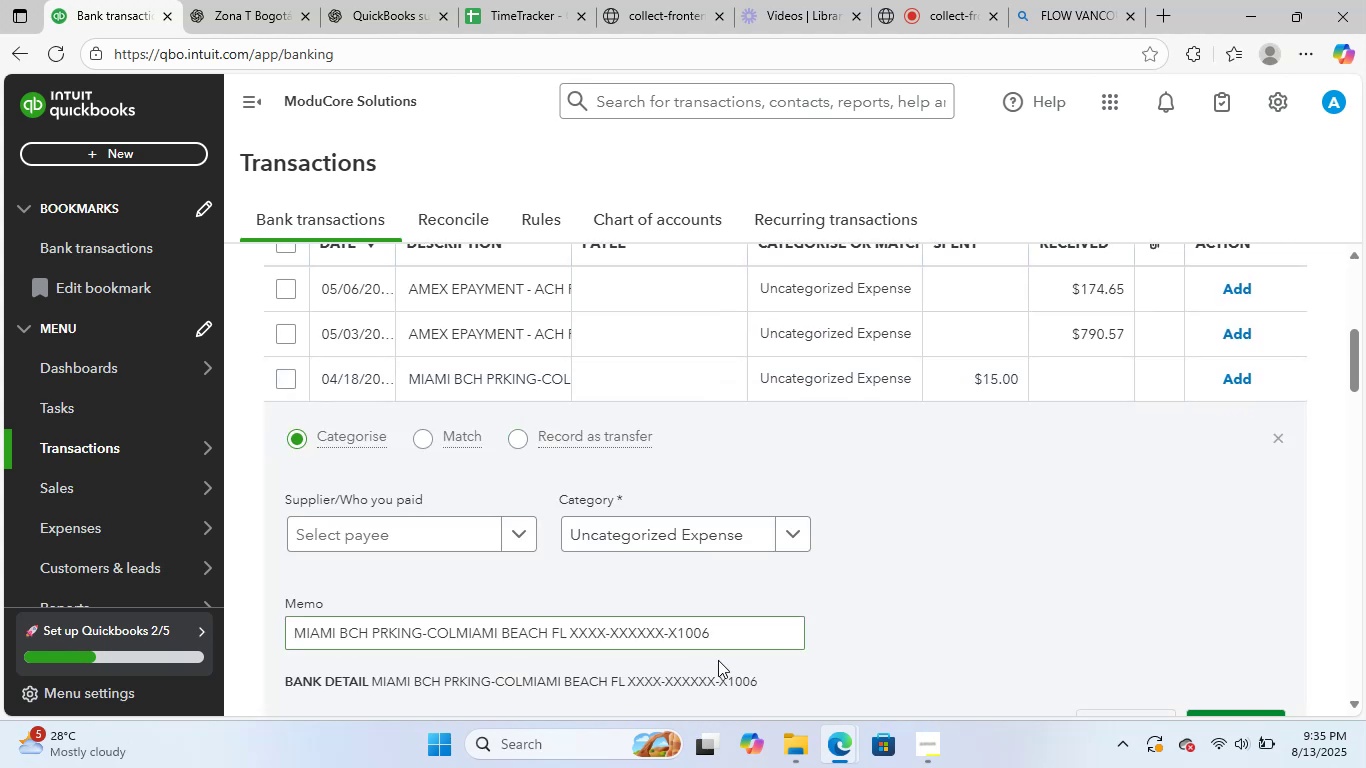 
left_click_drag(start_coordinate=[707, 627], to_coordinate=[208, 616])
 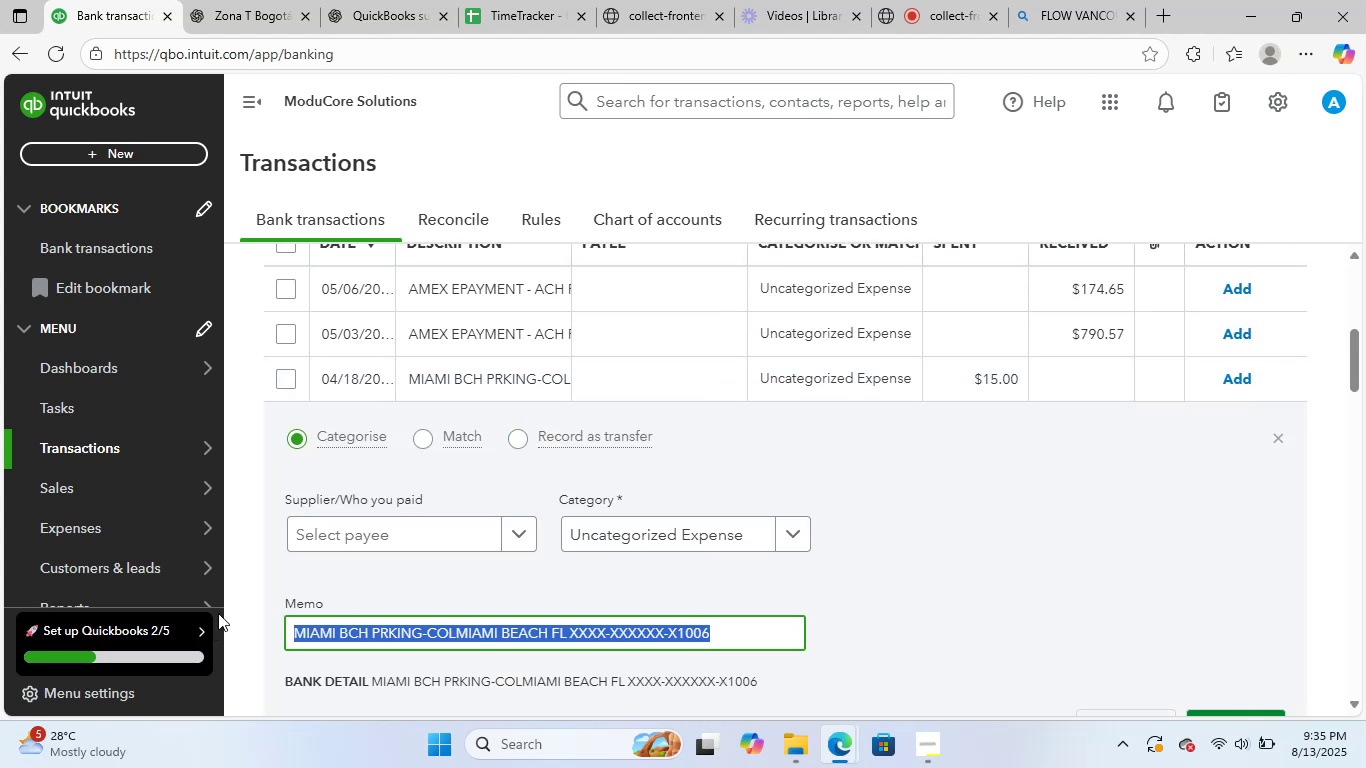 
key(Control+C)
 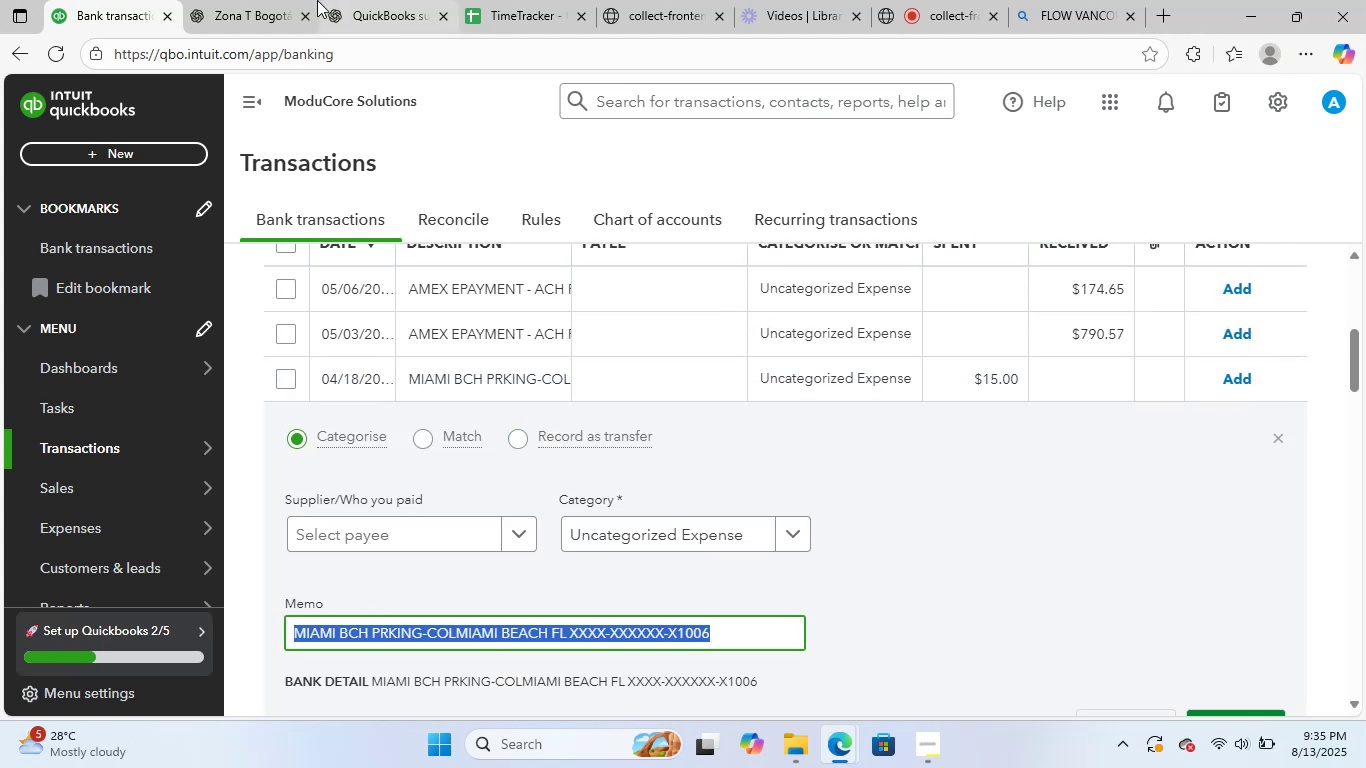 
left_click([263, 0])
 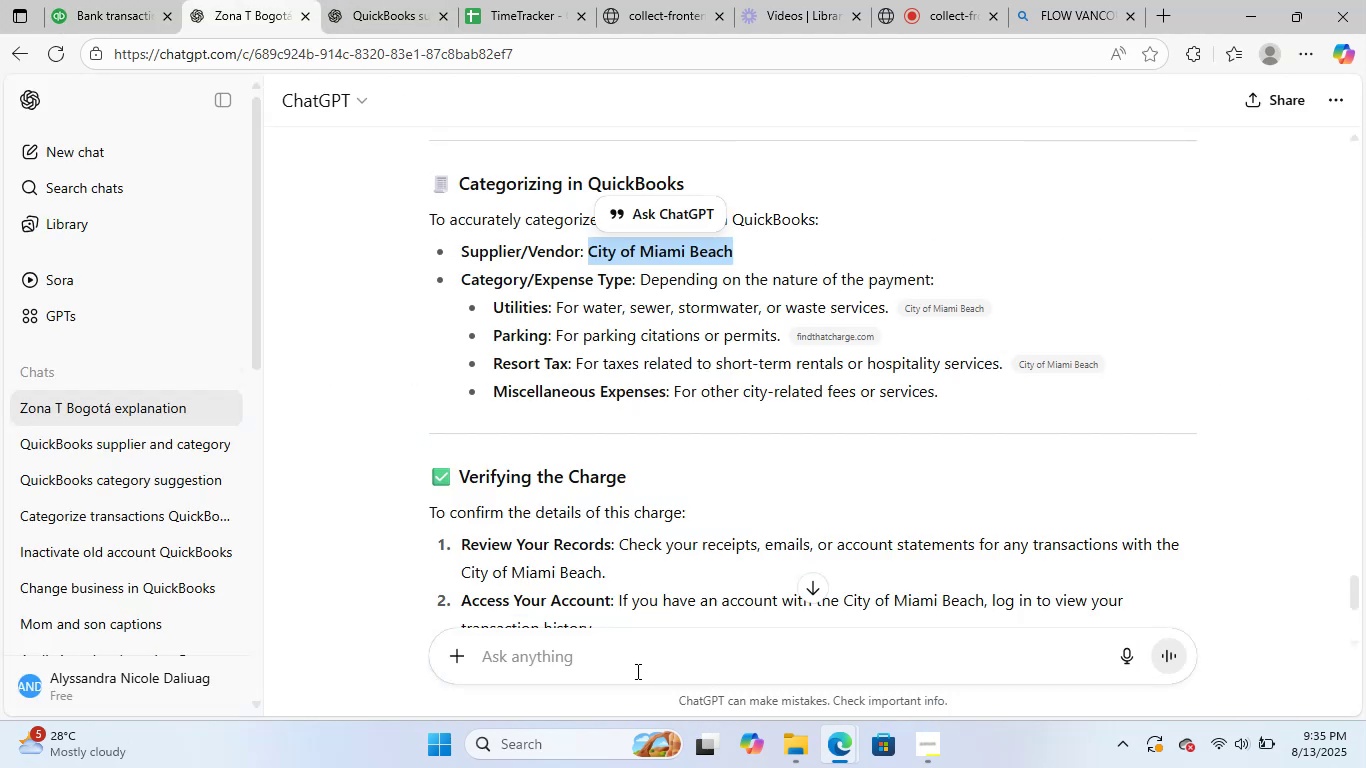 
key(Control+ControlLeft)
 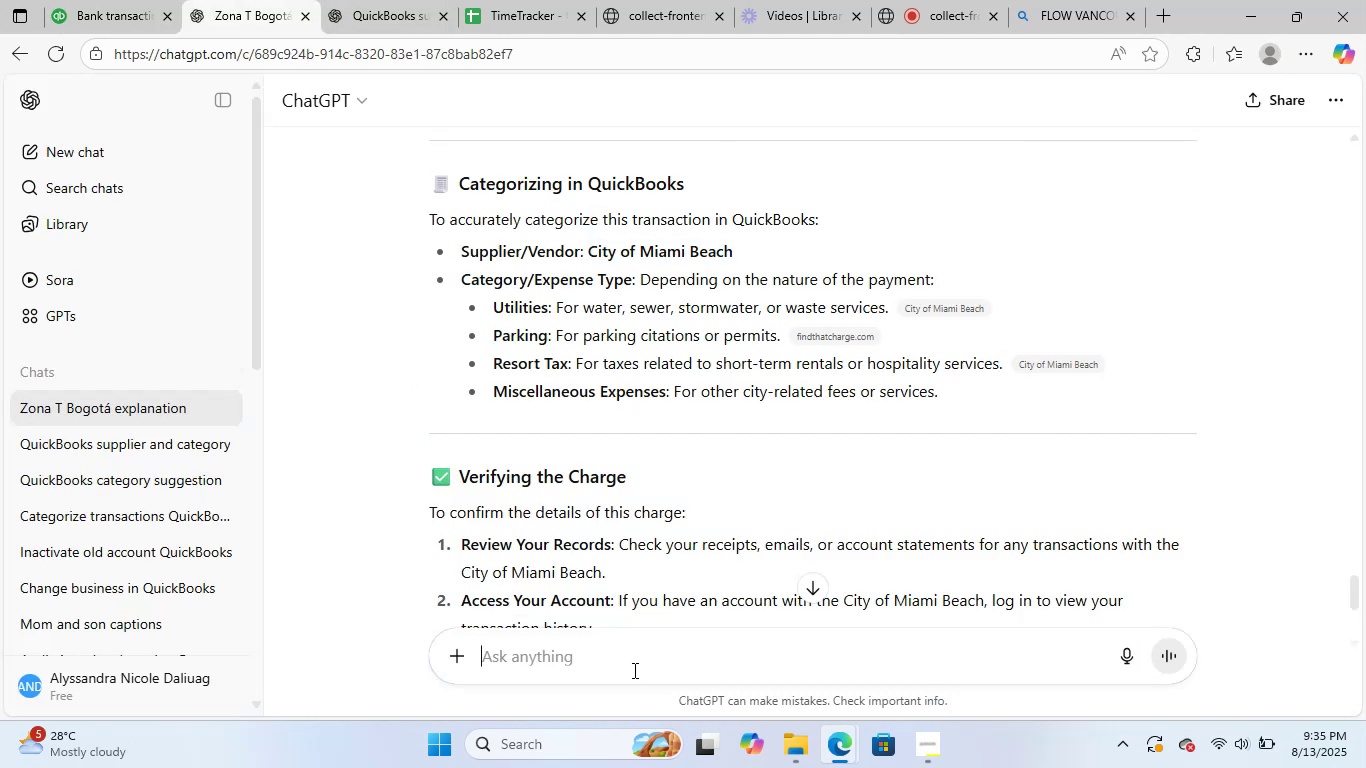 
key(Control+V)
 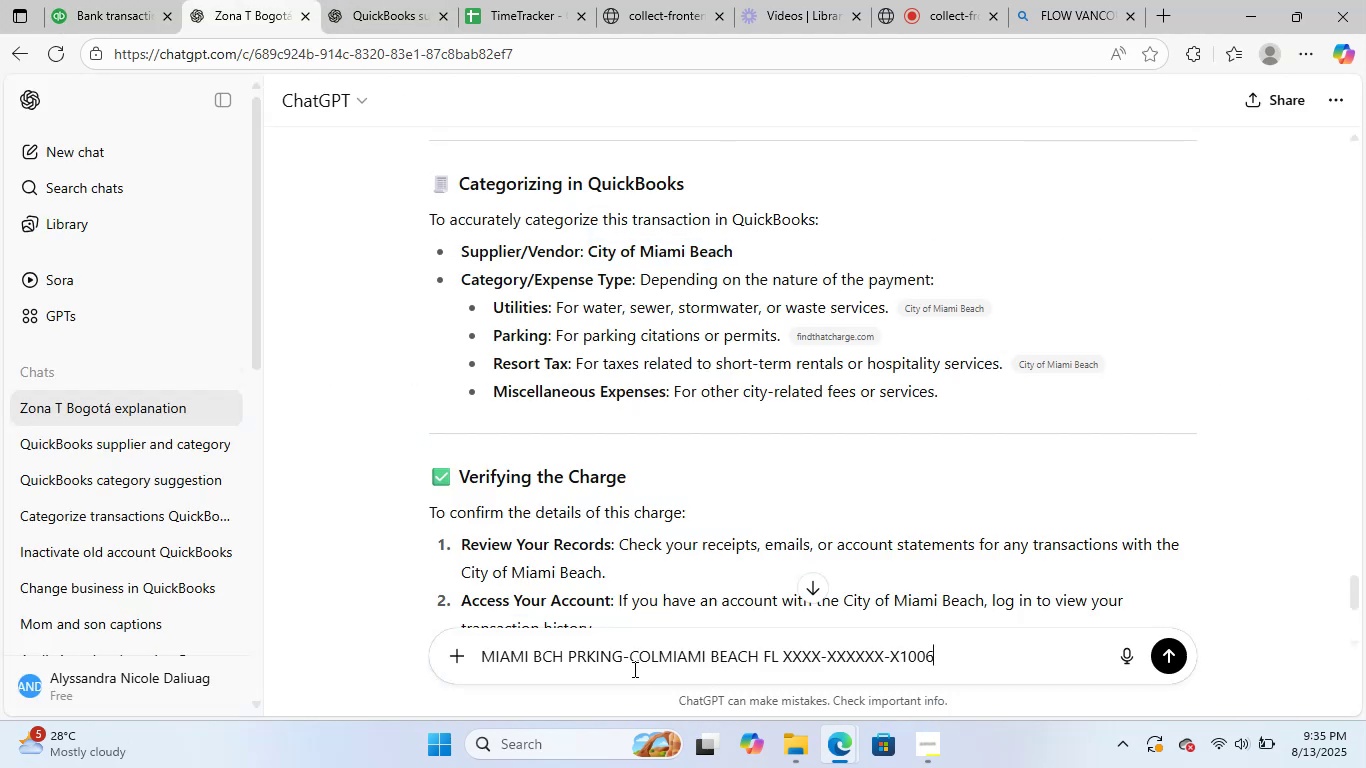 
key(NumpadEnter)
 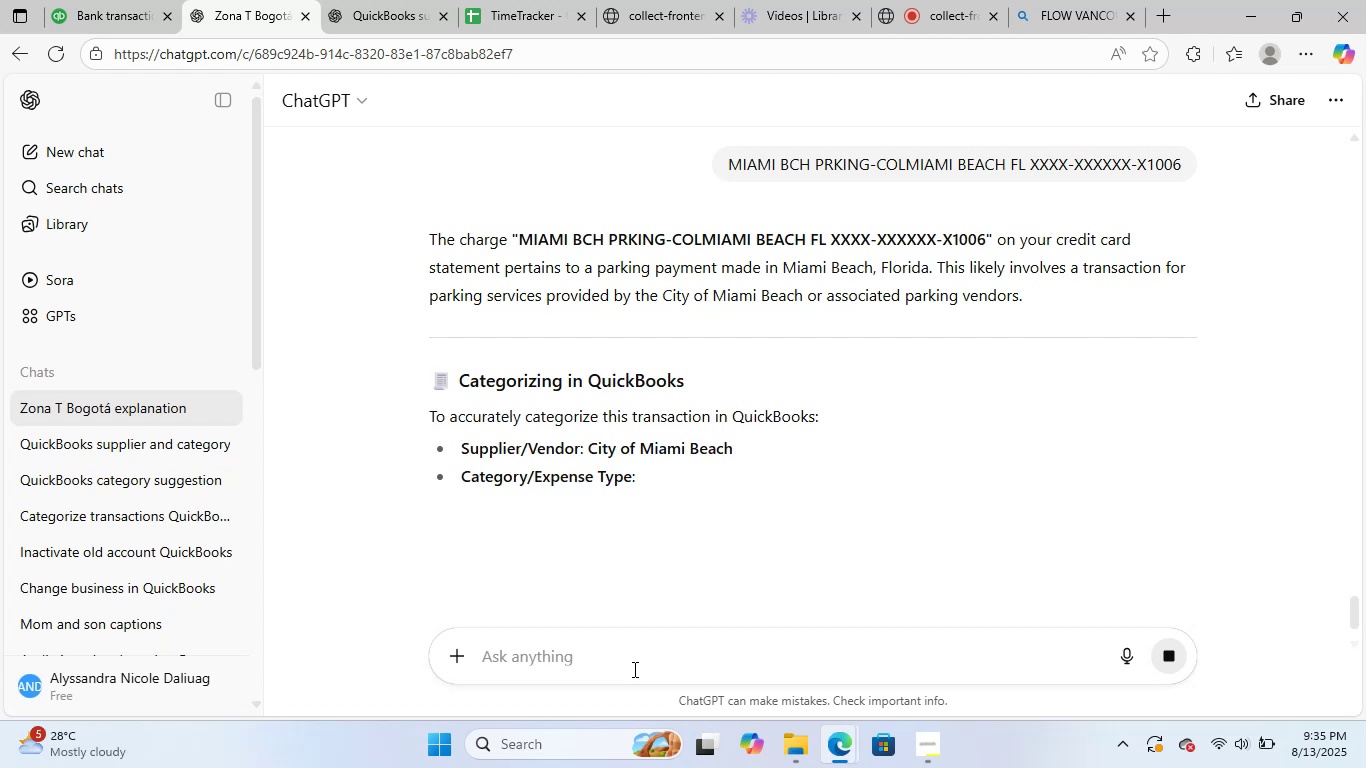 
wait(17.9)
 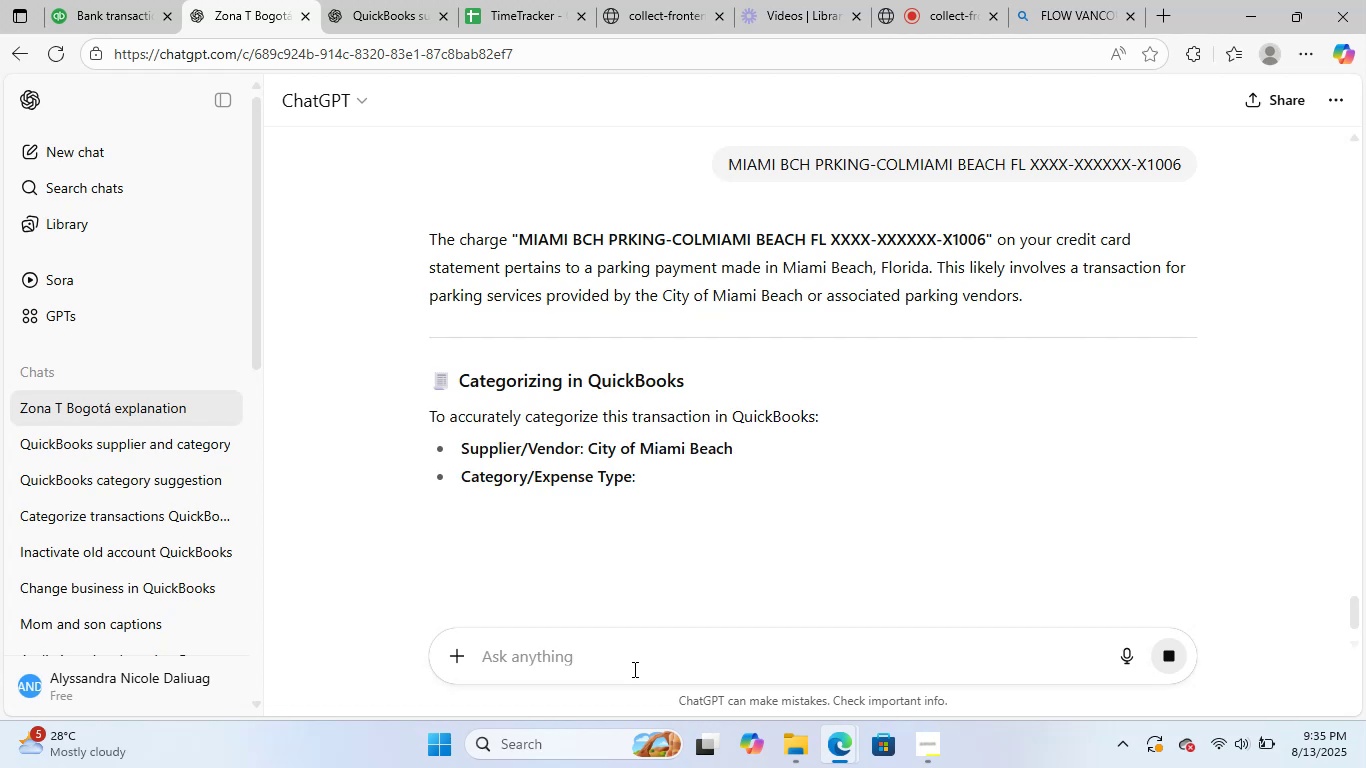 
scroll: coordinate [790, 460], scroll_direction: down, amount: 3.0
 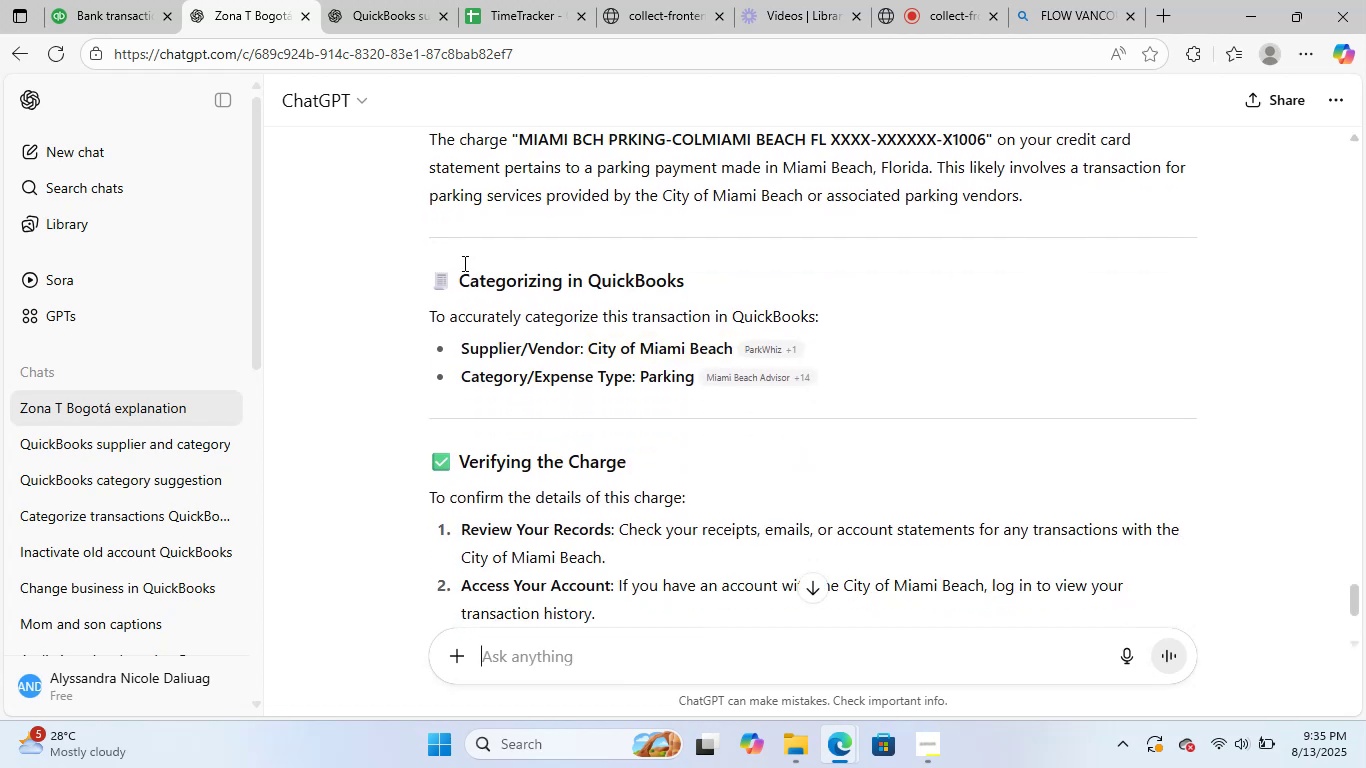 
left_click([114, 0])
 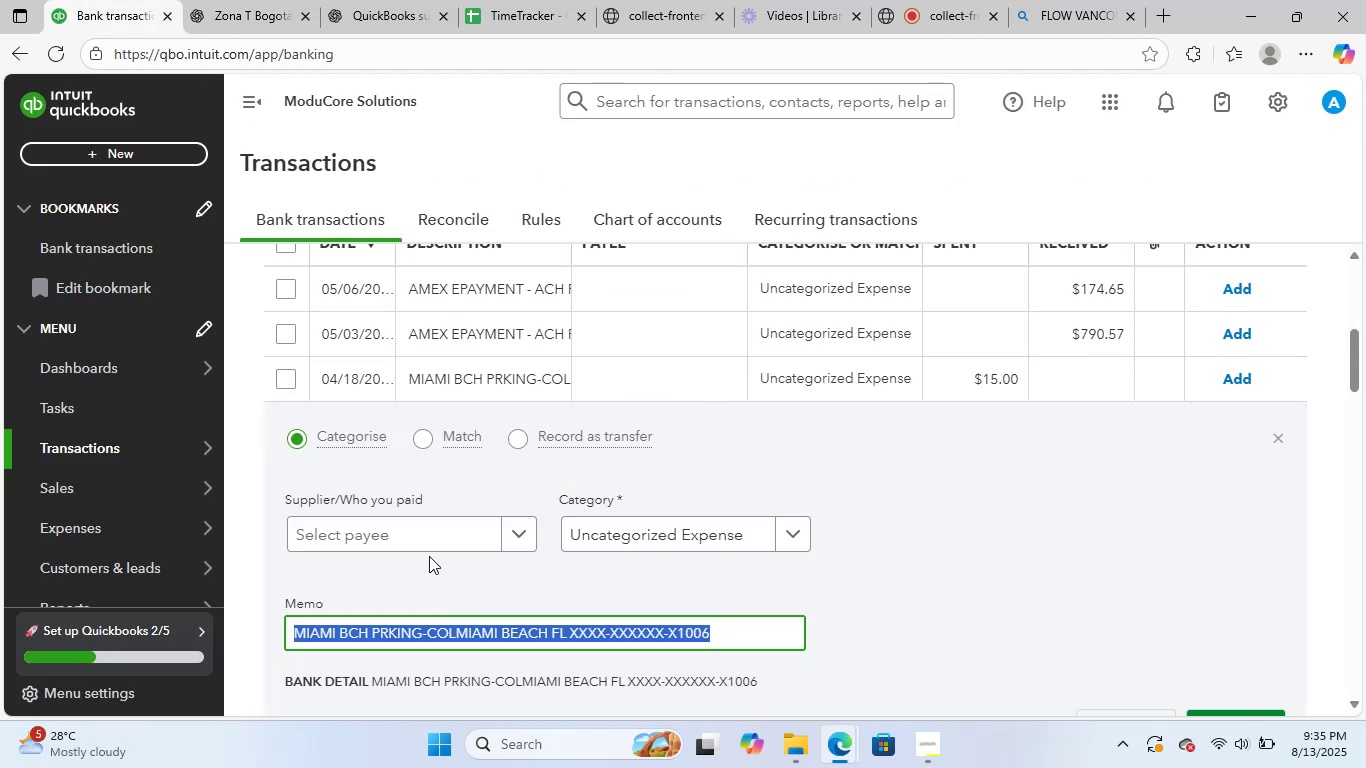 
left_click([429, 517])
 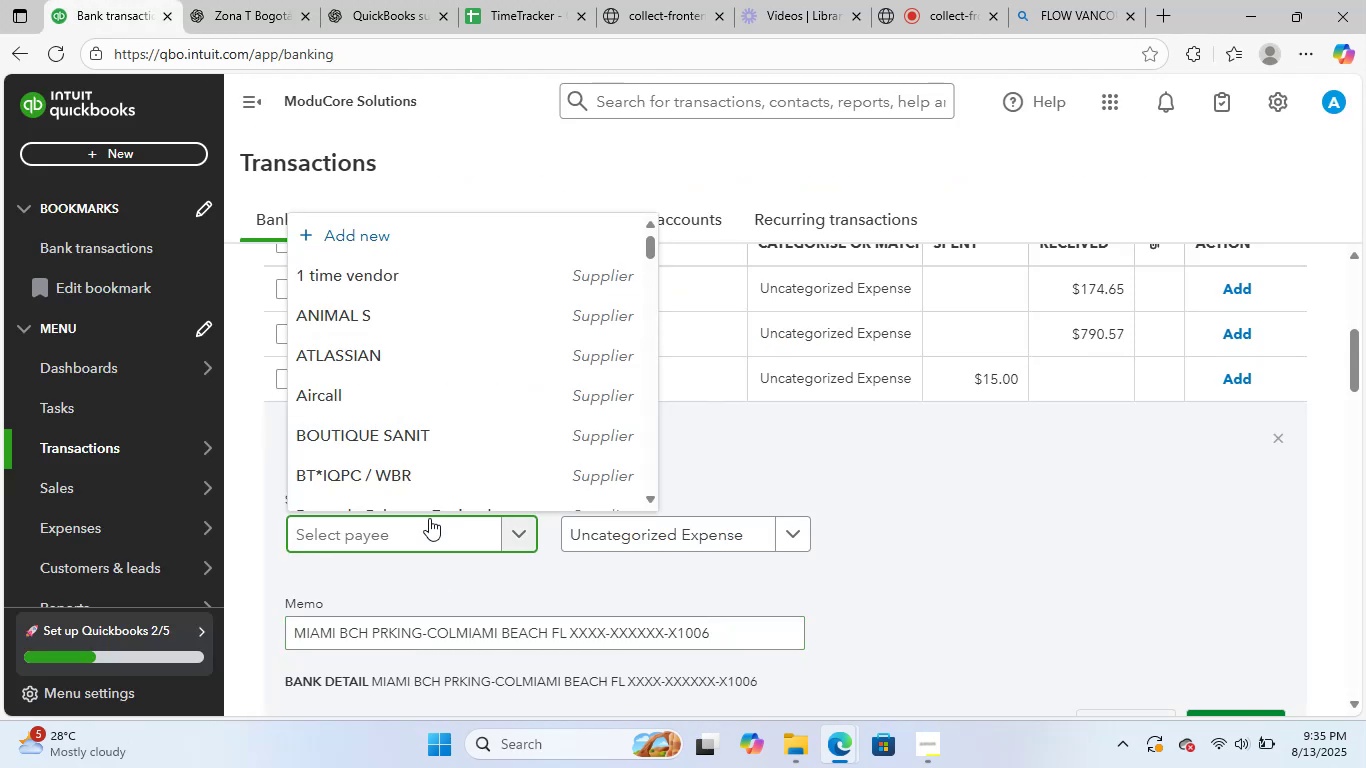 
type(mia)
 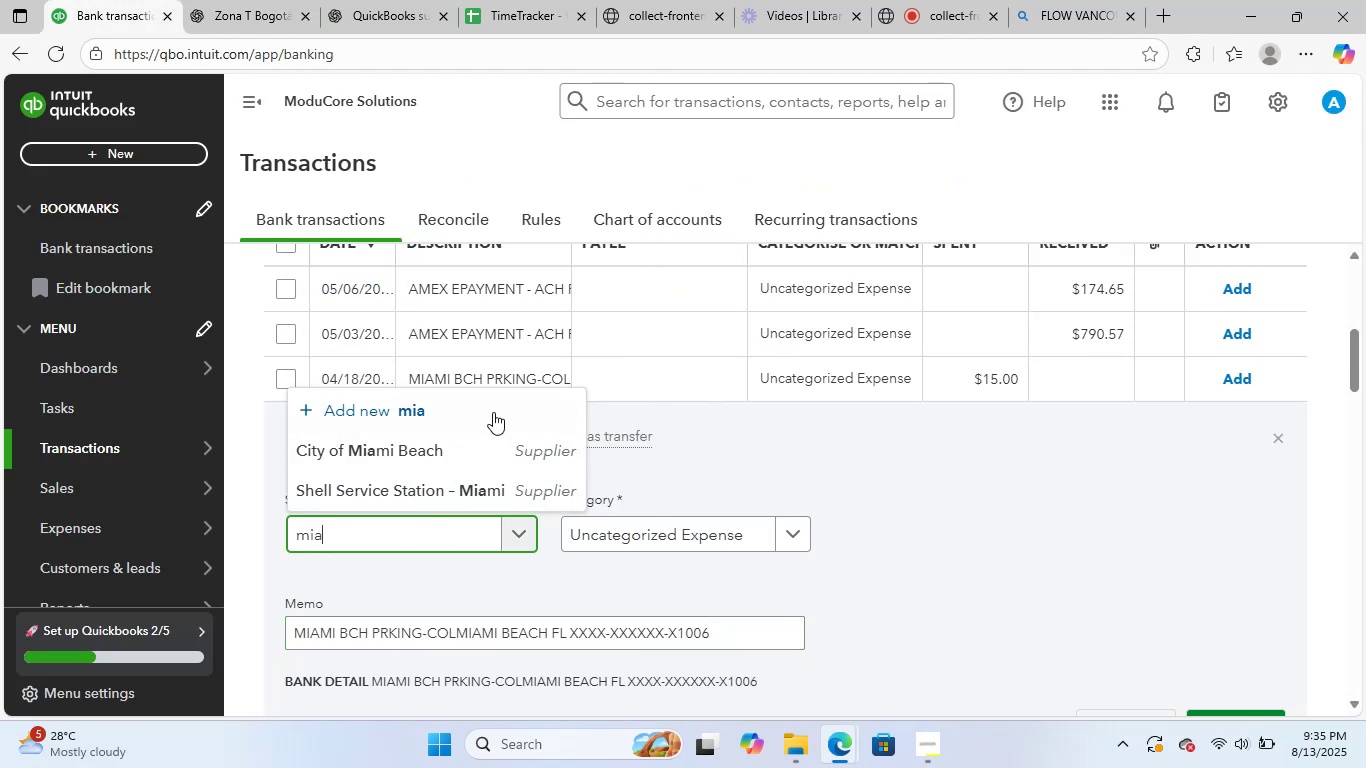 
left_click([476, 460])
 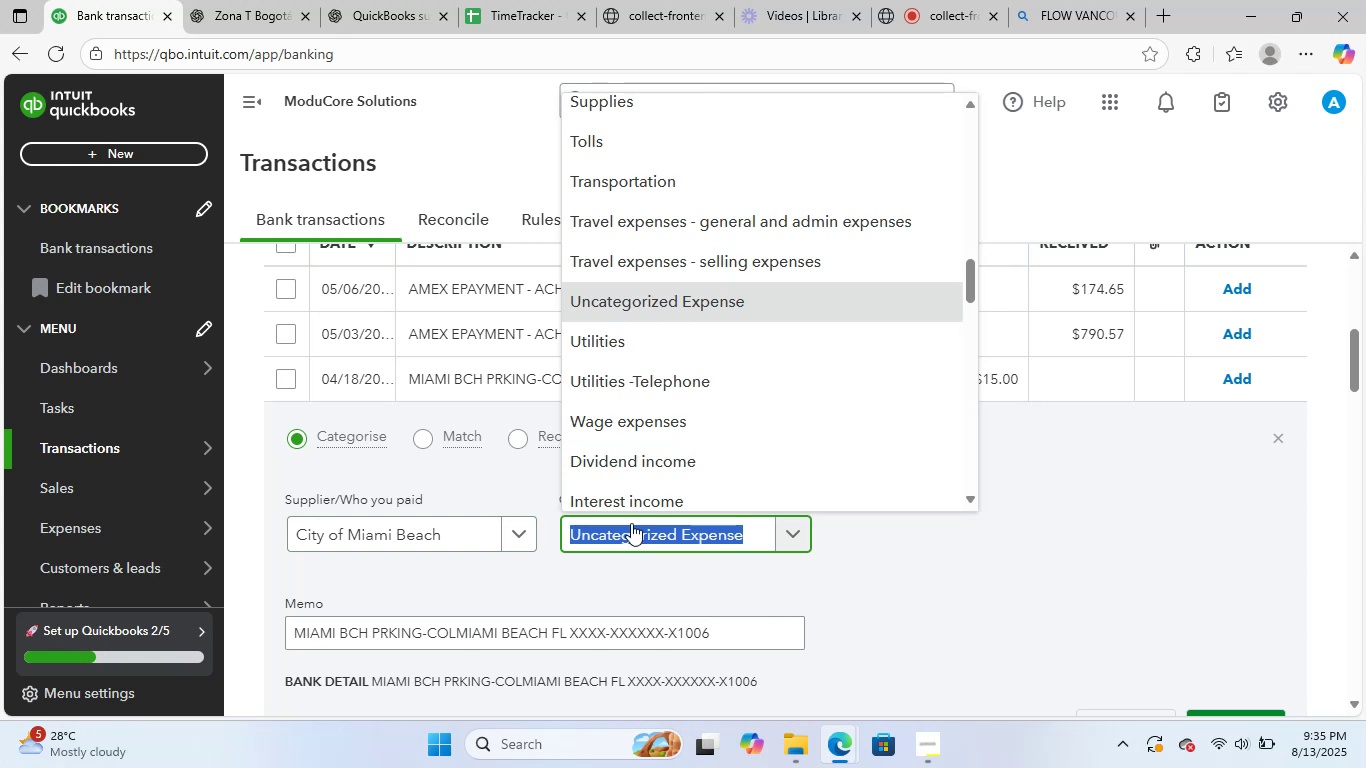 
scroll: coordinate [895, 312], scroll_direction: up, amount: 2.0
 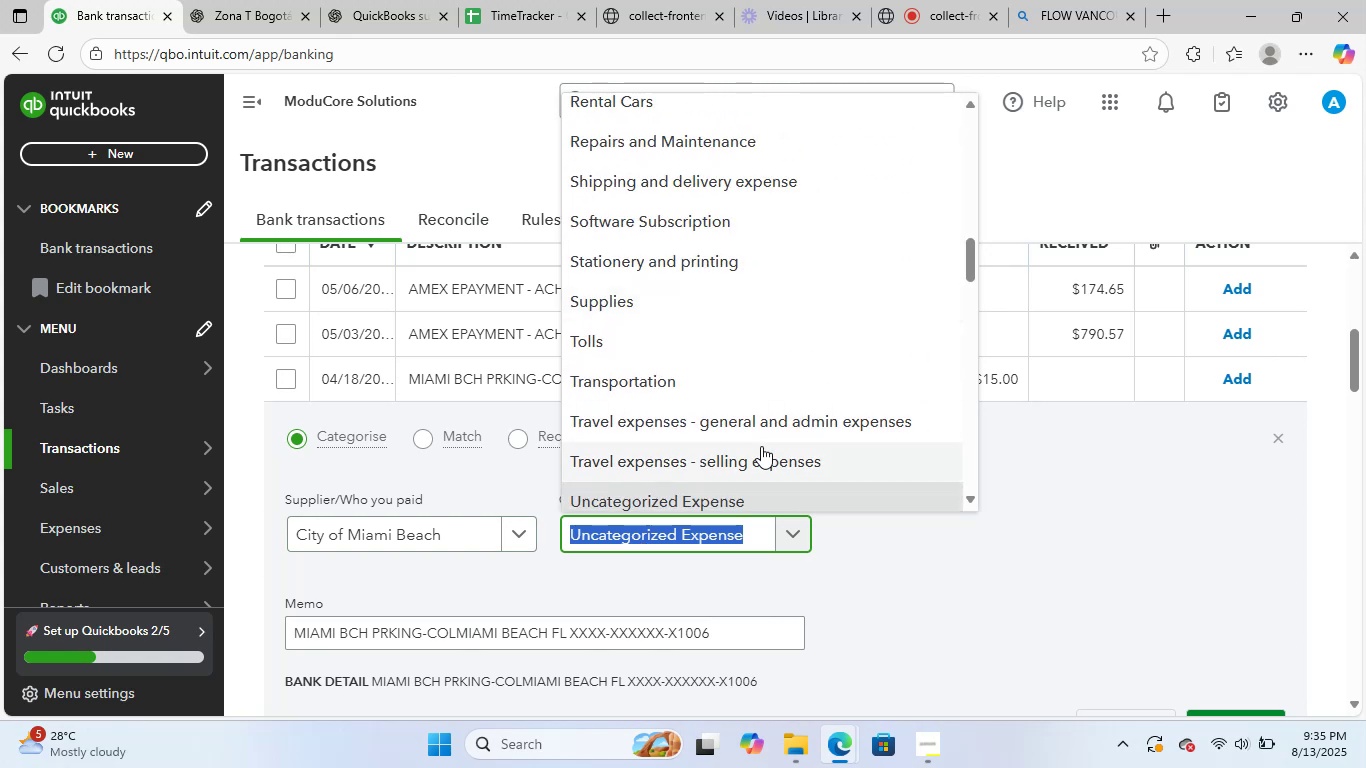 
type(parki)
 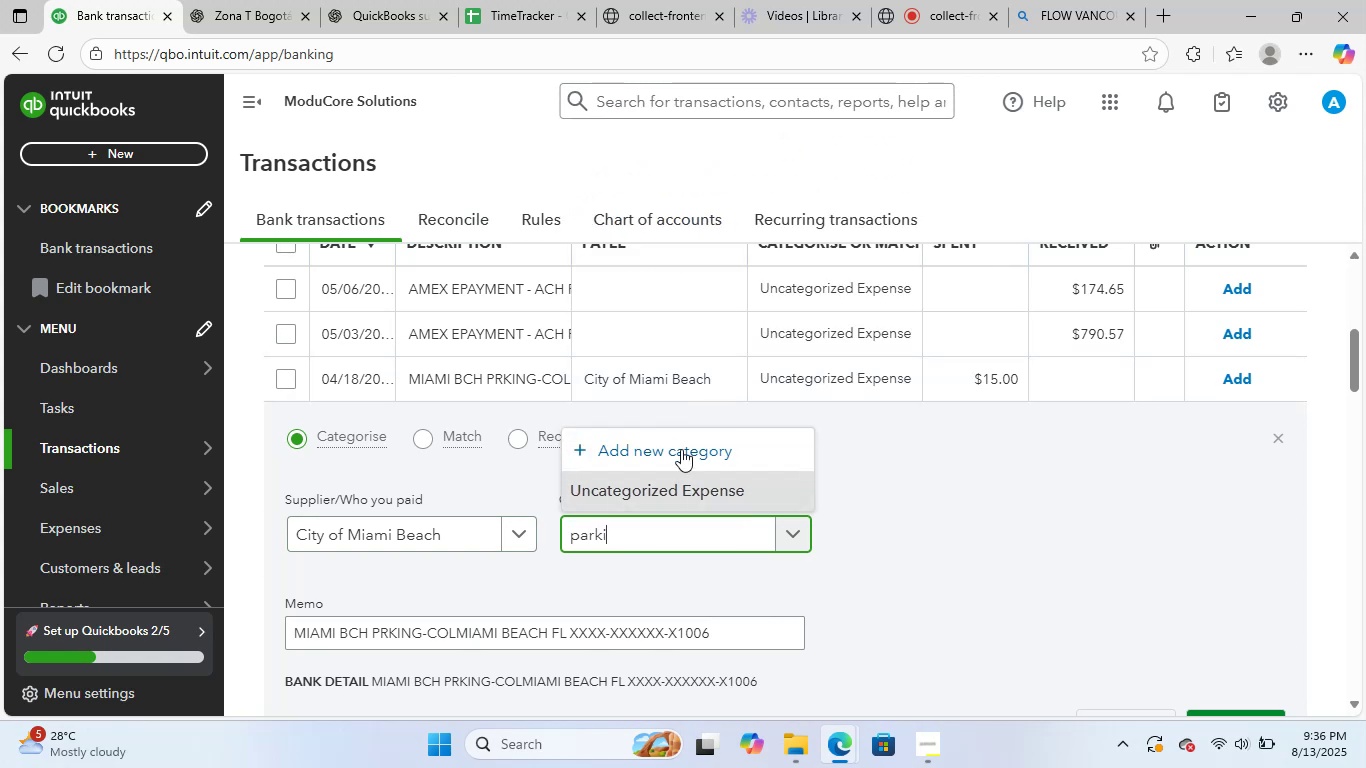 
key(Backspace)
key(Backspace)
key(Backspace)
key(Backspace)
key(Backspace)
key(Backspace)
type(tol)
 